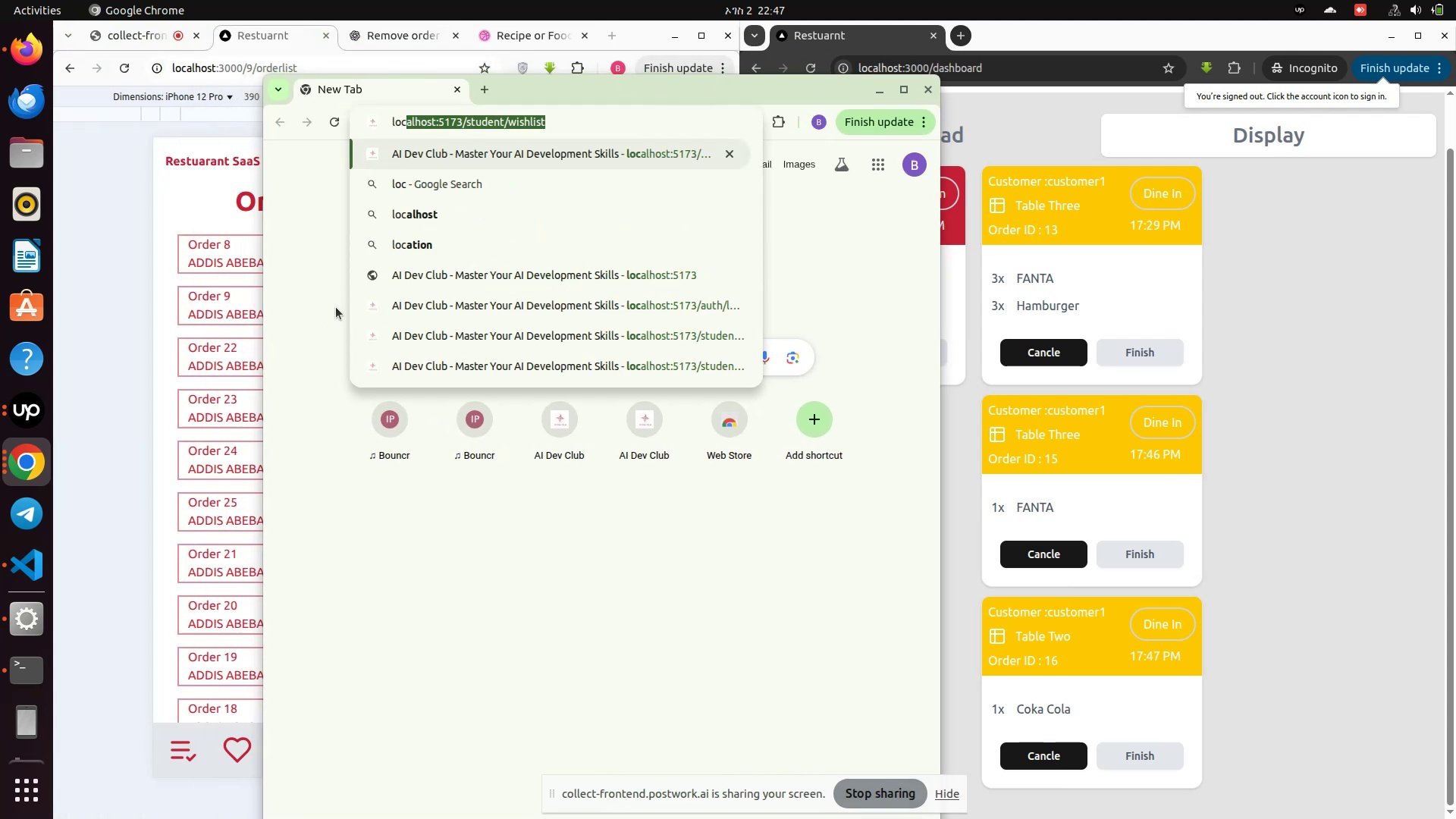 
key(Backspace)
type(alhost:3000)
 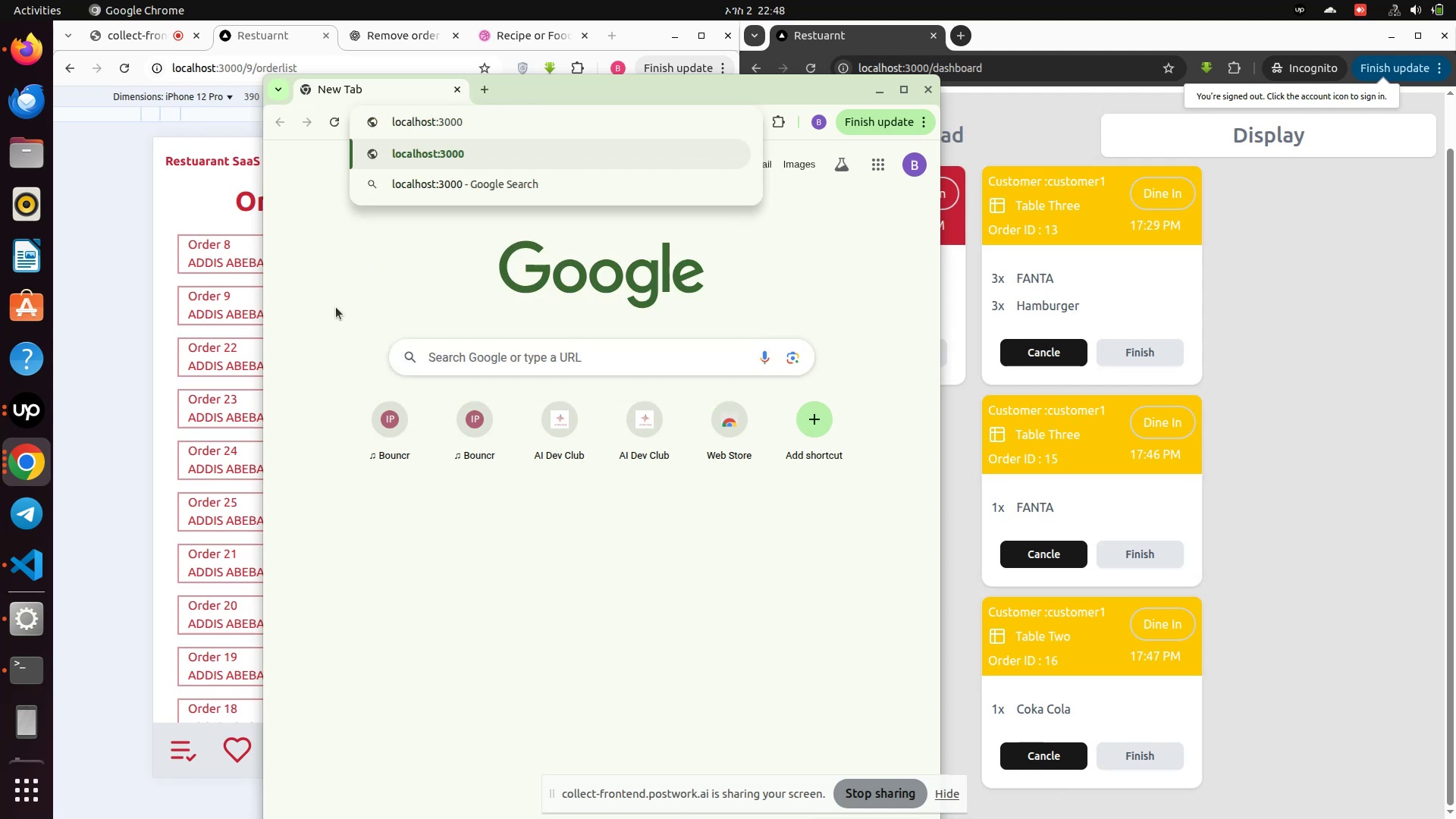 
key(Enter)
 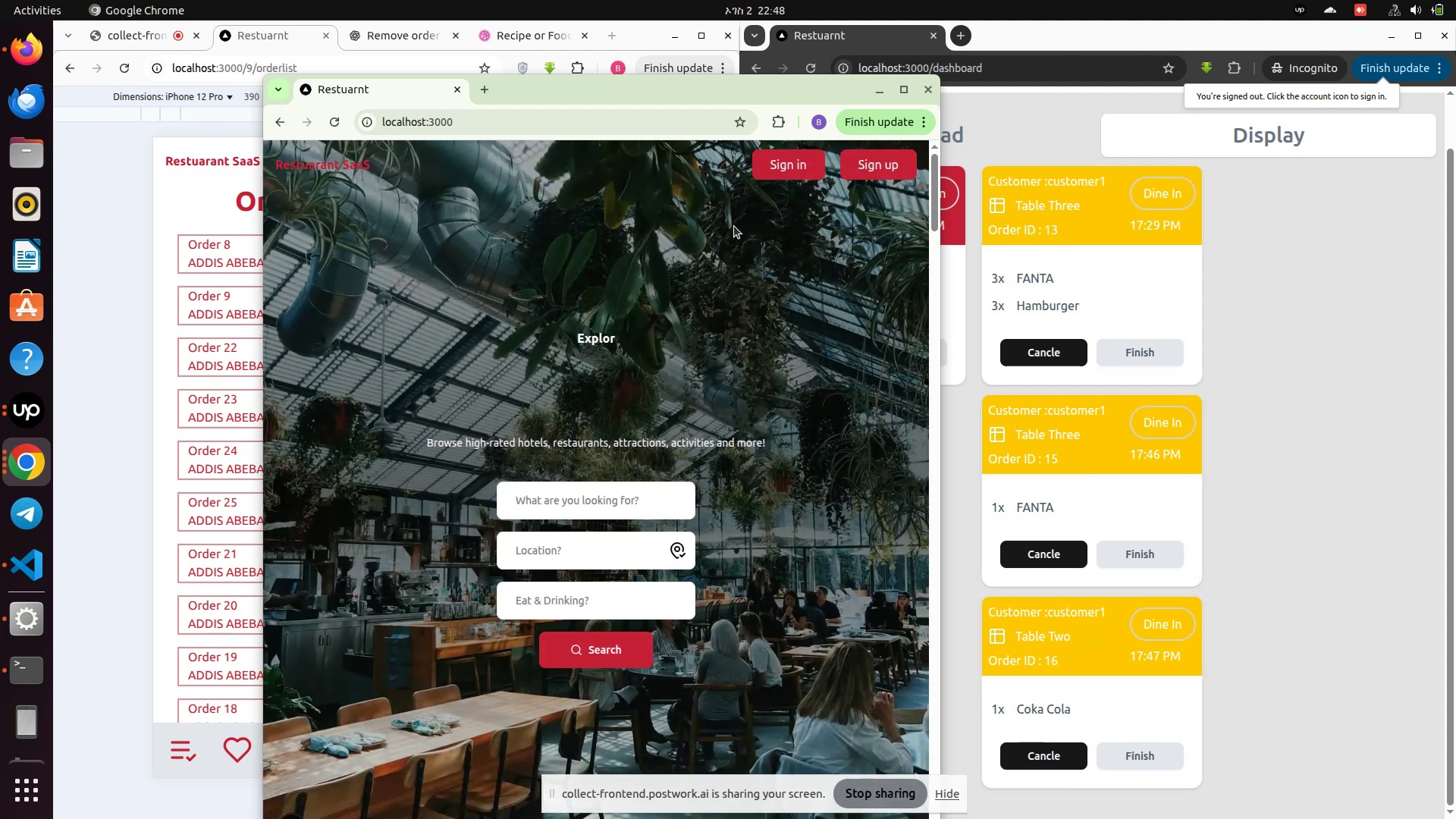 
right_click([753, 284])
 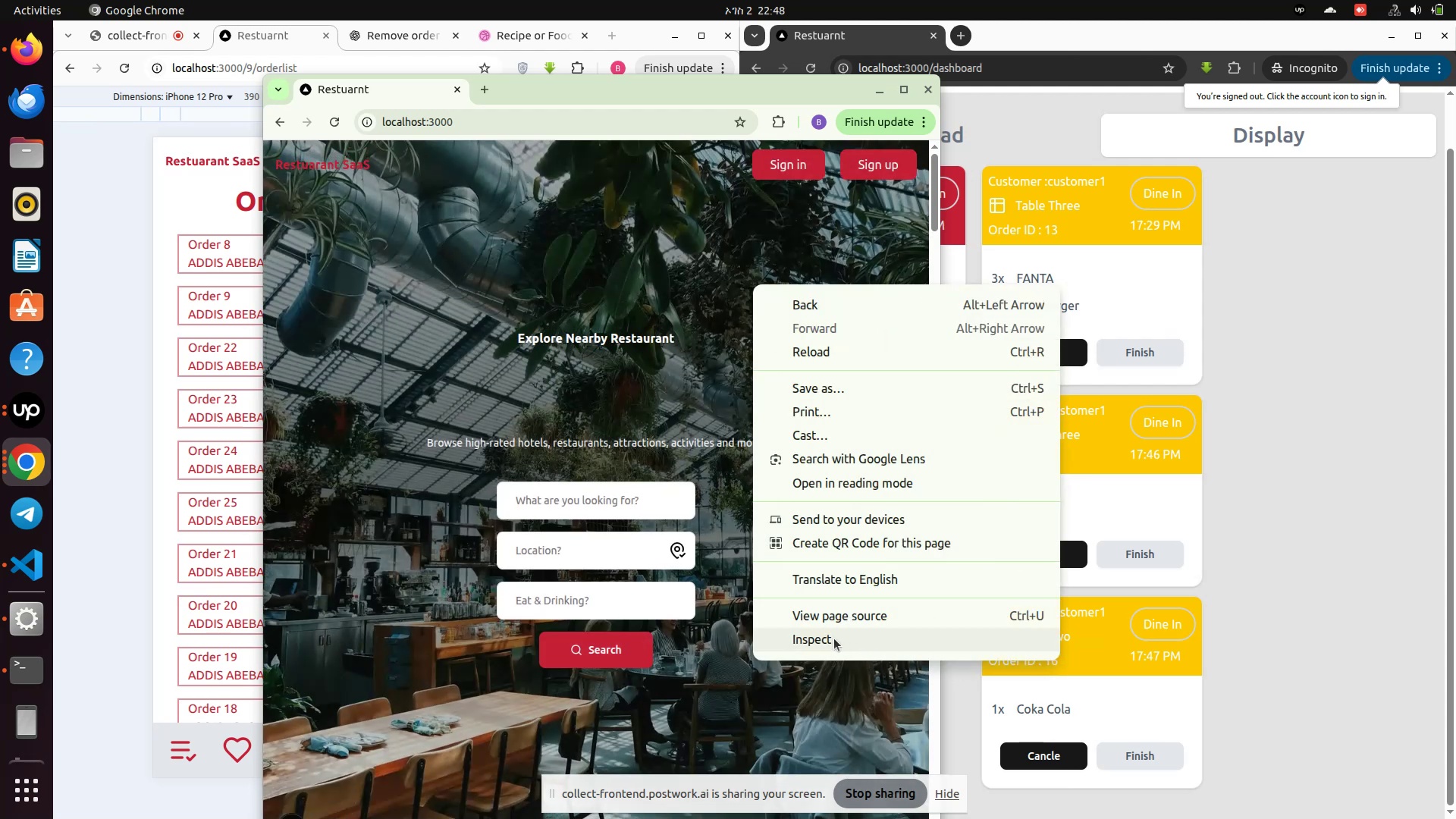 
left_click([833, 639])
 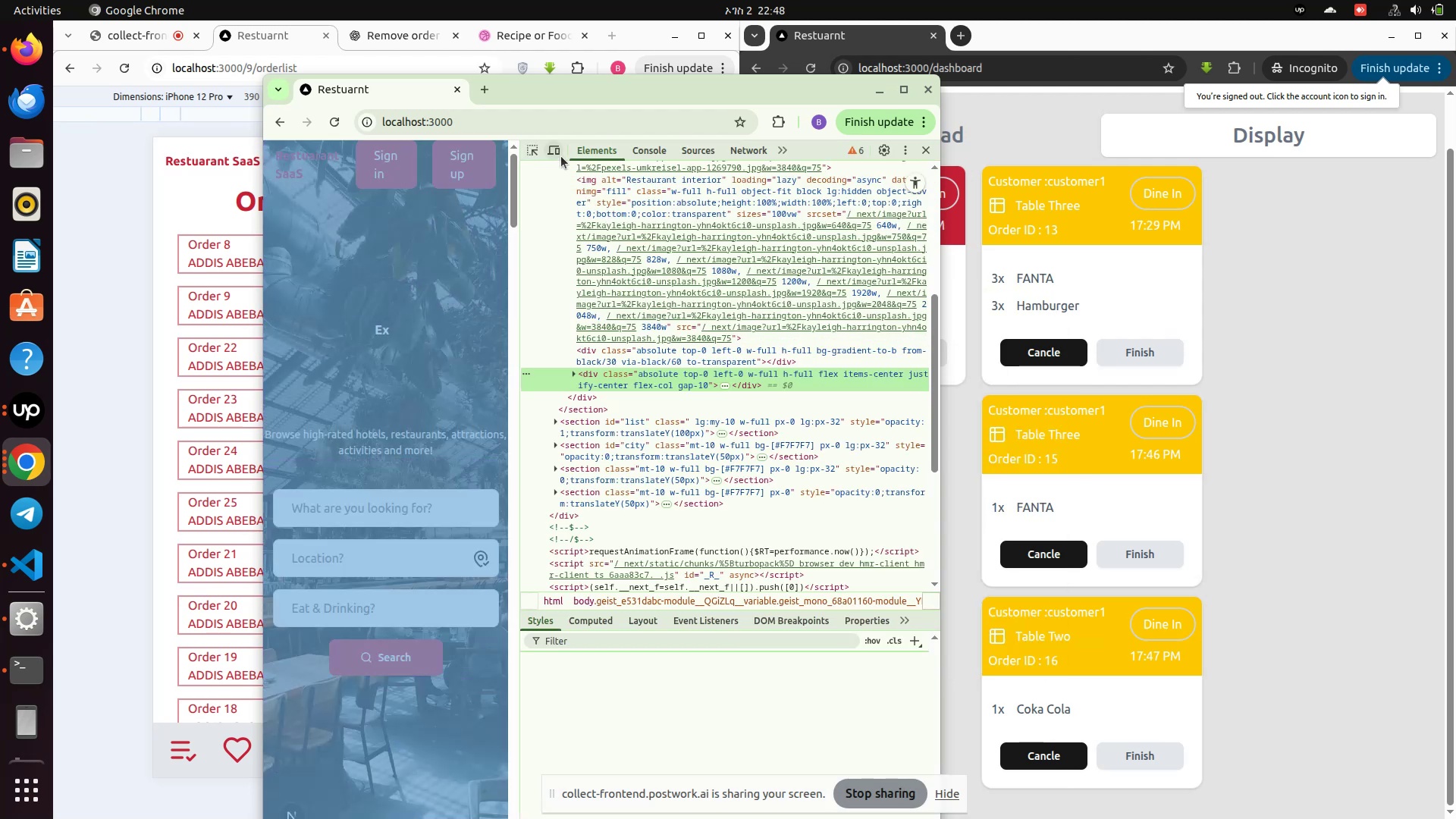 
left_click([551, 152])
 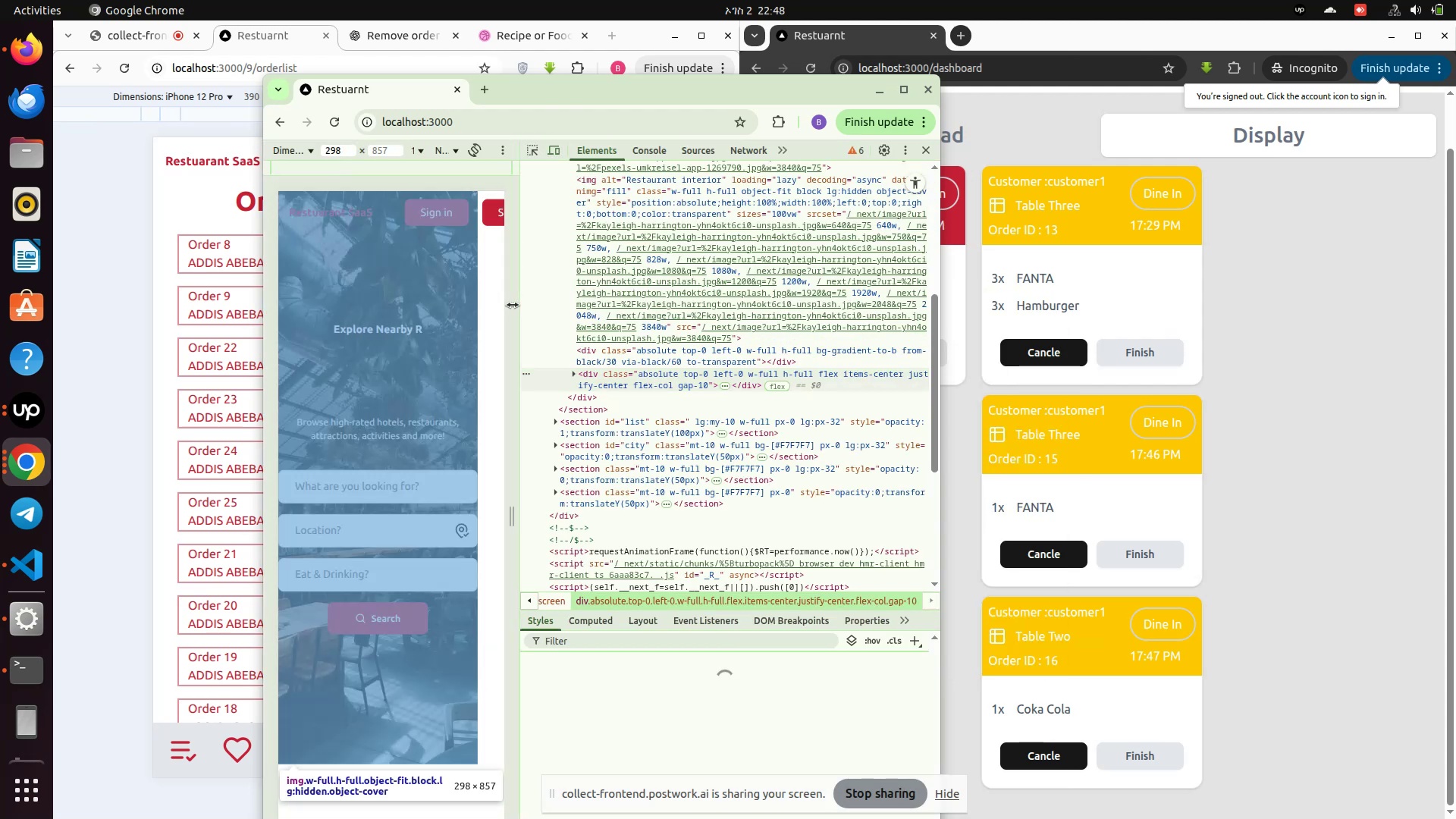 
left_click_drag(start_coordinate=[513, 305], to_coordinate=[786, 306])
 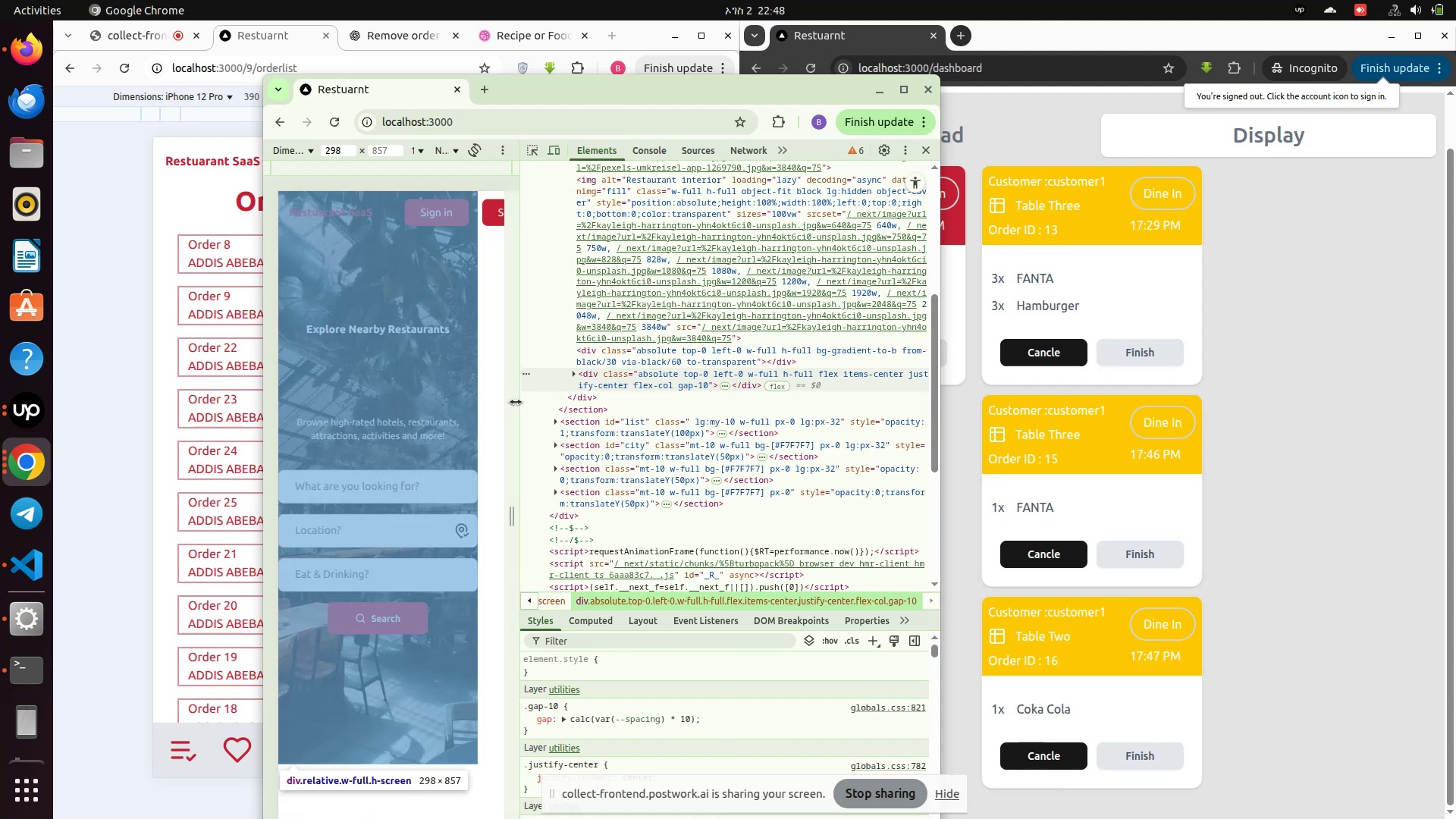 
left_click_drag(start_coordinate=[514, 402], to_coordinate=[681, 391])
 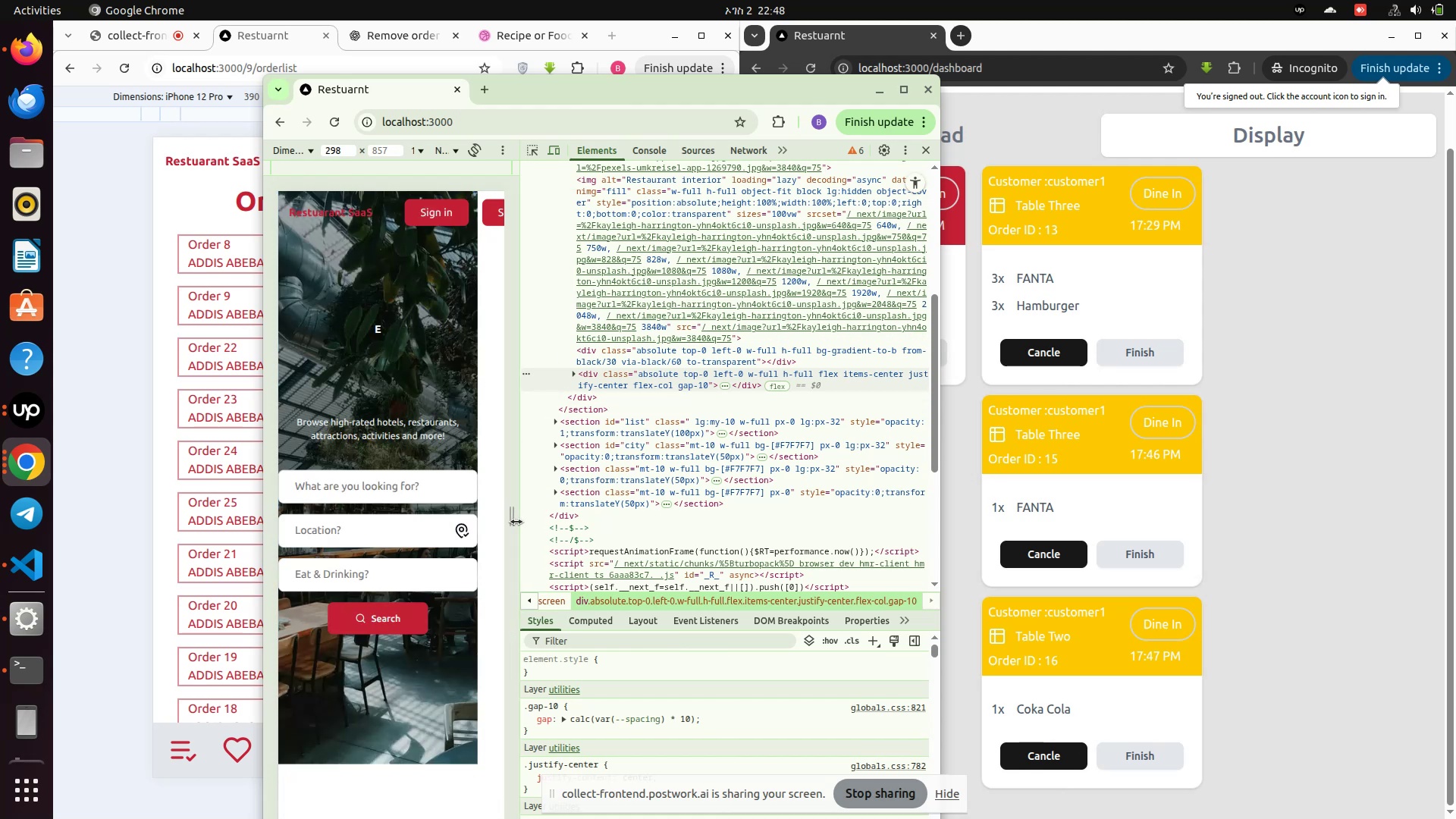 
left_click_drag(start_coordinate=[507, 522], to_coordinate=[698, 521])
 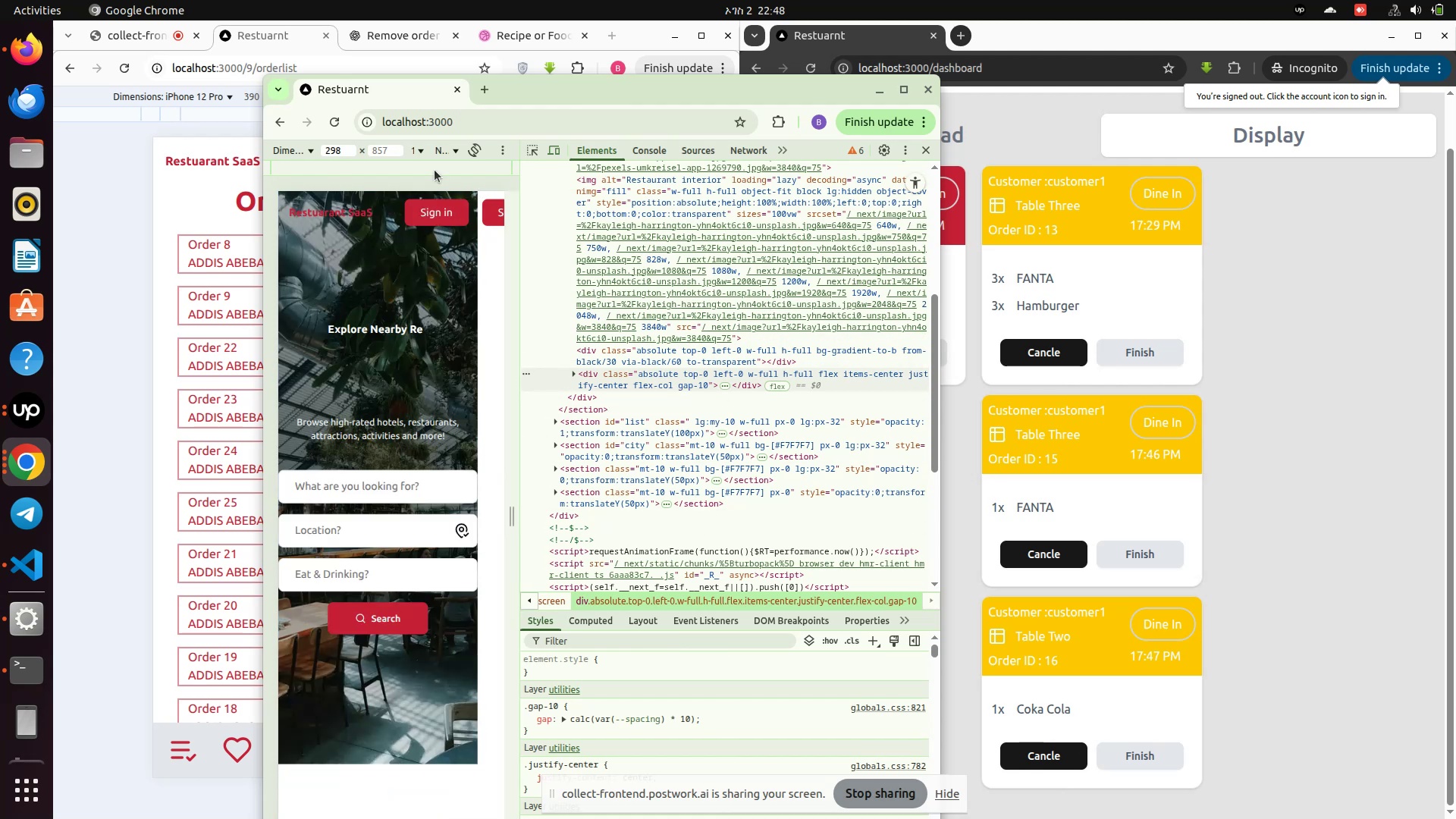 
scroll: coordinate [448, 399], scroll_direction: down, amount: 4.0
 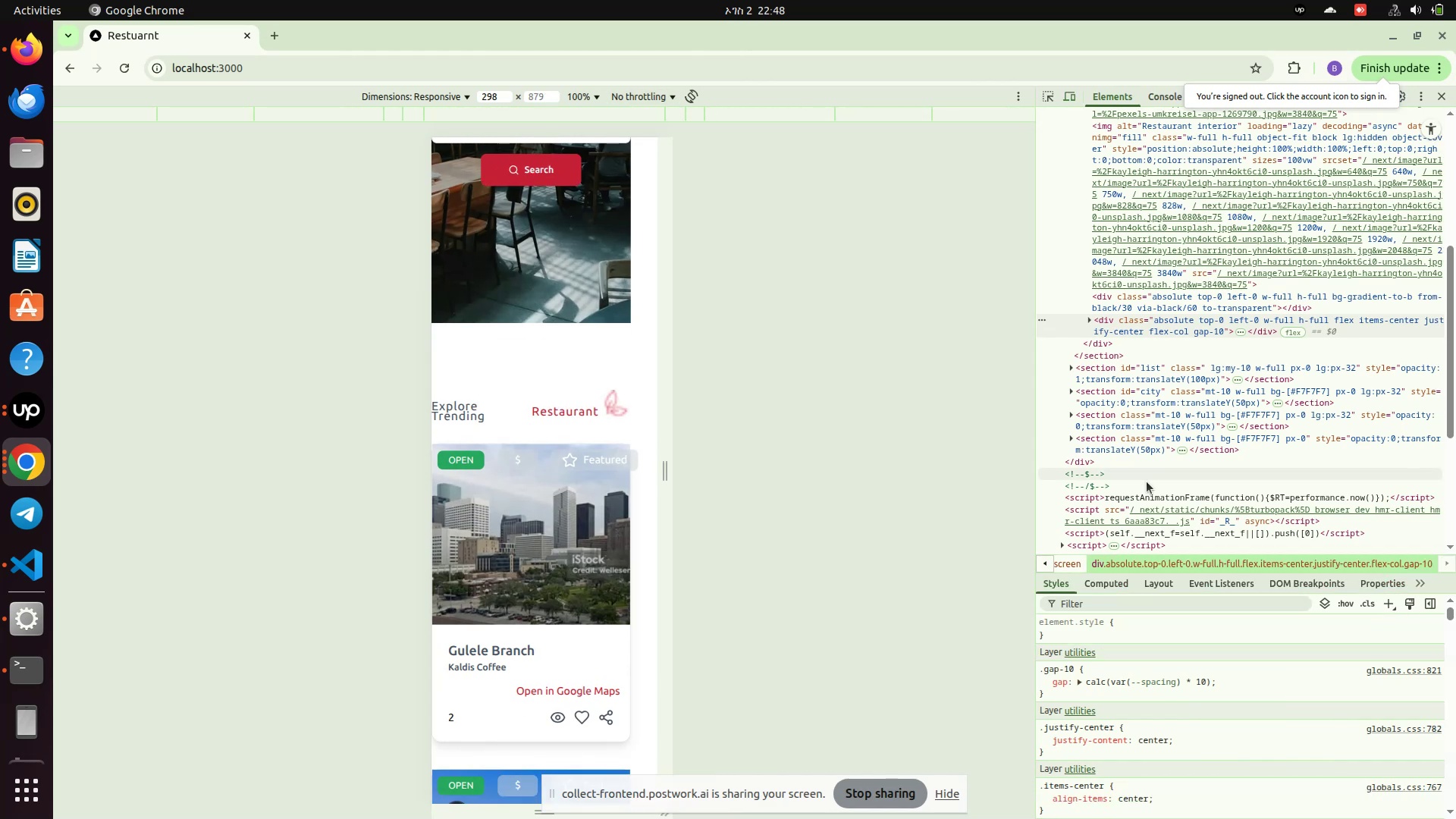 
left_click_drag(start_coordinate=[1035, 467], to_coordinate=[1332, 454])
 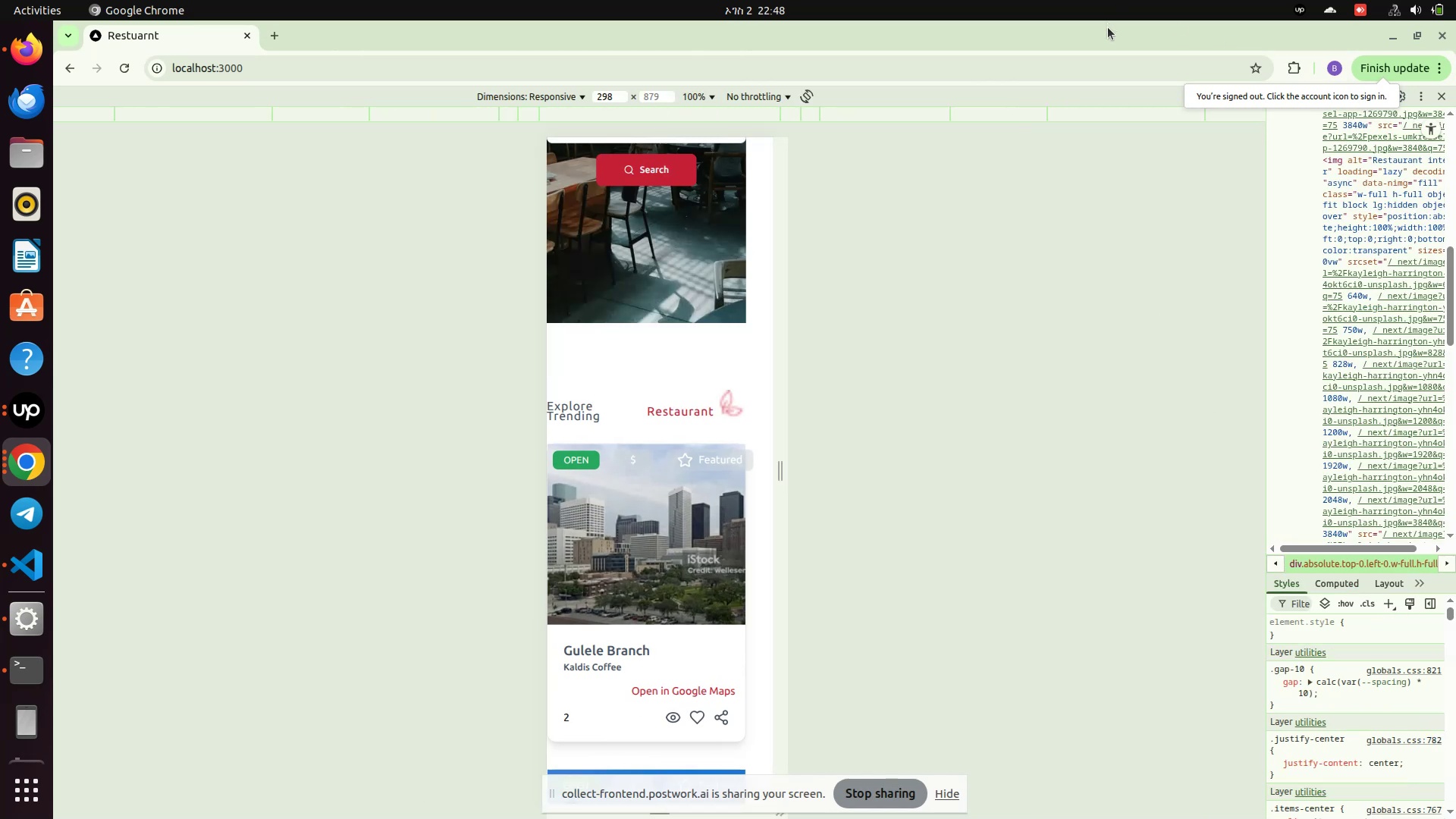 
double_click([1108, 27])
 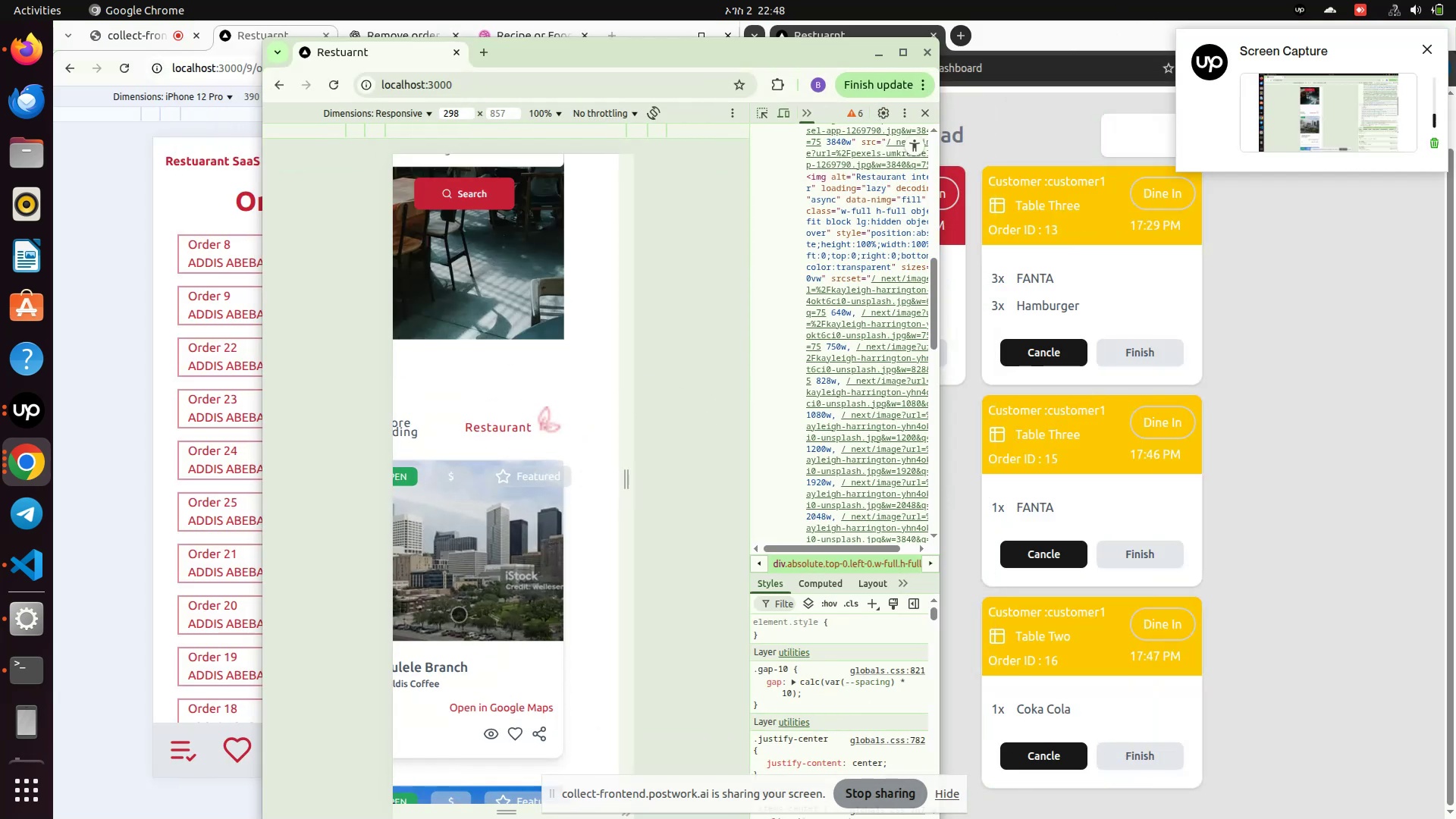 
left_click_drag(start_coordinate=[457, 603], to_coordinate=[579, 599])
 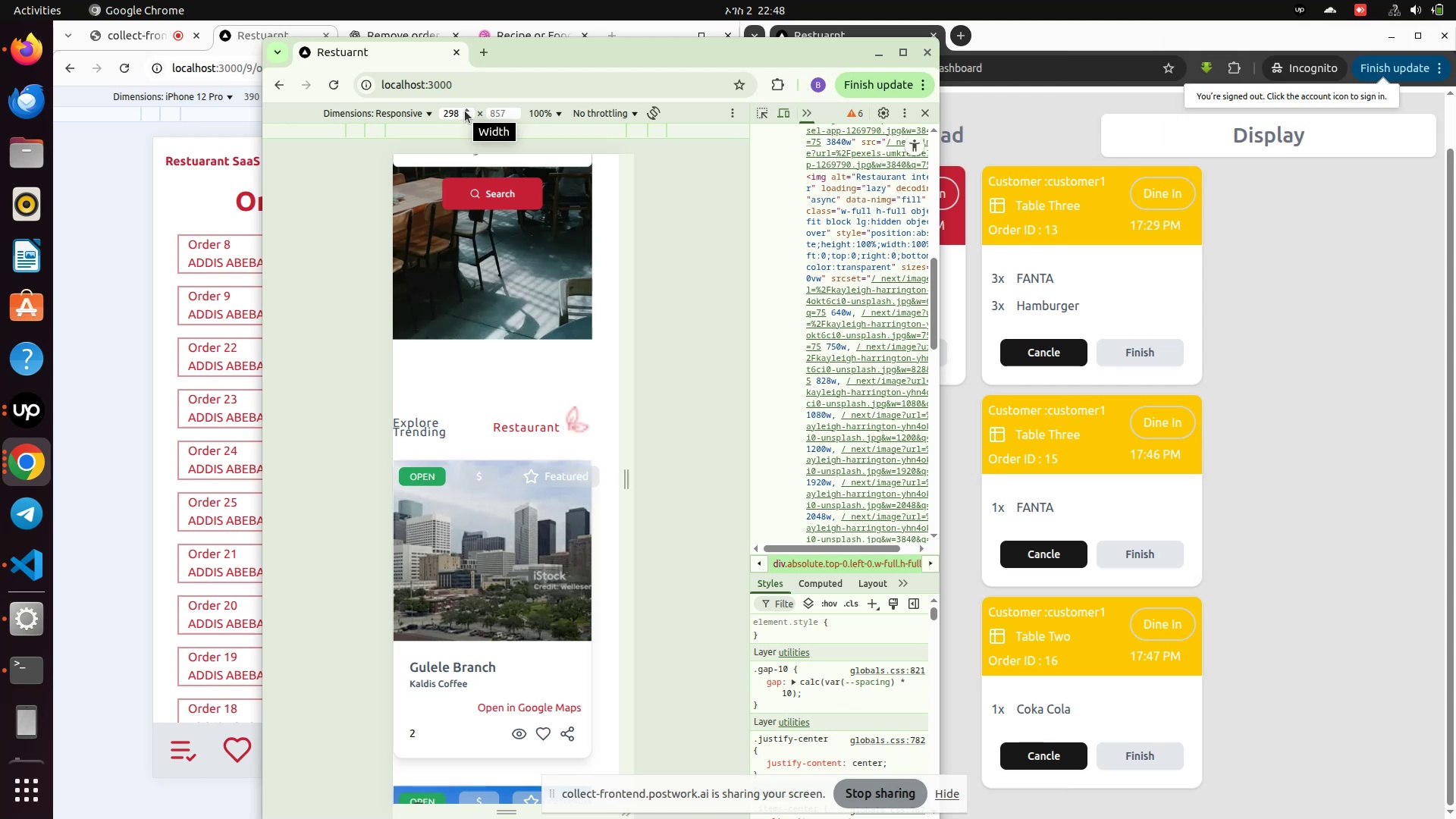 
left_click([465, 108])
 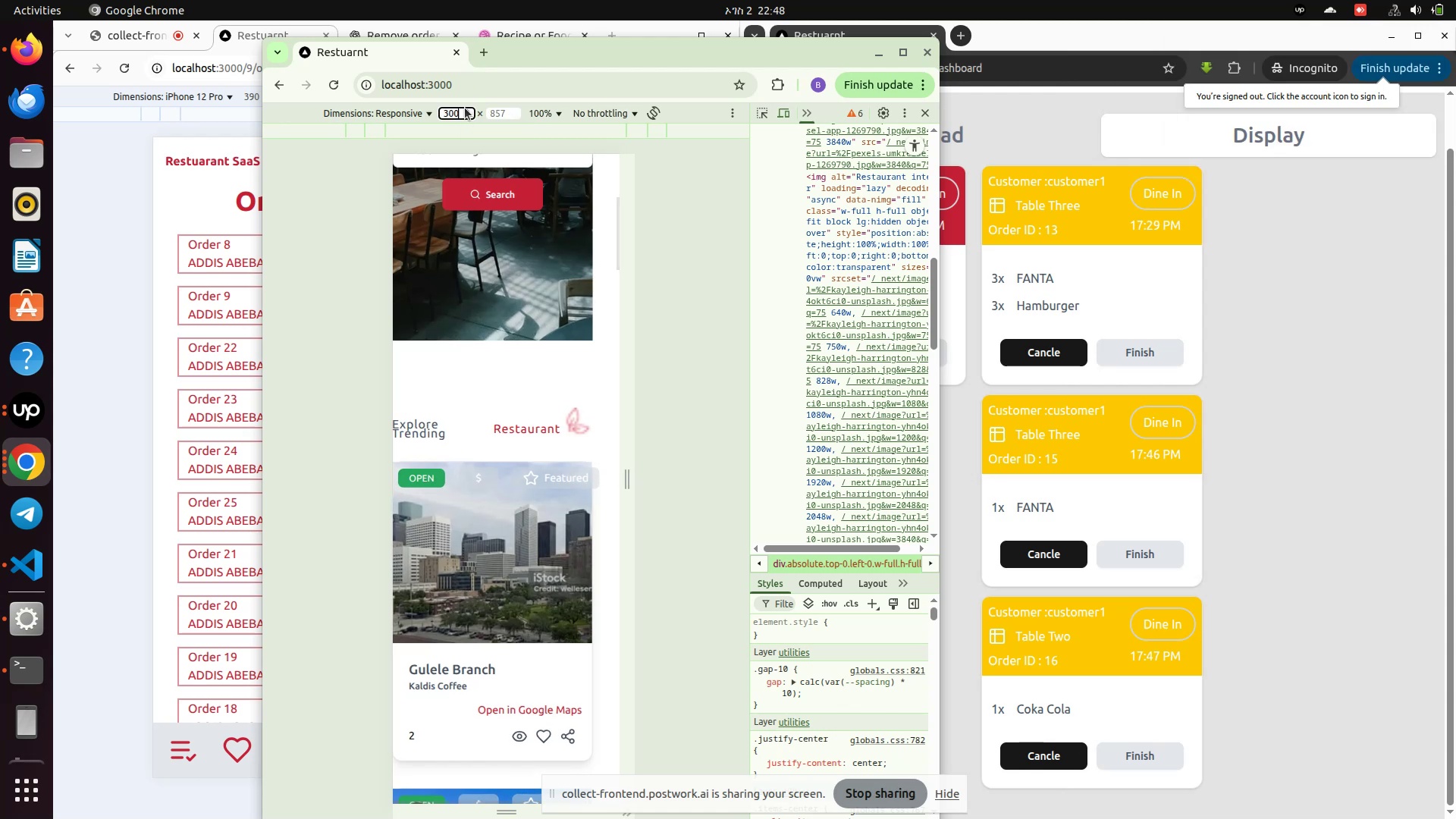 
double_click([465, 108])
 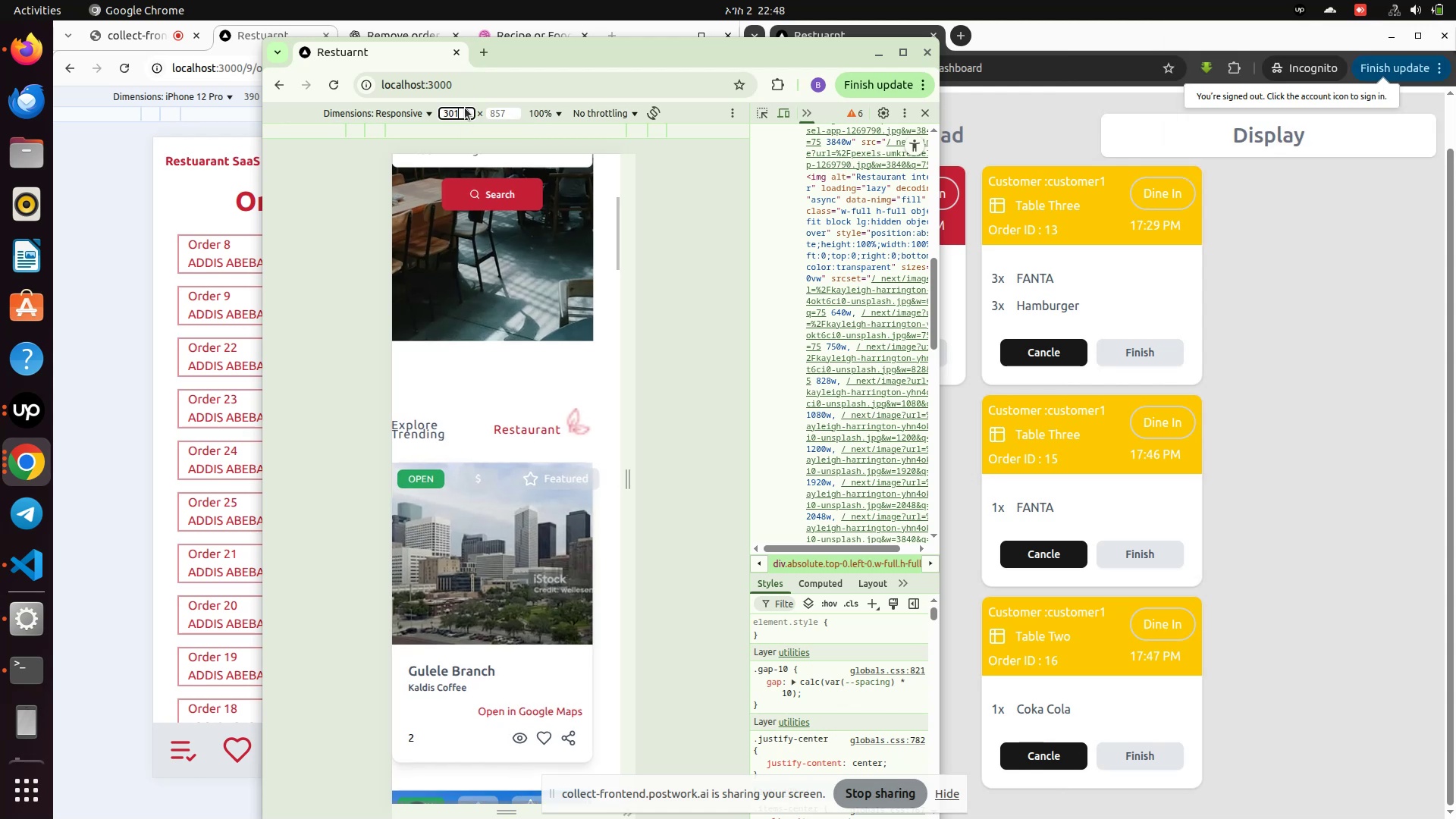 
left_click([465, 108])
 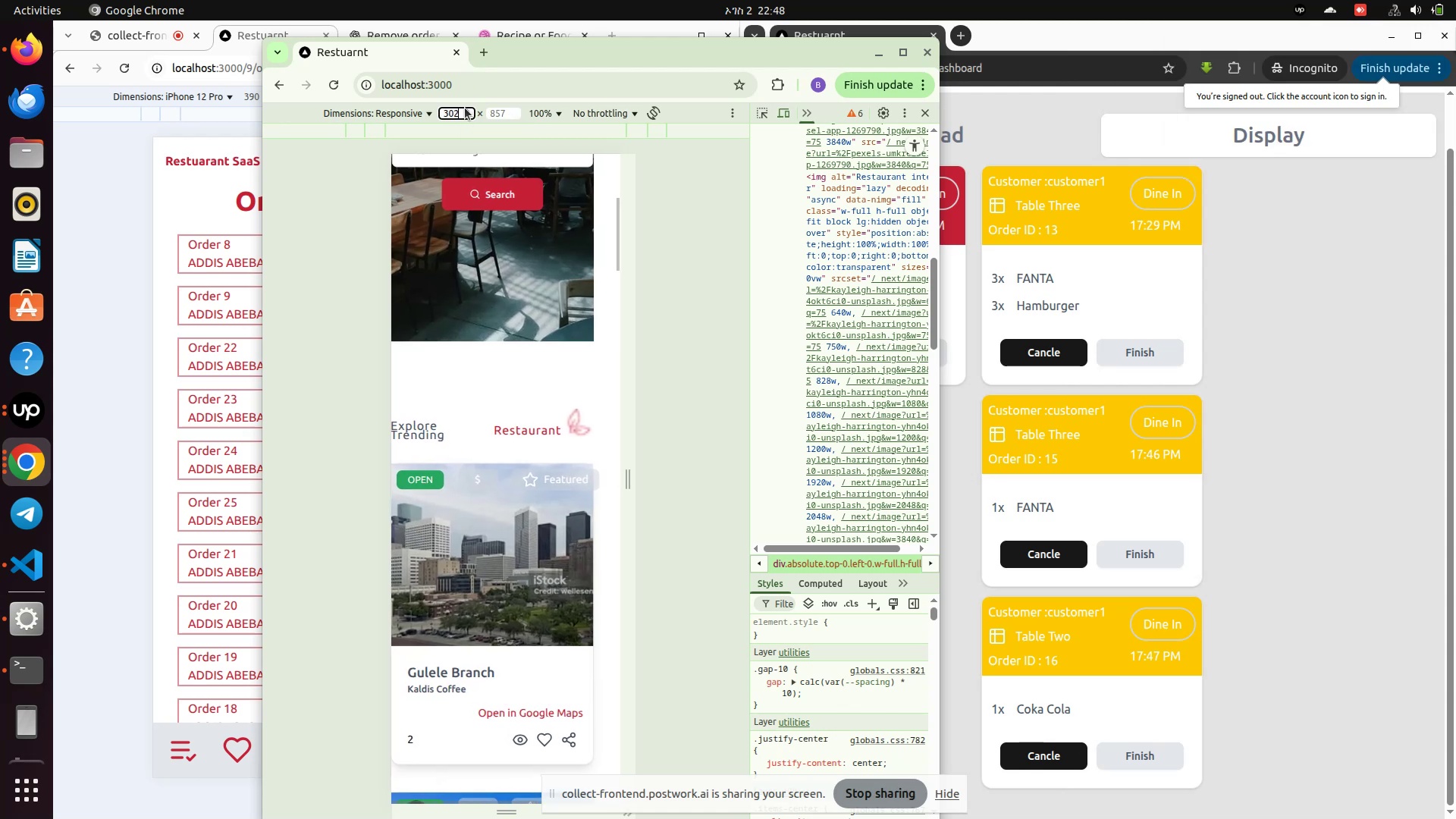 
left_click([465, 108])
 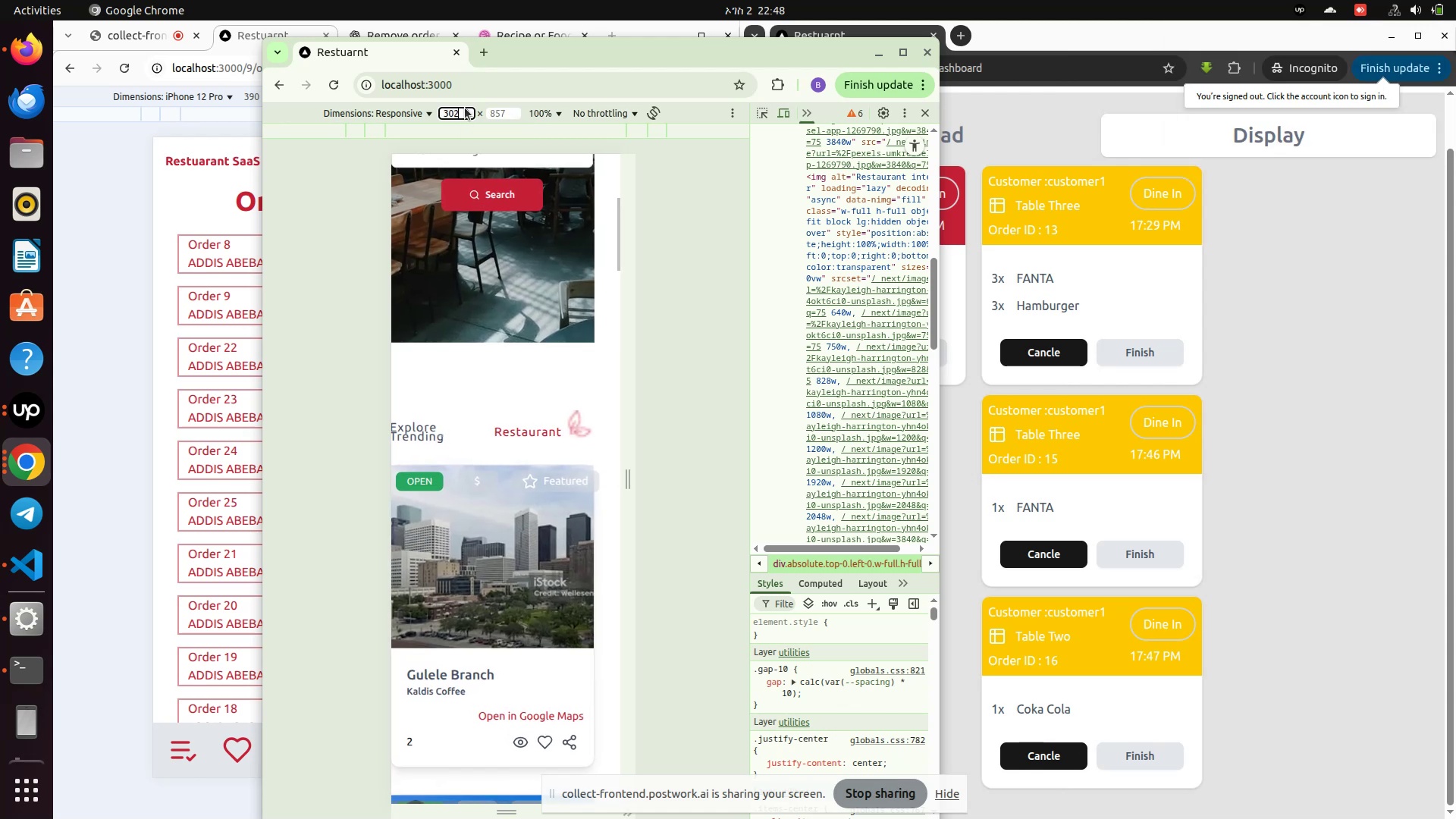 
left_click([465, 108])
 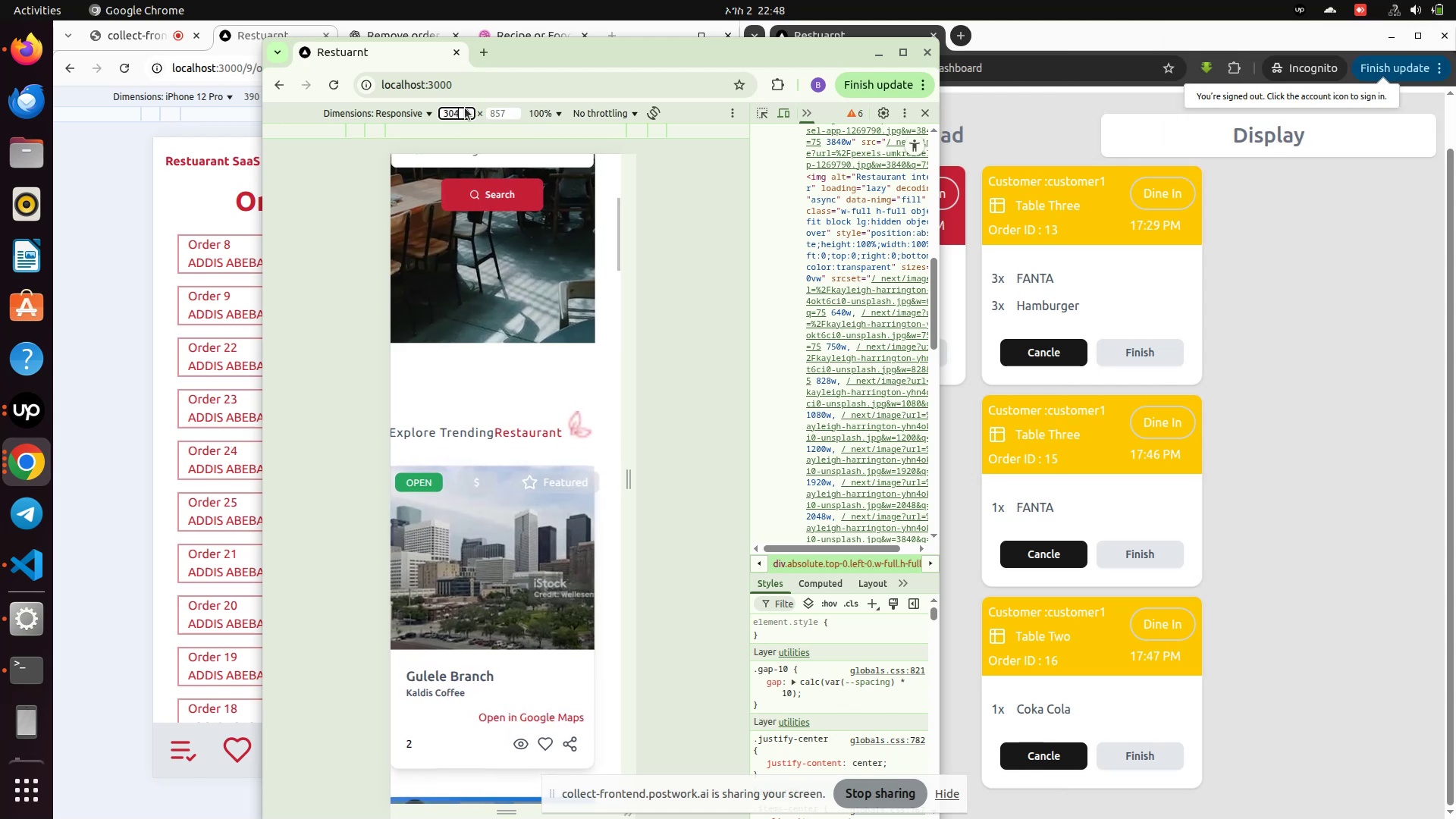 
left_click([465, 108])
 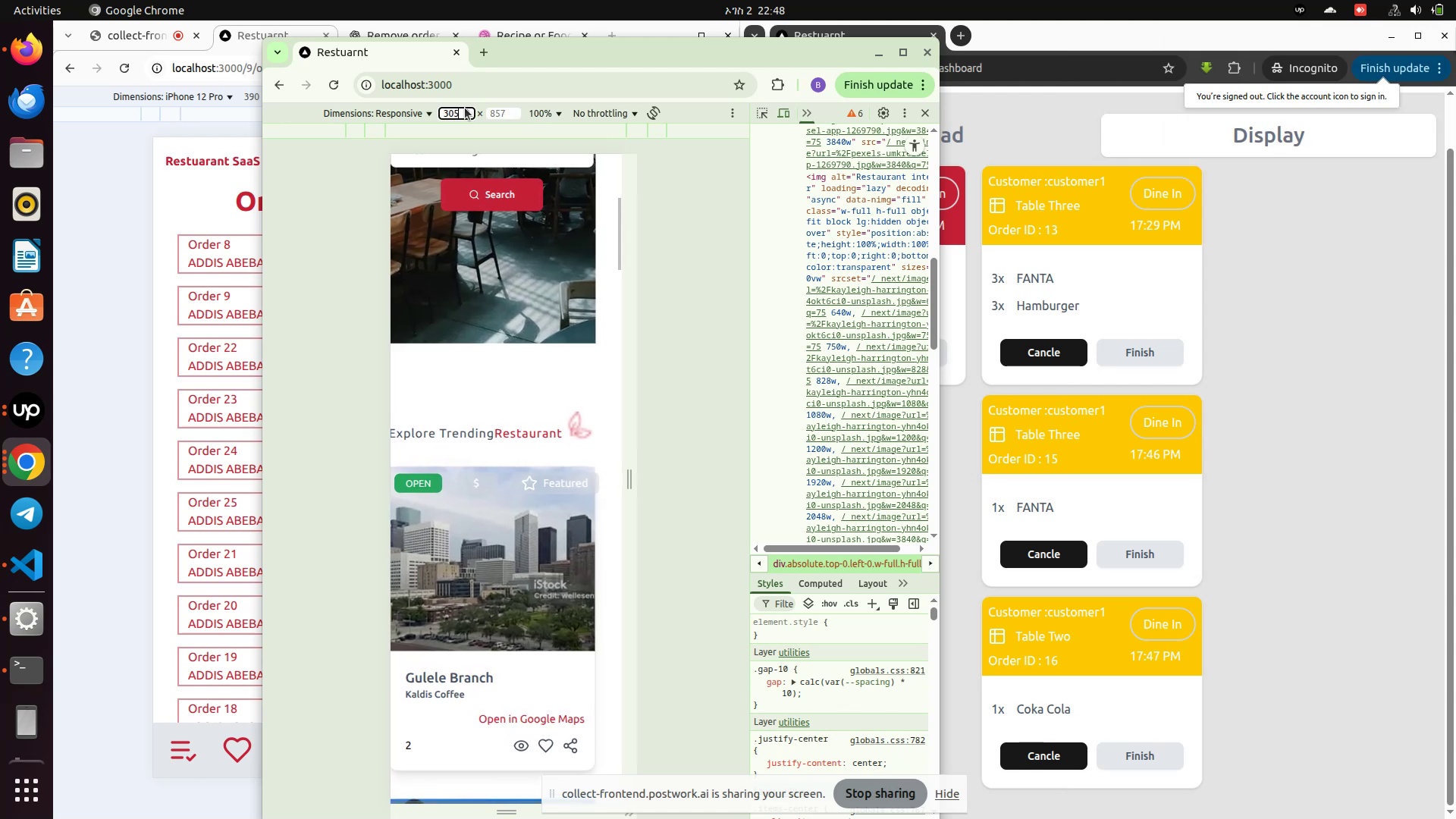 
left_click([465, 108])
 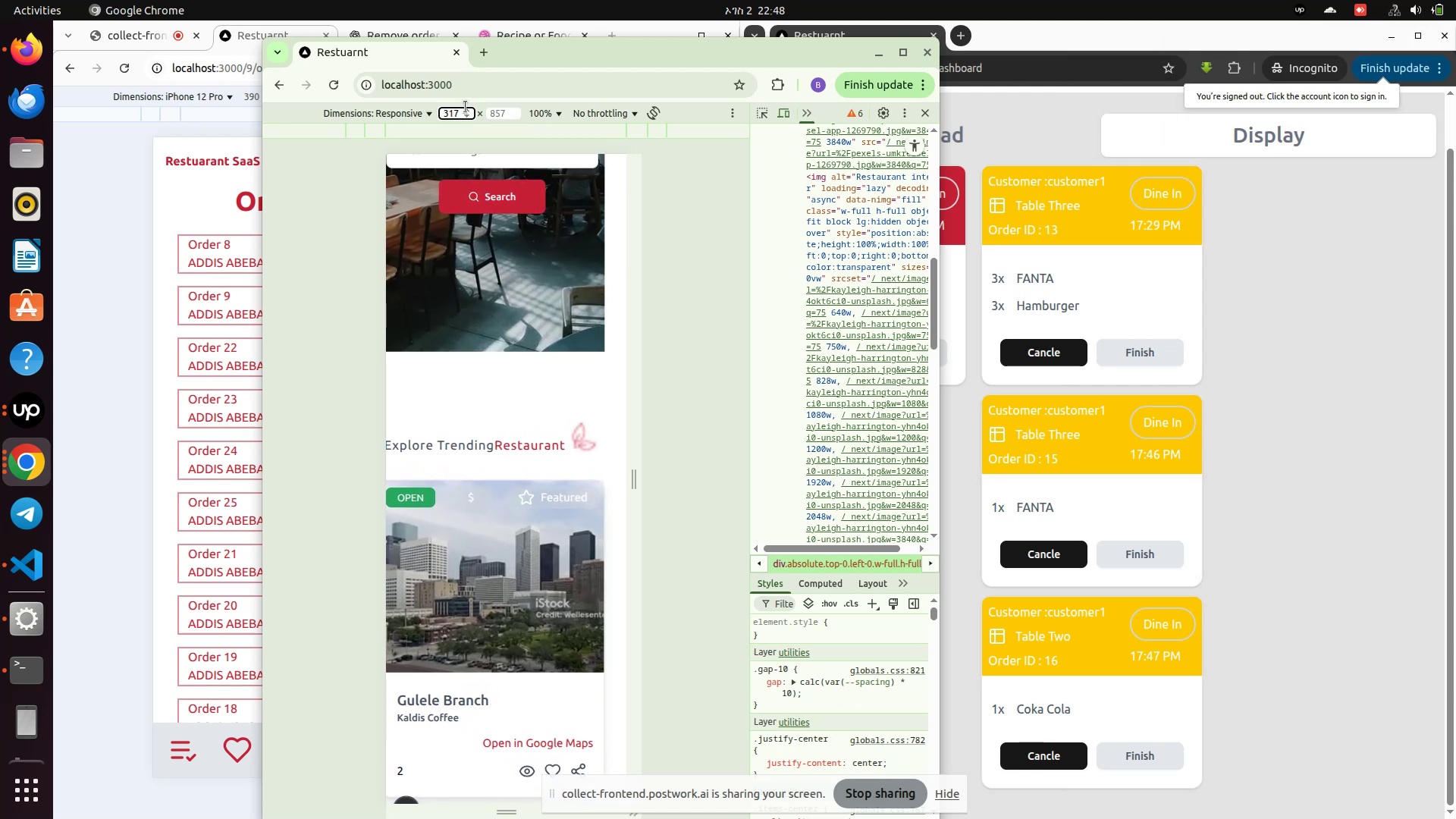 
key(4)
 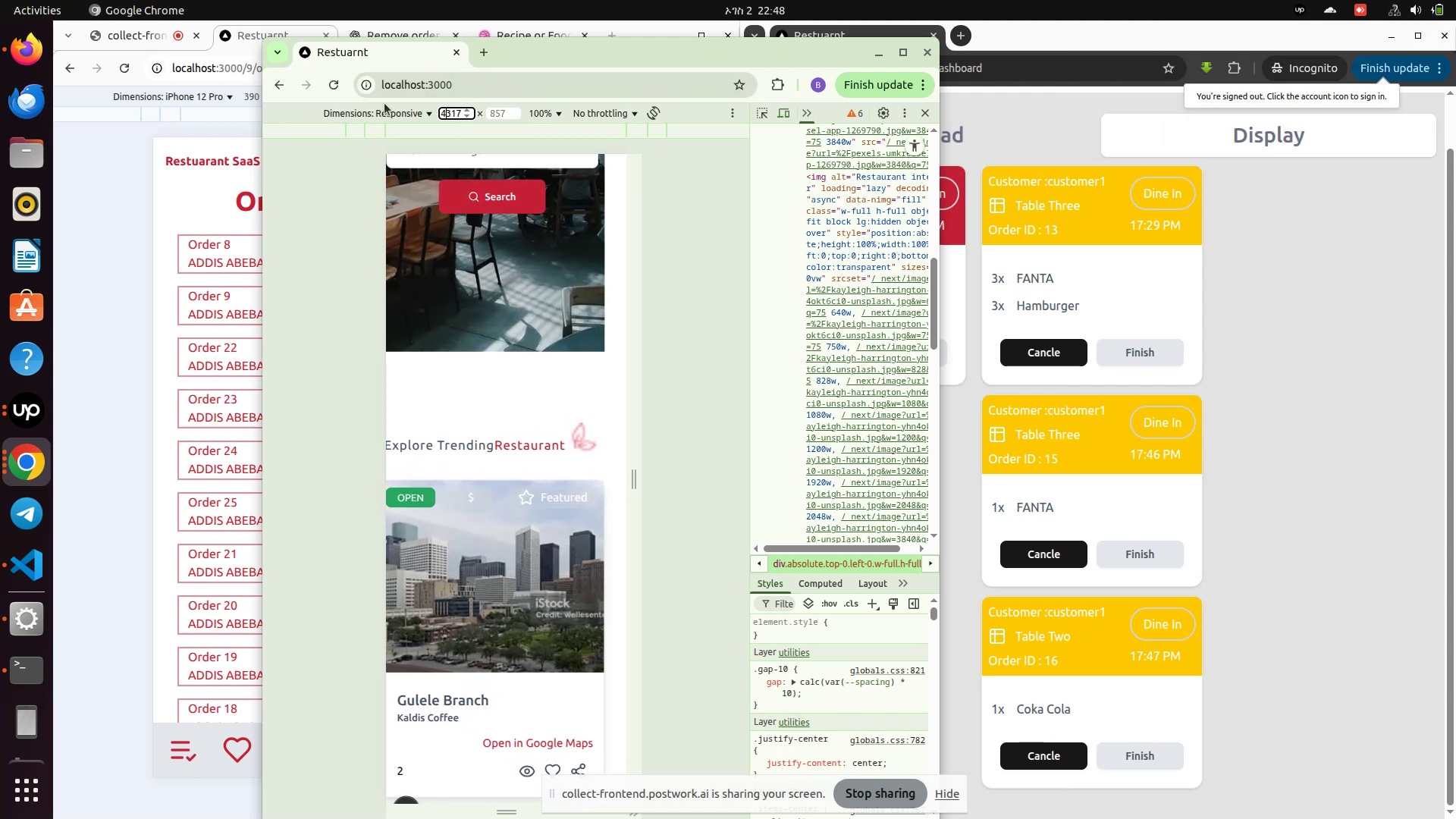 
left_click([378, 107])
 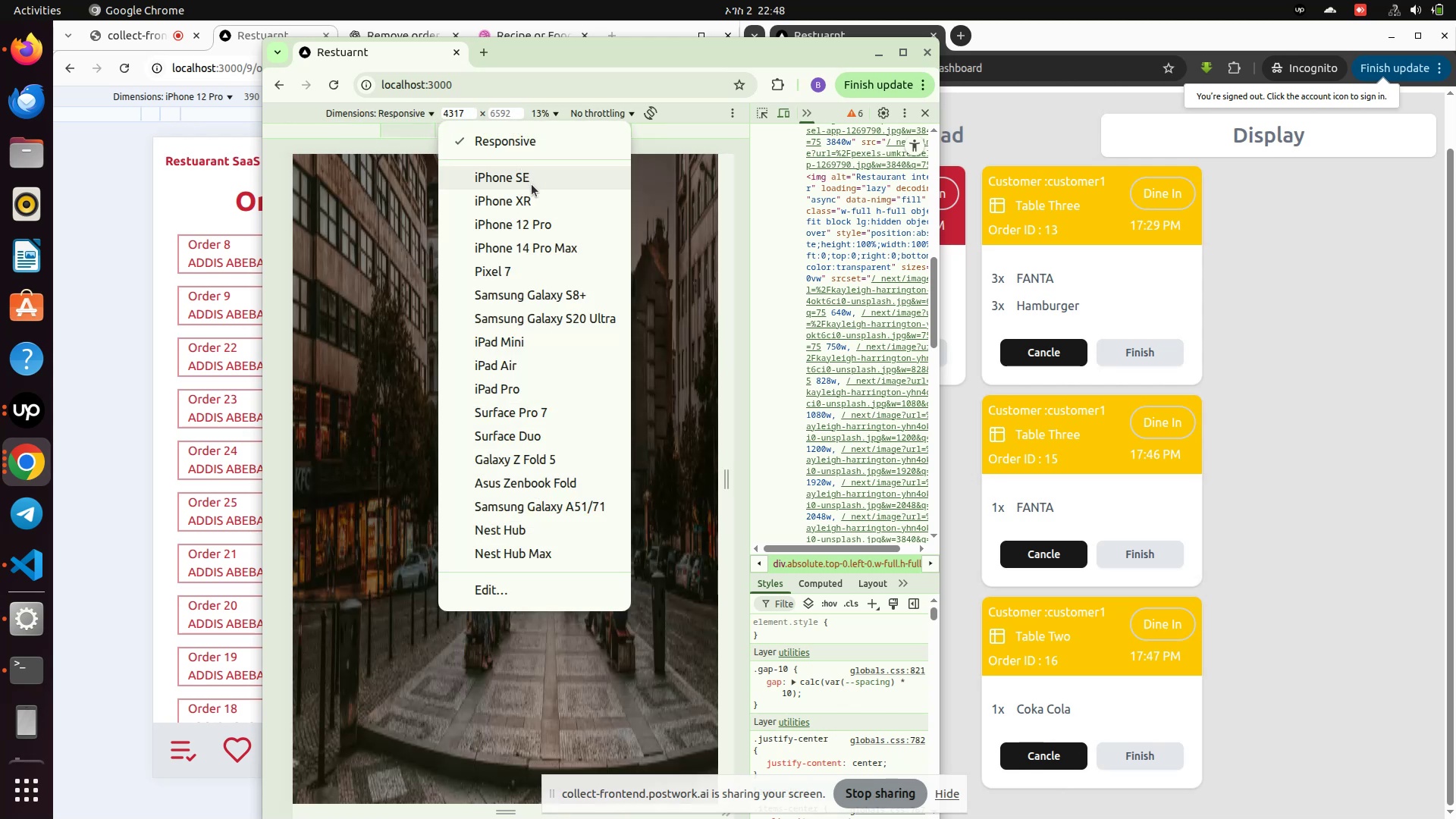 
left_click([523, 199])
 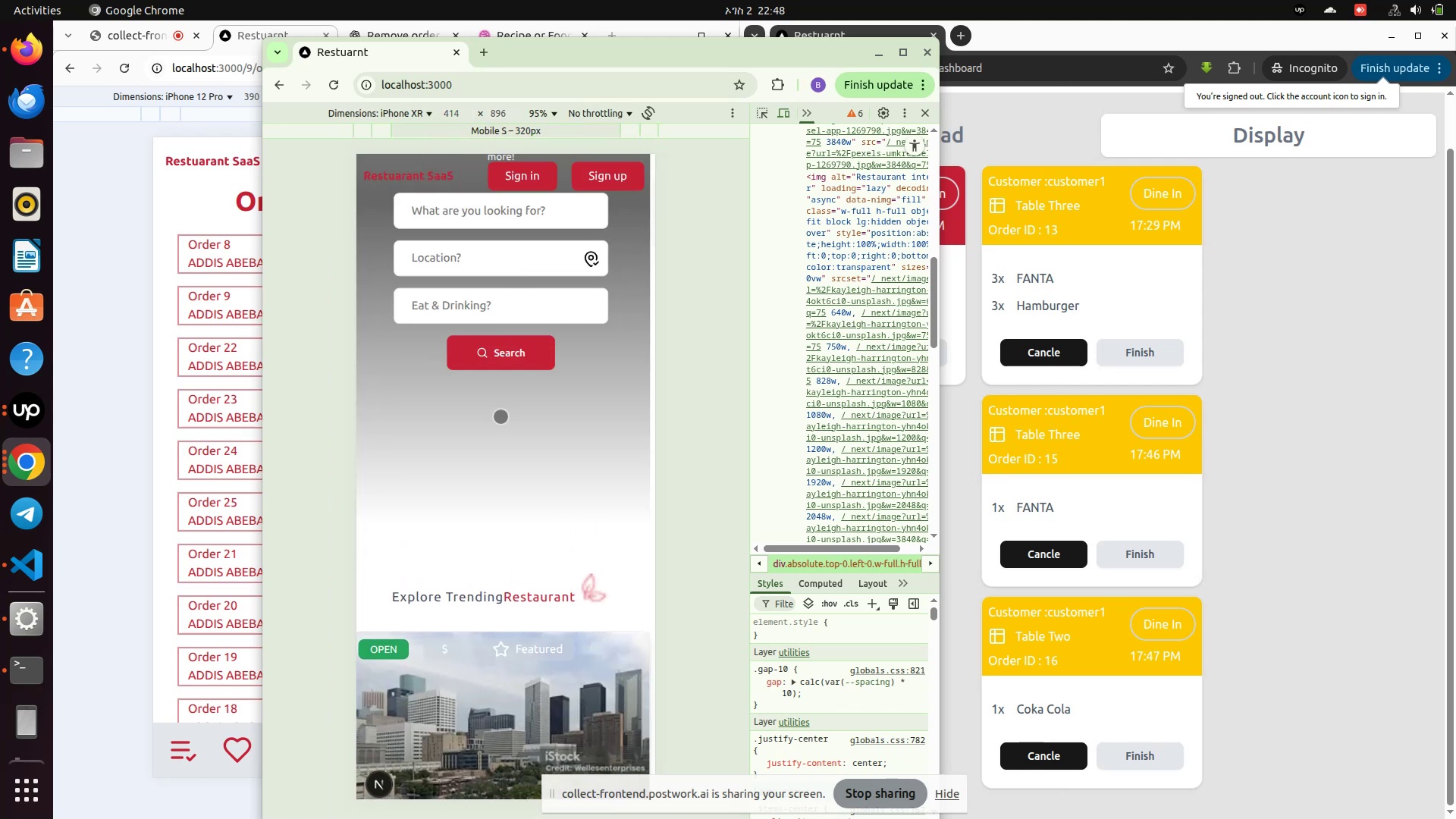 
scroll: coordinate [494, 517], scroll_direction: down, amount: 8.0
 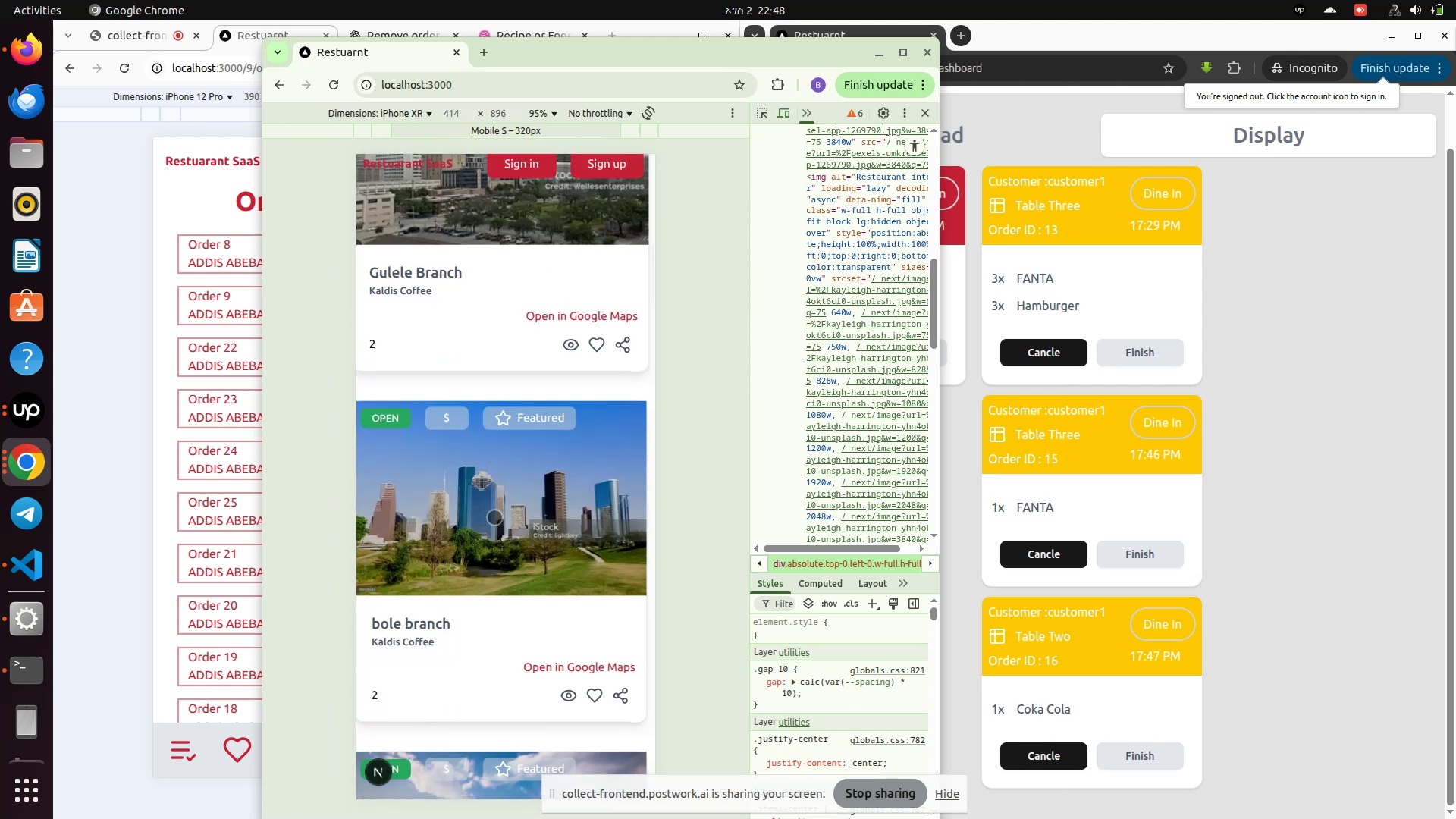 
left_click_drag(start_coordinate=[494, 516], to_coordinate=[617, 543])
 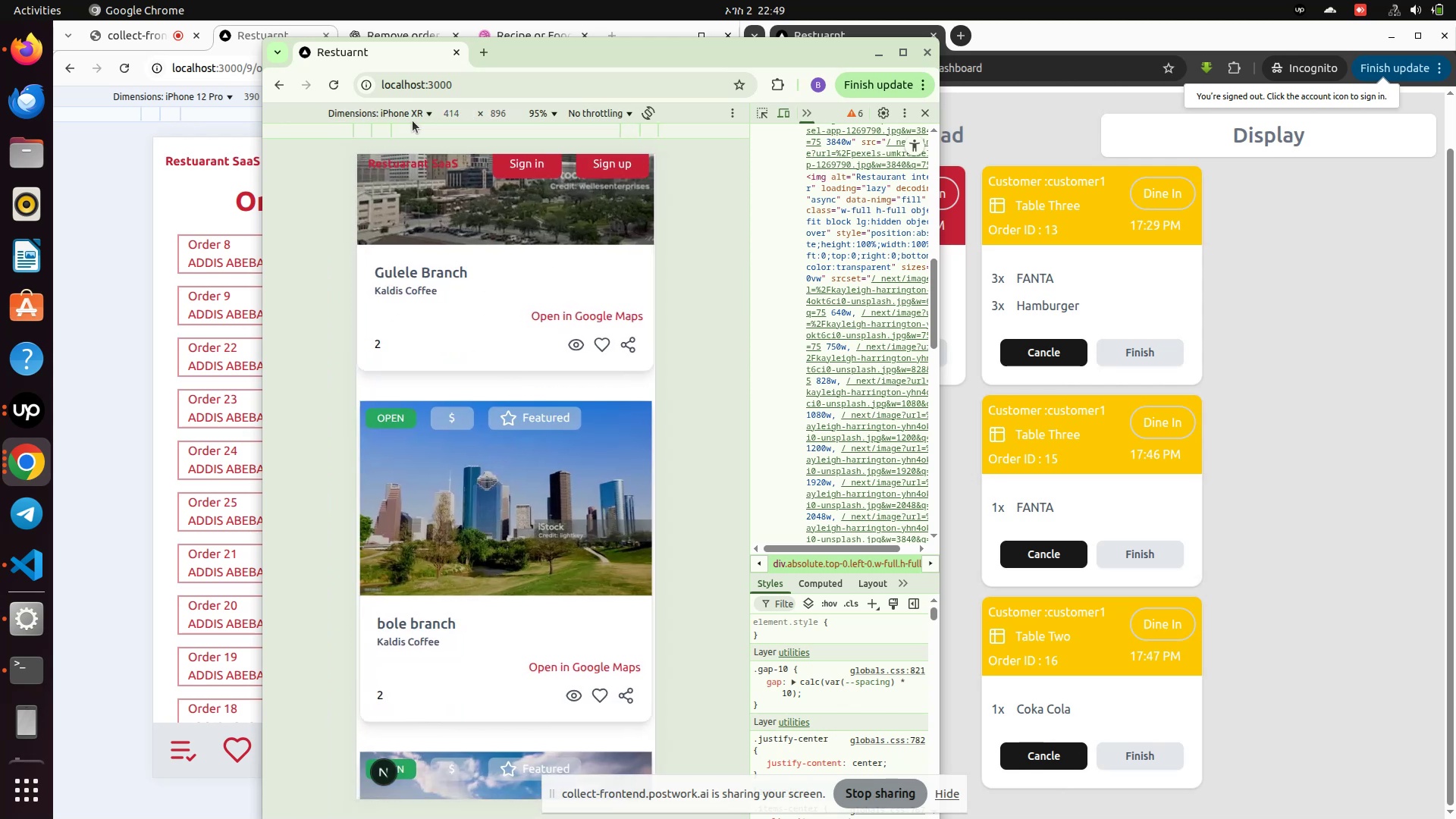 
left_click([413, 117])
 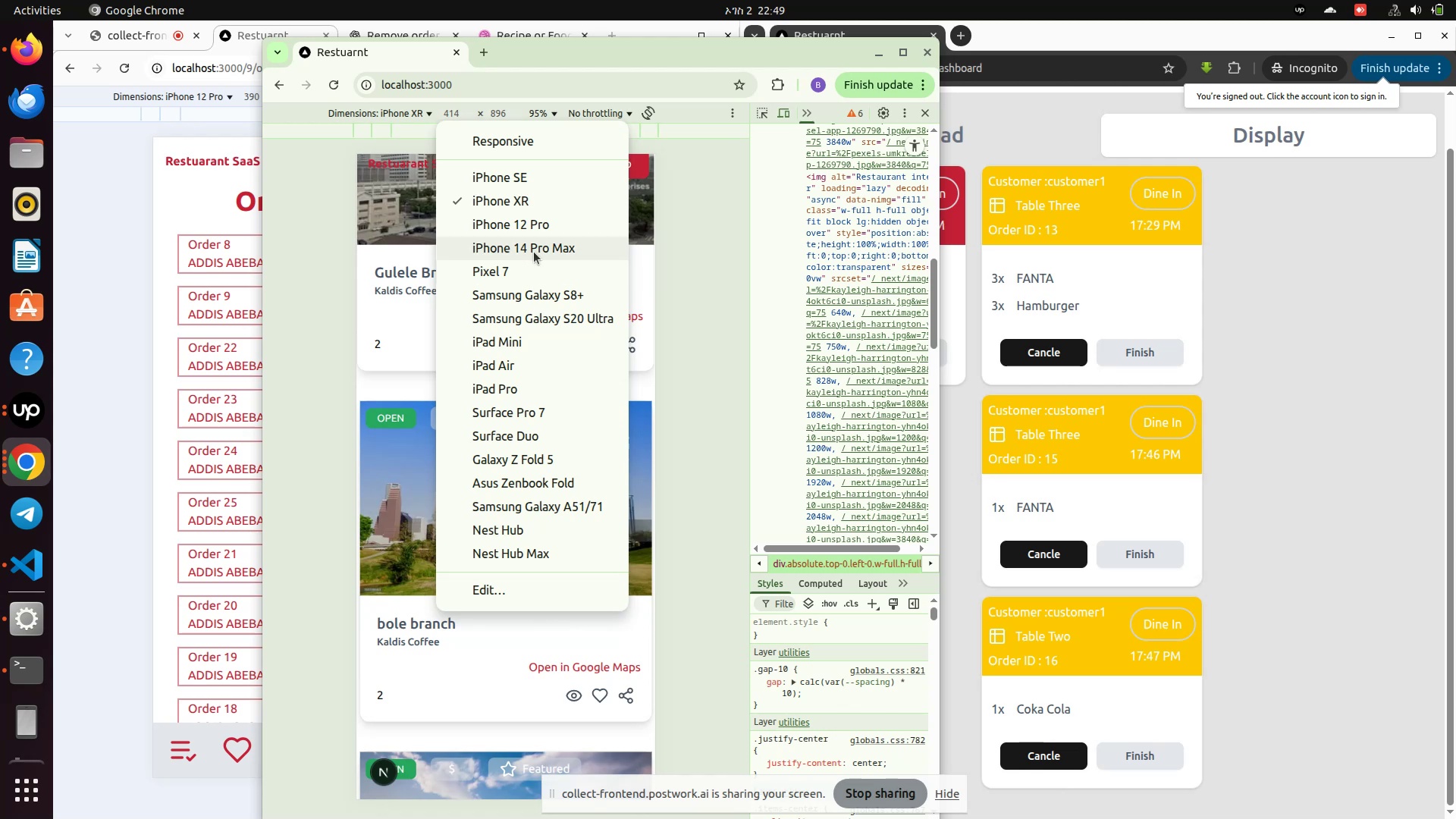 
left_click([534, 235])
 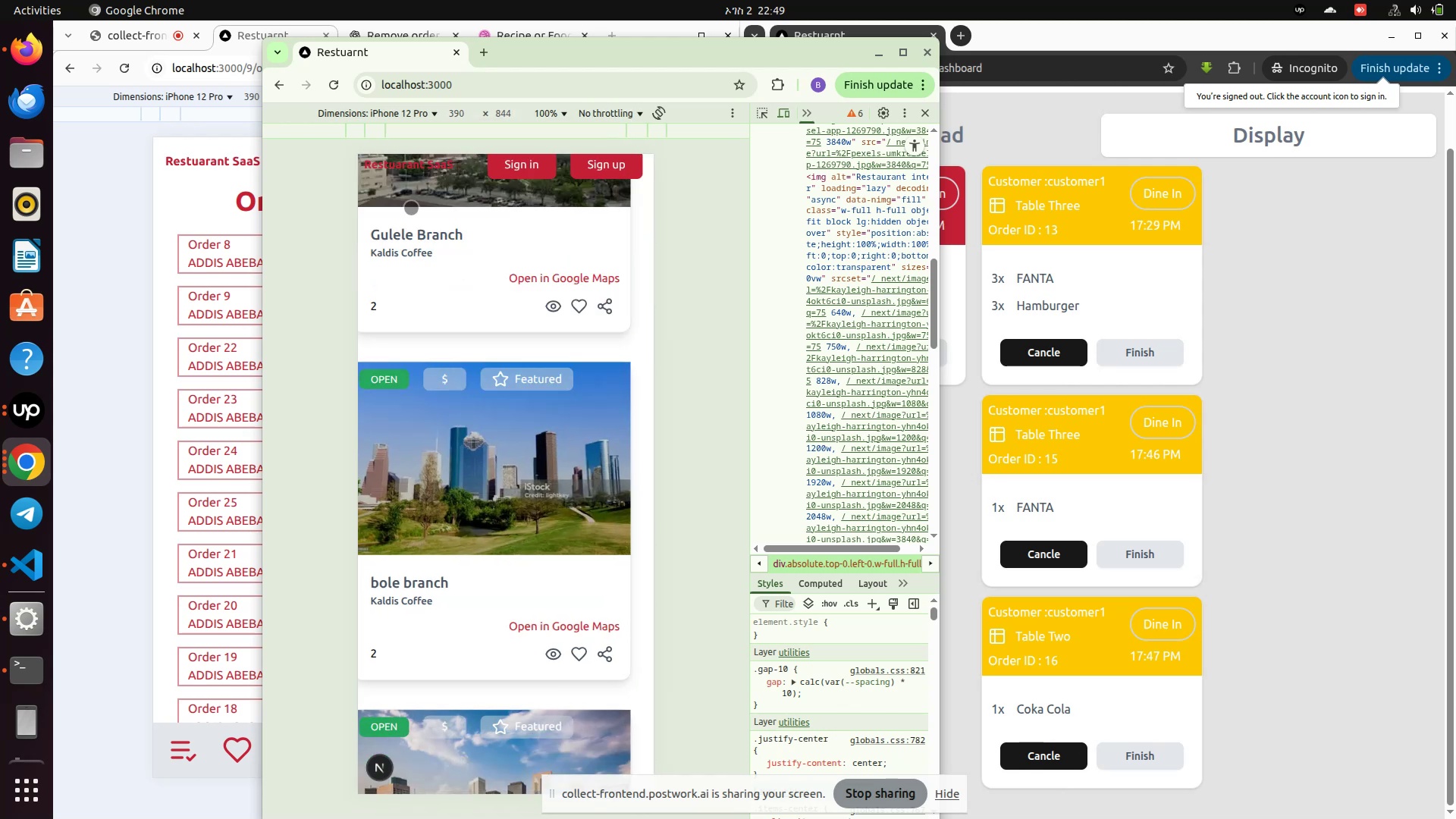 
scroll: coordinate [519, 505], scroll_direction: down, amount: 3.0
 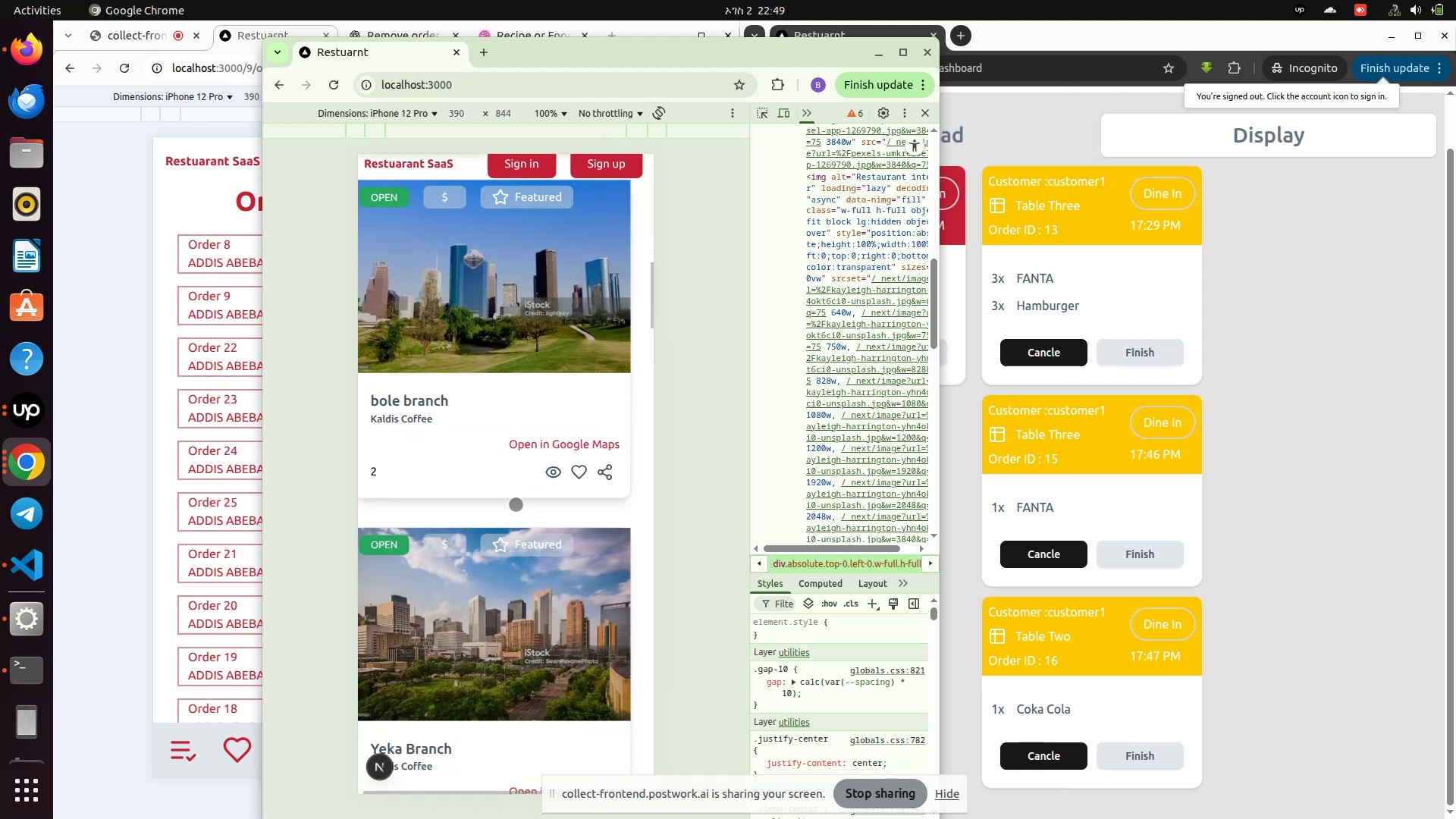 
left_click_drag(start_coordinate=[483, 493], to_coordinate=[585, 530])
 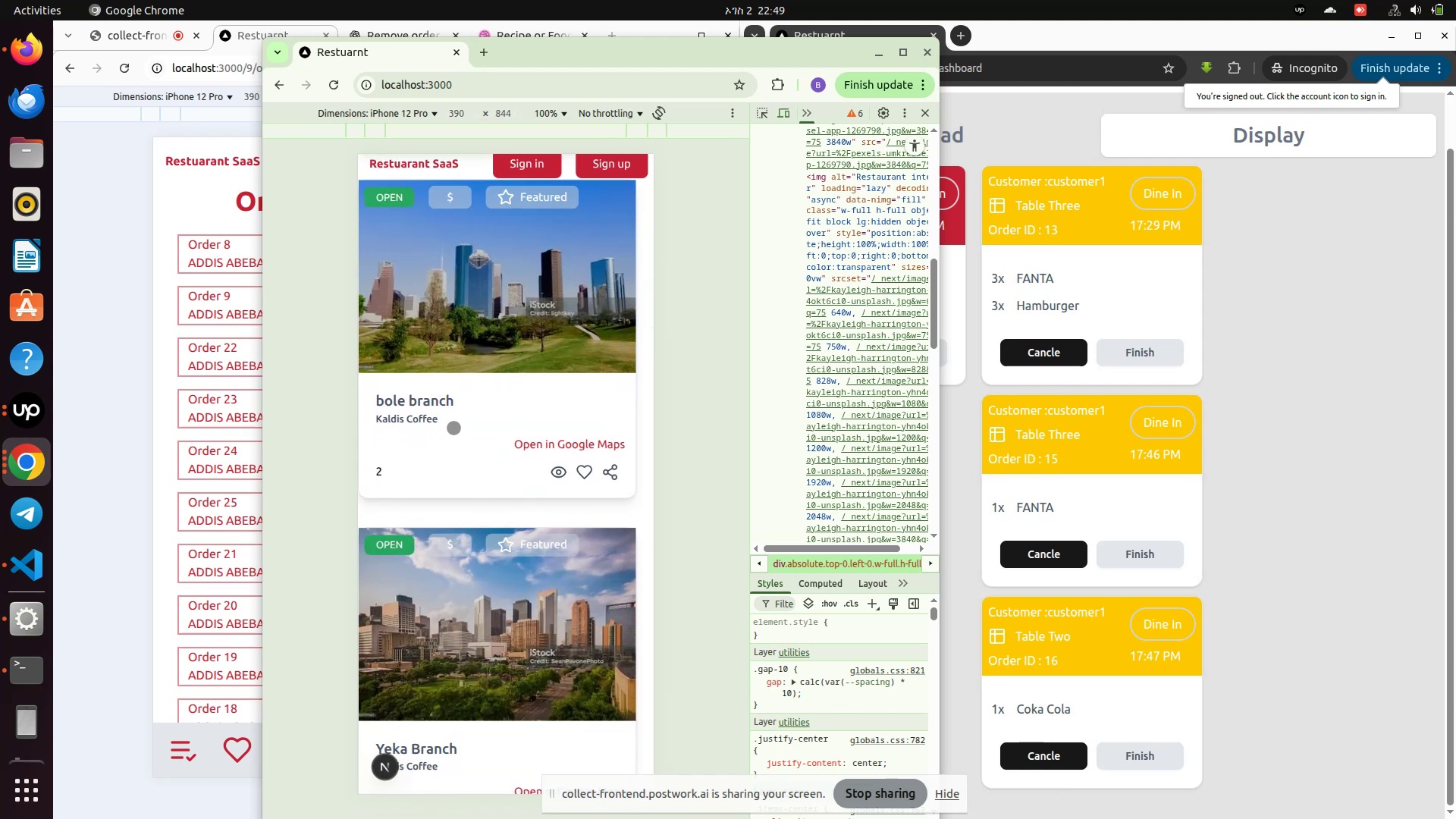 
left_click_drag(start_coordinate=[453, 428], to_coordinate=[560, 458])
 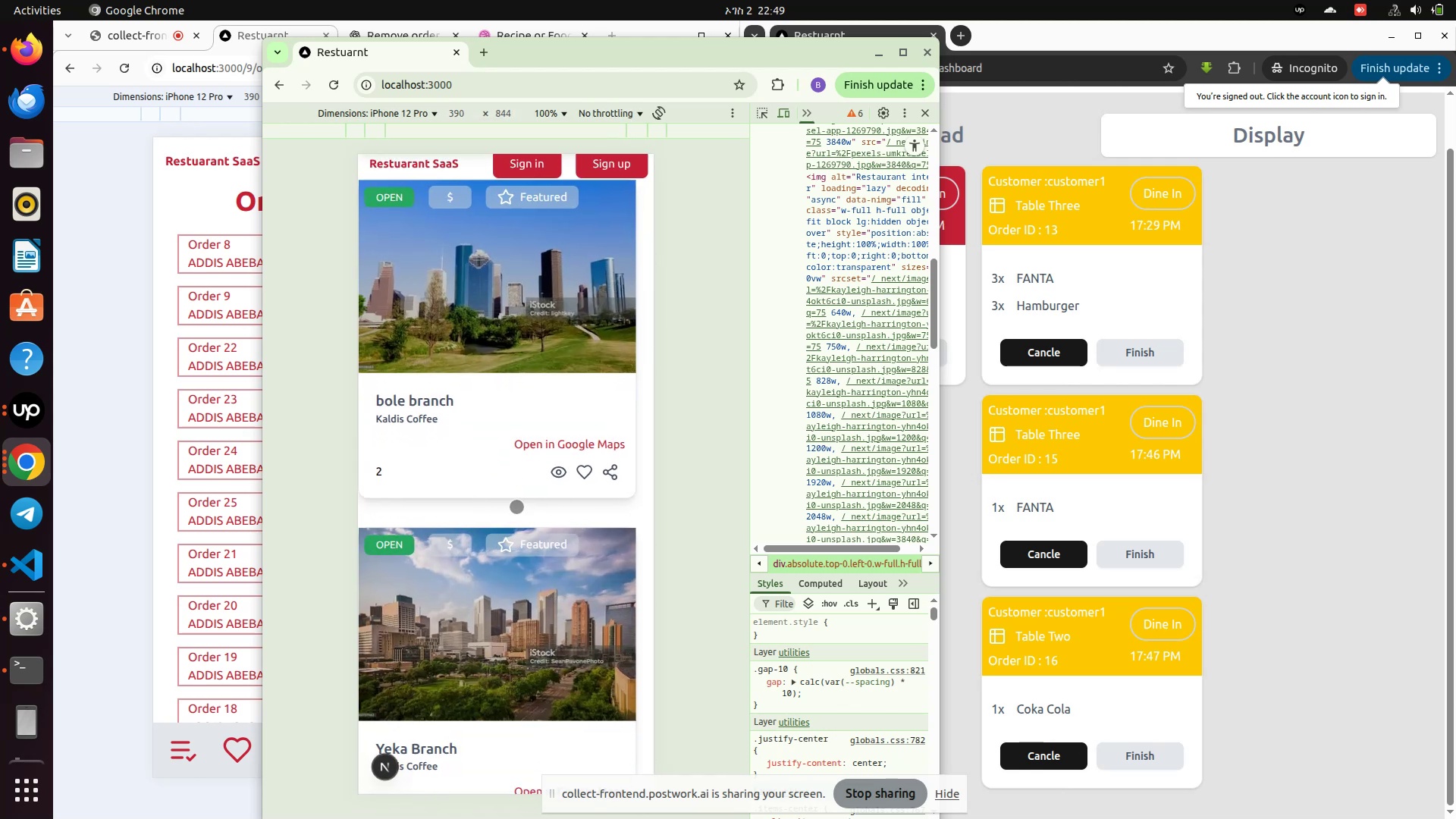 
left_click_drag(start_coordinate=[512, 519], to_coordinate=[505, 595])
 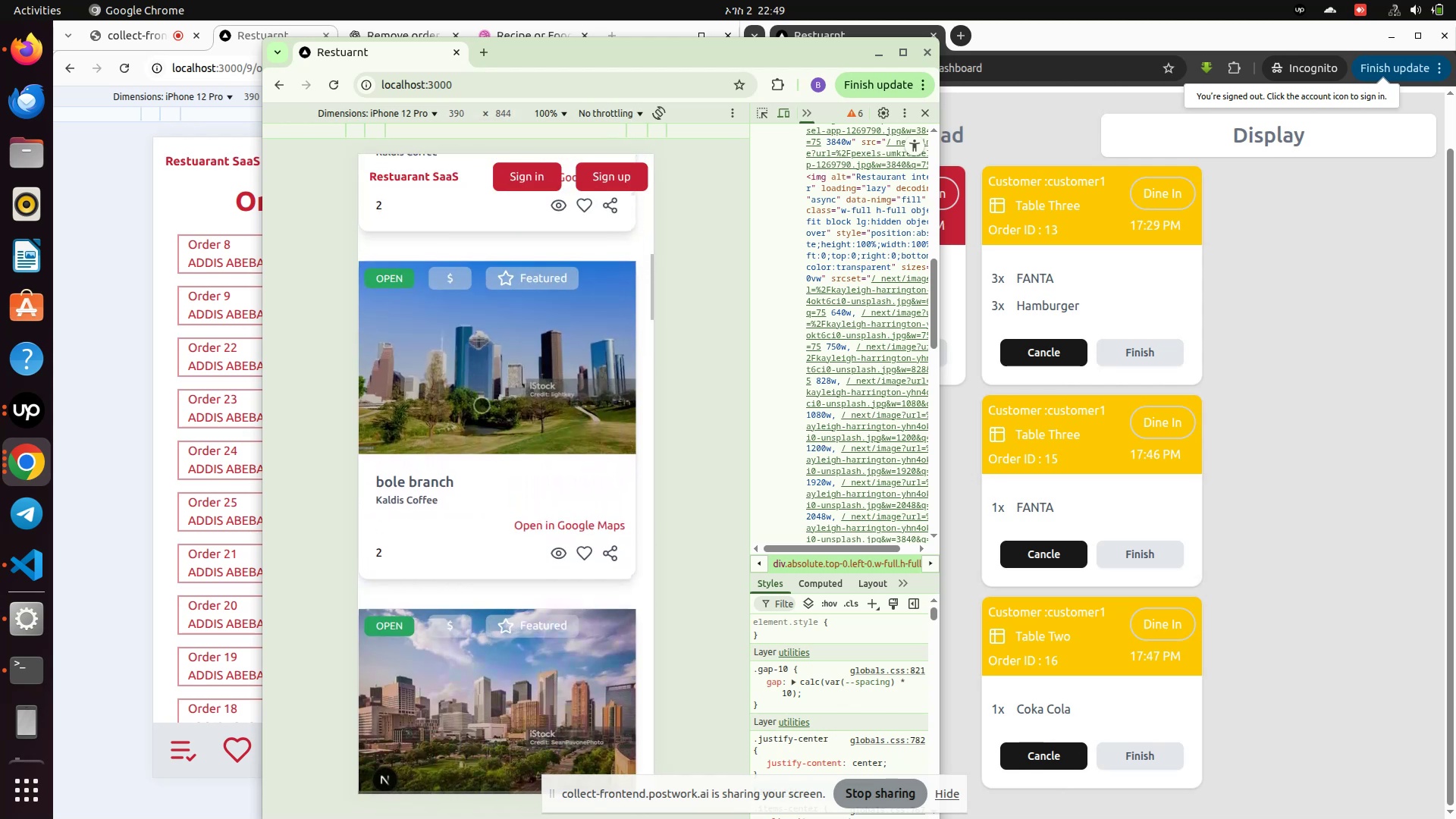 
left_click_drag(start_coordinate=[473, 413], to_coordinate=[459, 570])
 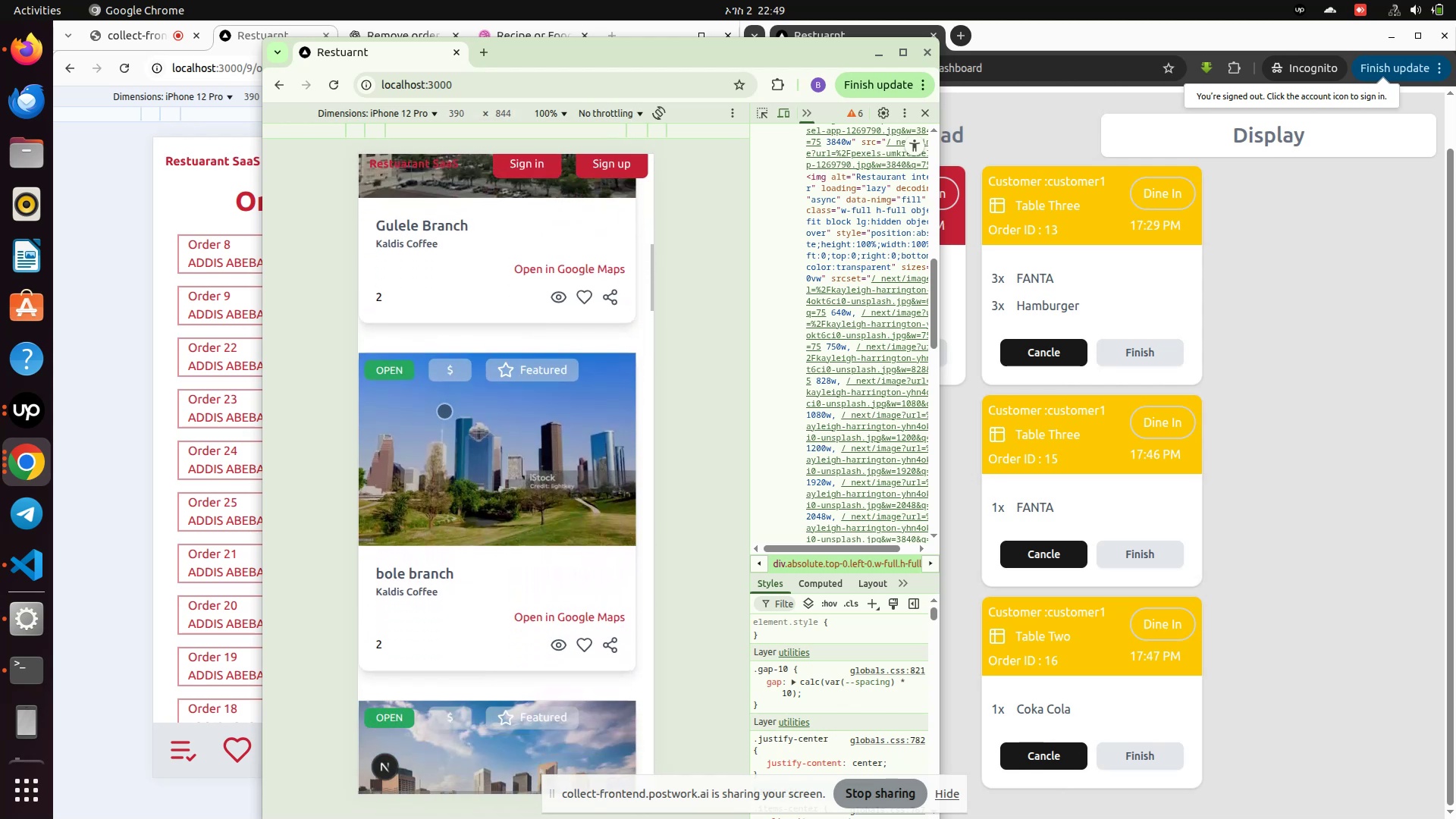 
left_click_drag(start_coordinate=[444, 411], to_coordinate=[466, 220])
 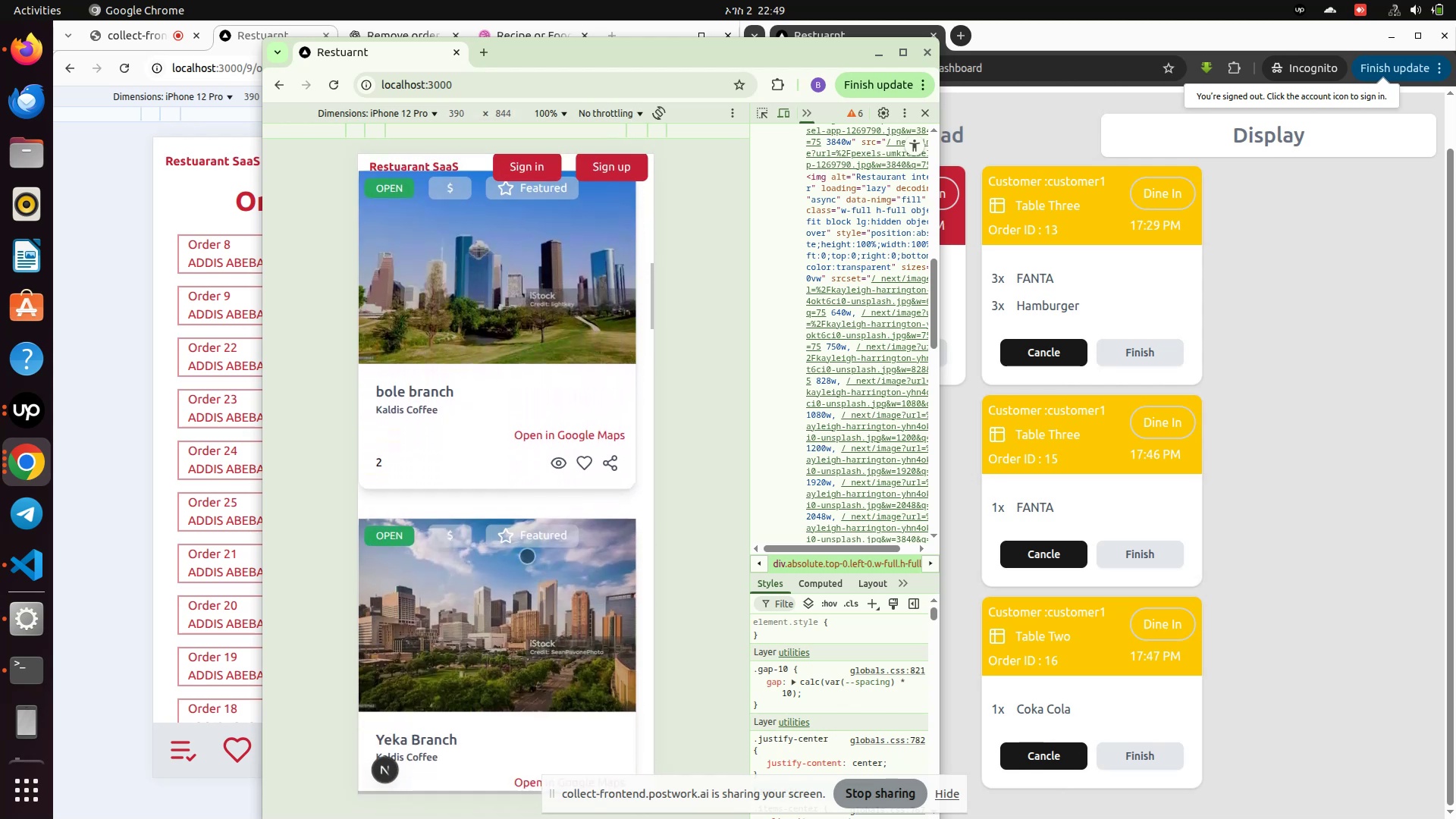 
left_click_drag(start_coordinate=[527, 570], to_coordinate=[527, 332])
 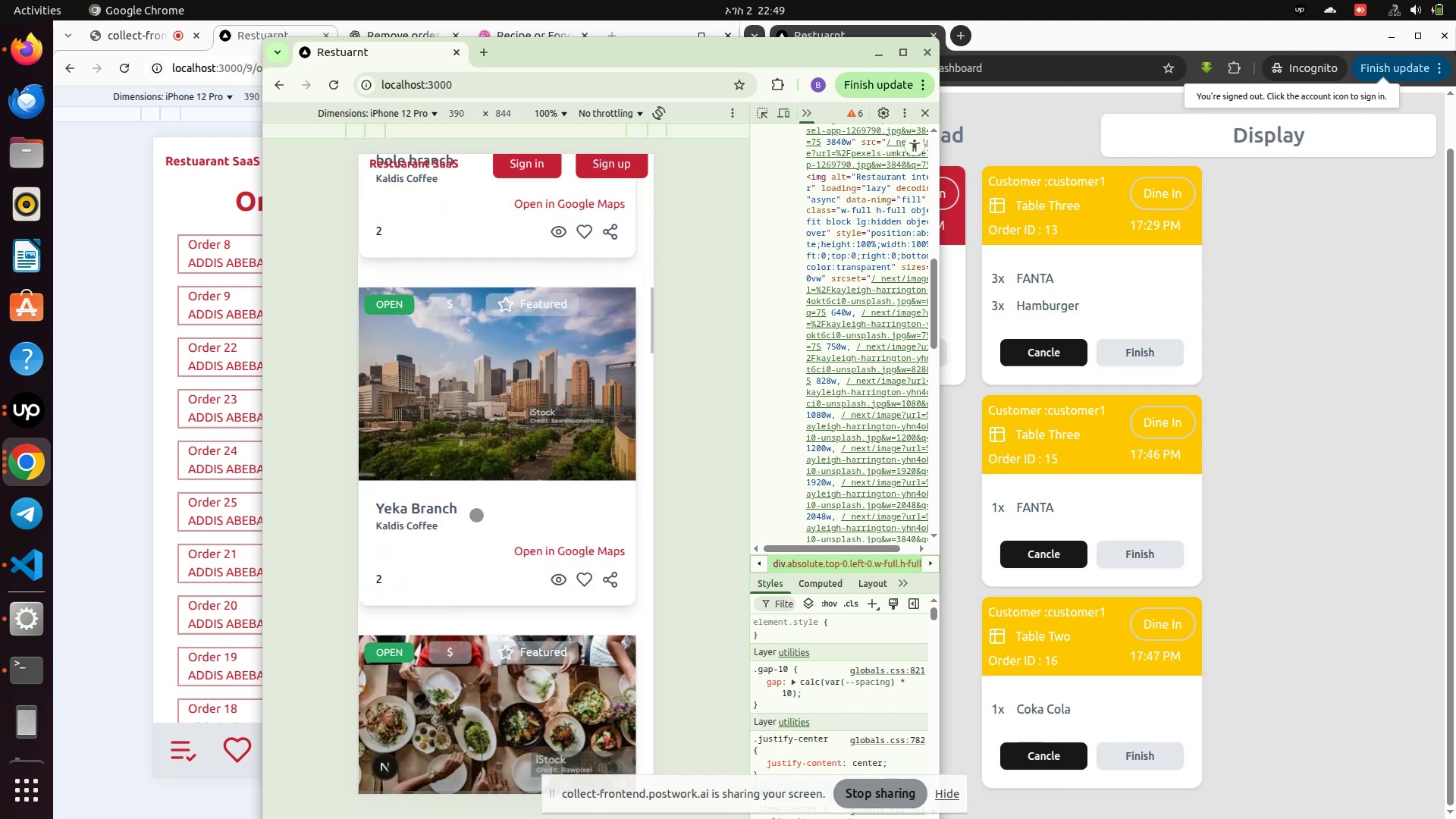 
left_click_drag(start_coordinate=[476, 515], to_coordinate=[501, 323])
 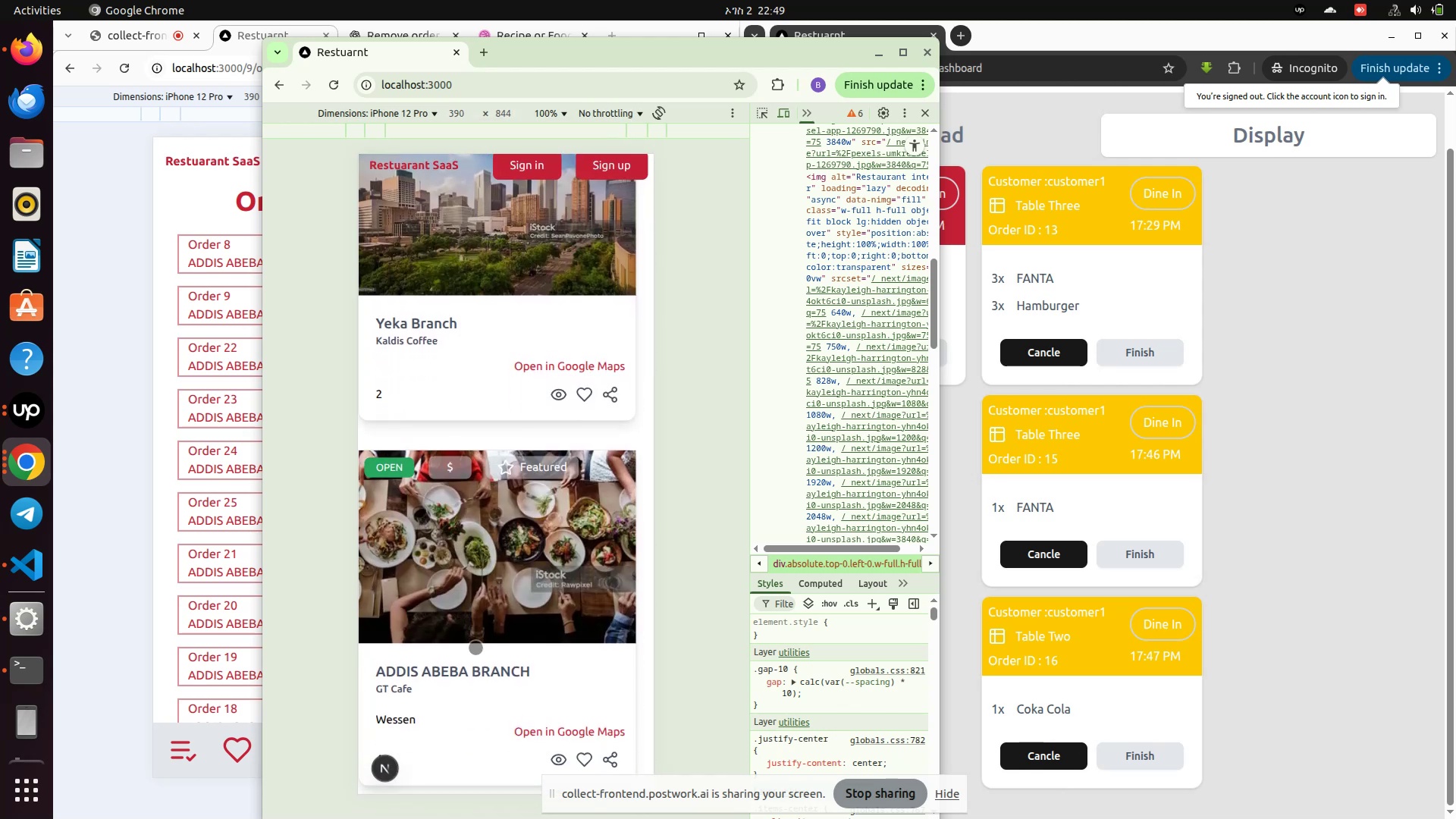 
left_click([475, 650])
 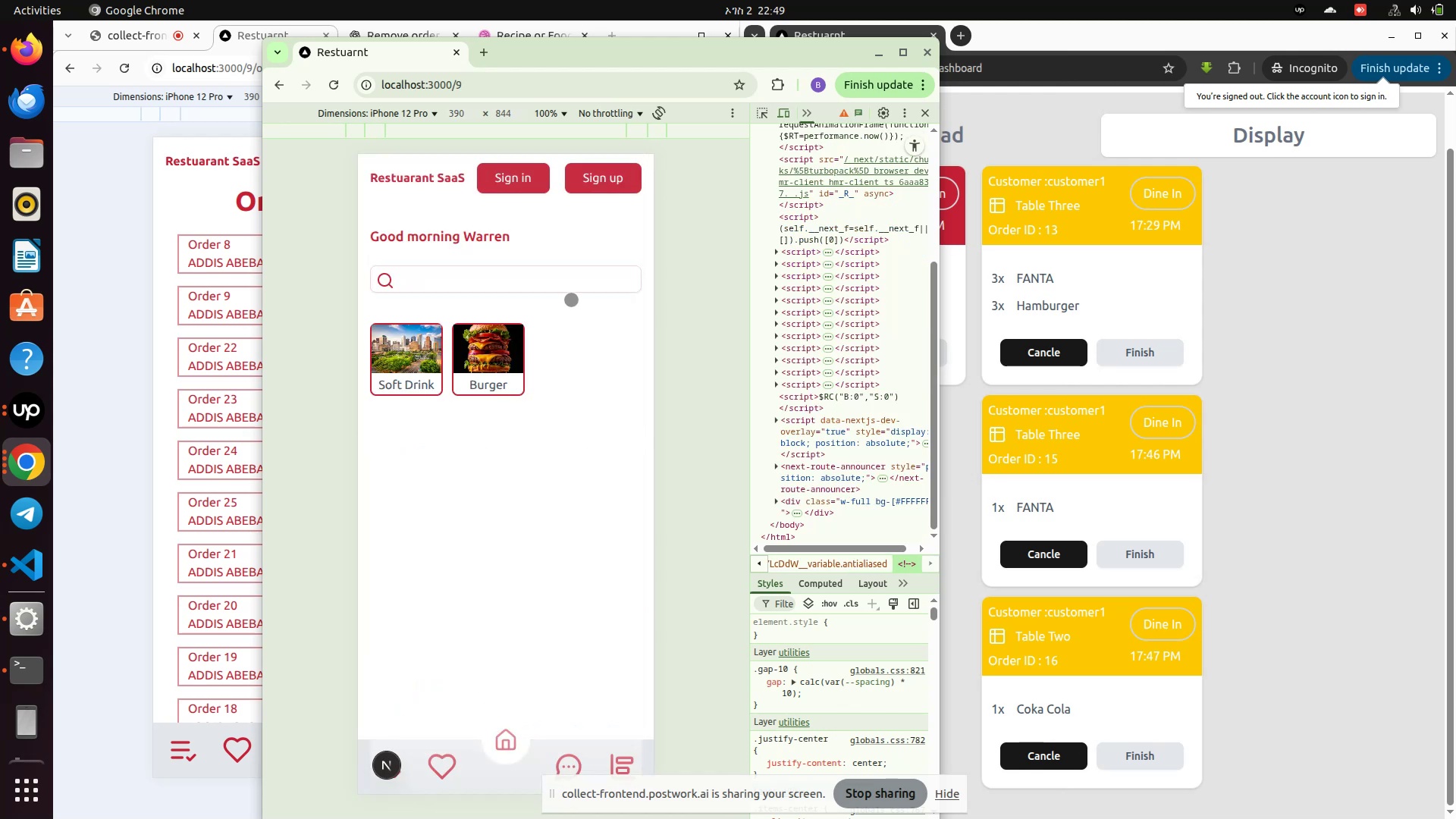 
left_click([524, 182])
 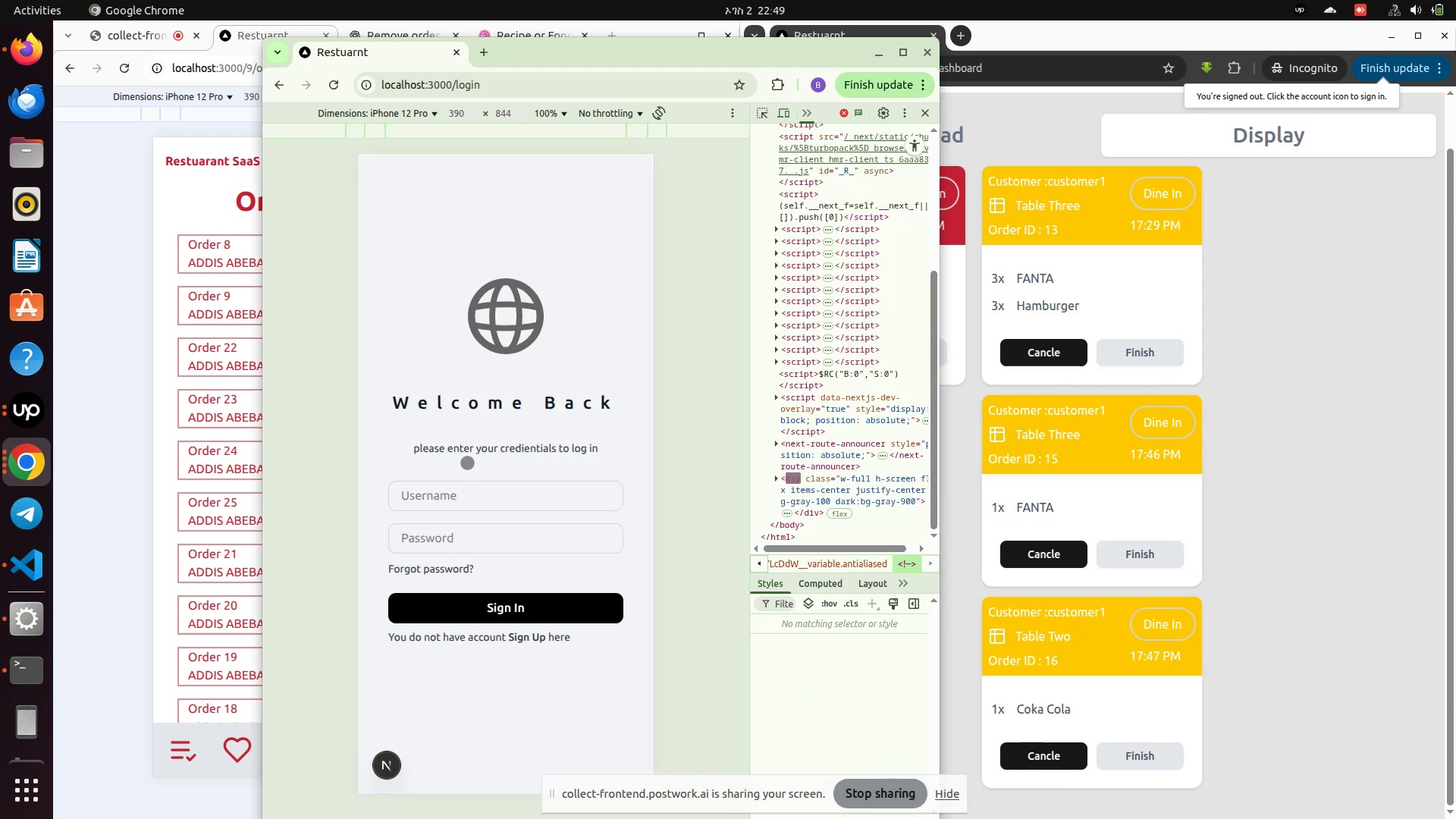 
left_click([441, 494])
 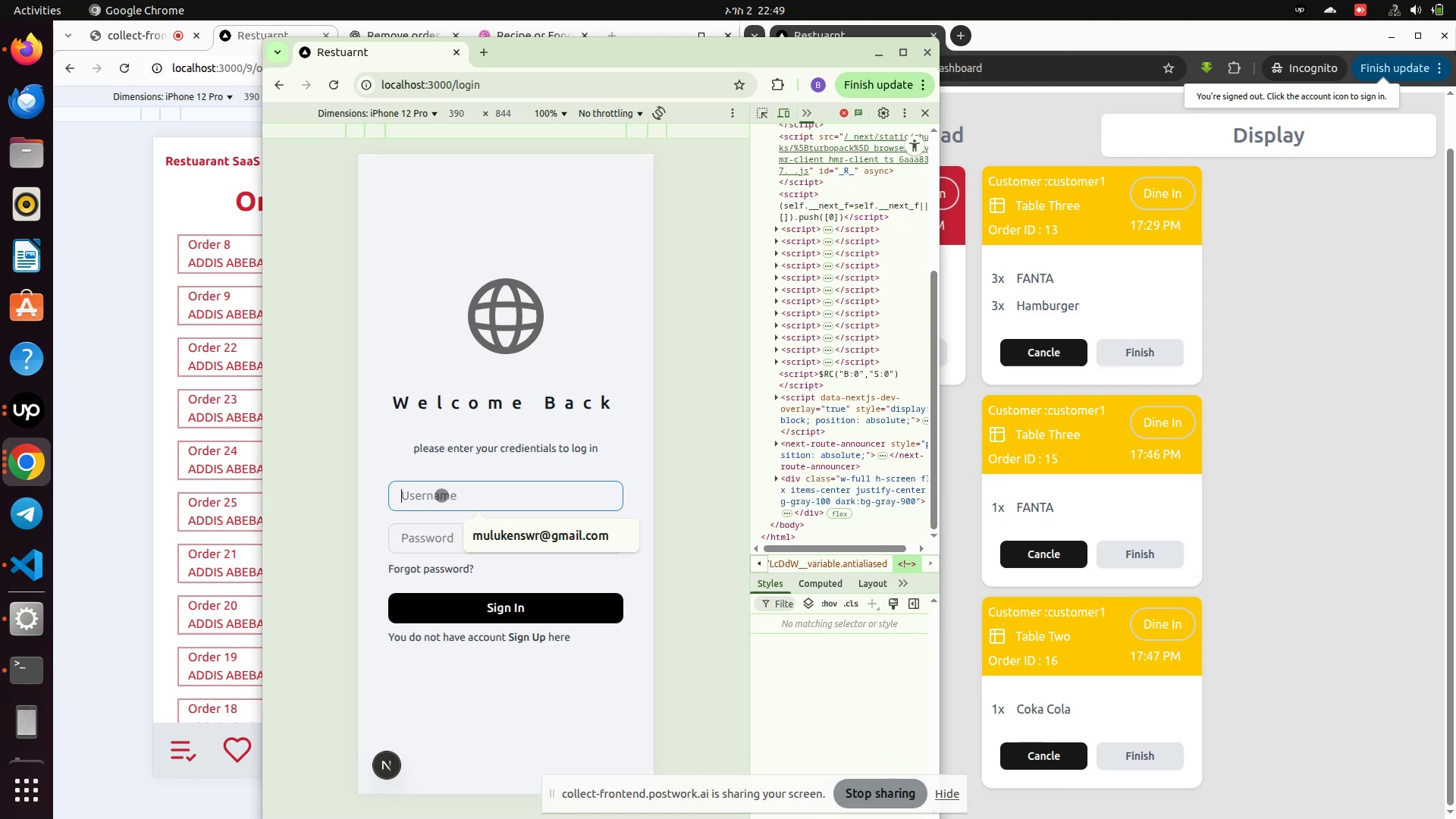 
type(customer2)
 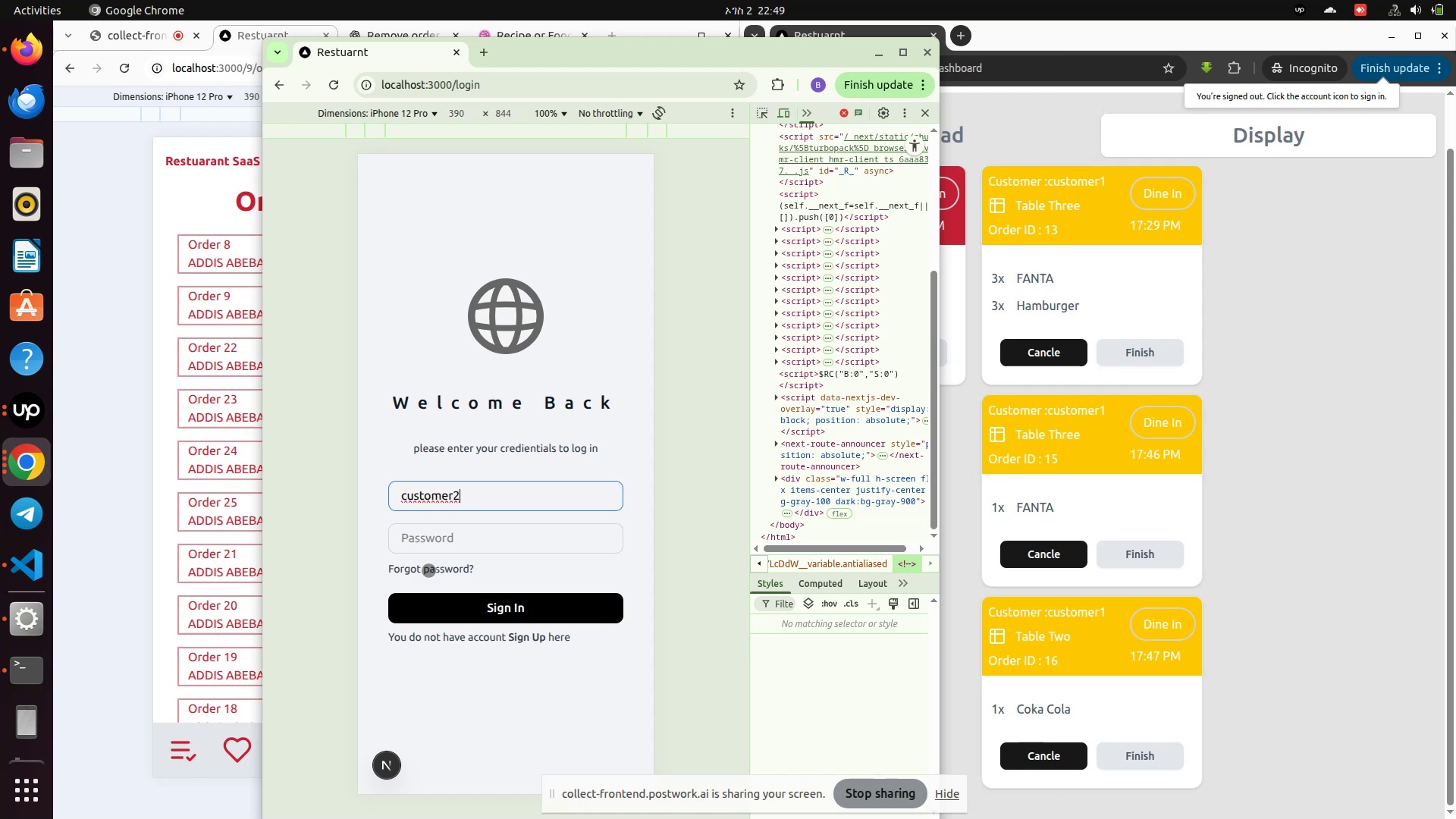 
left_click([431, 538])
 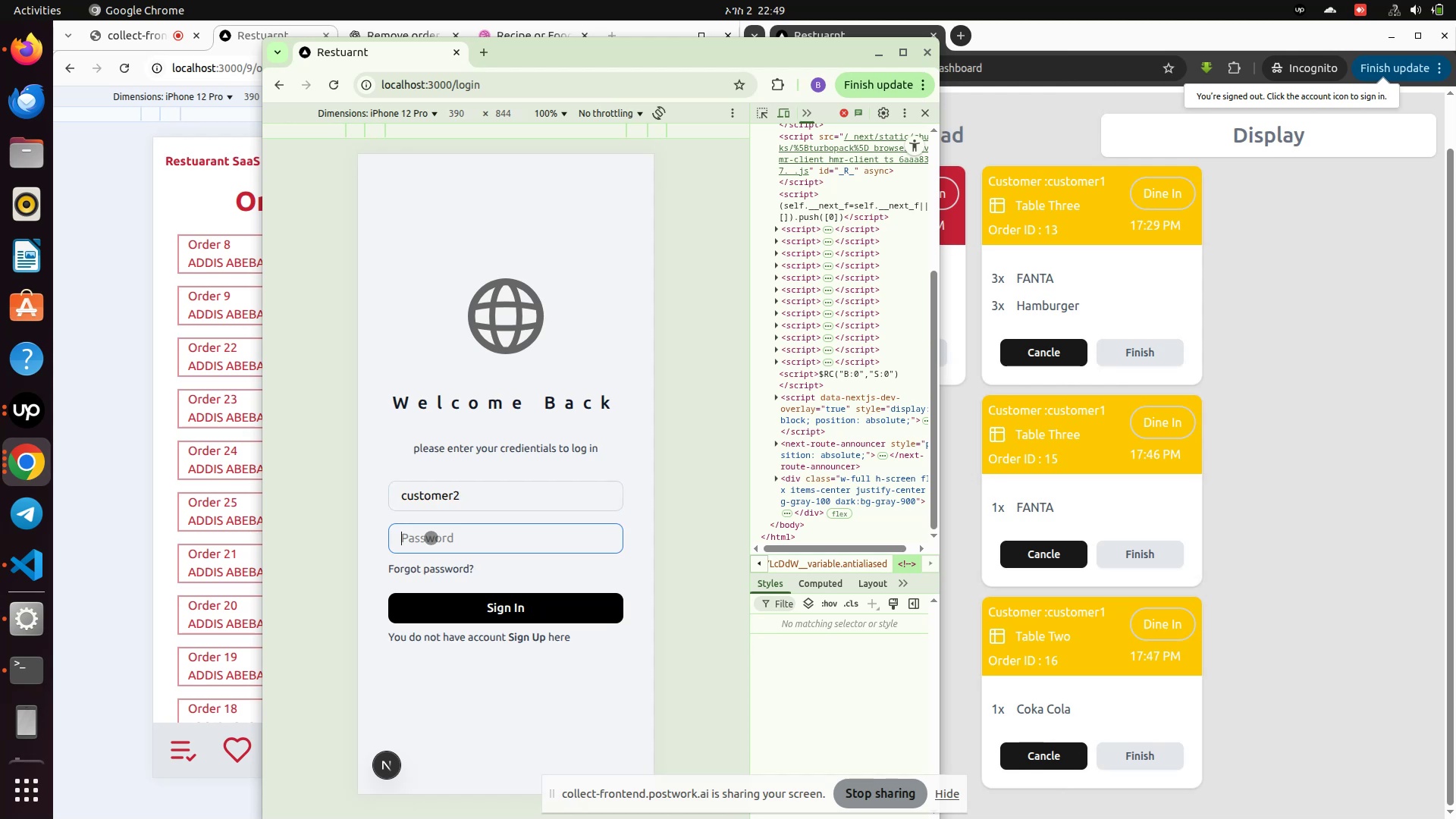 
type(!@QWASZXzxasqw12)
 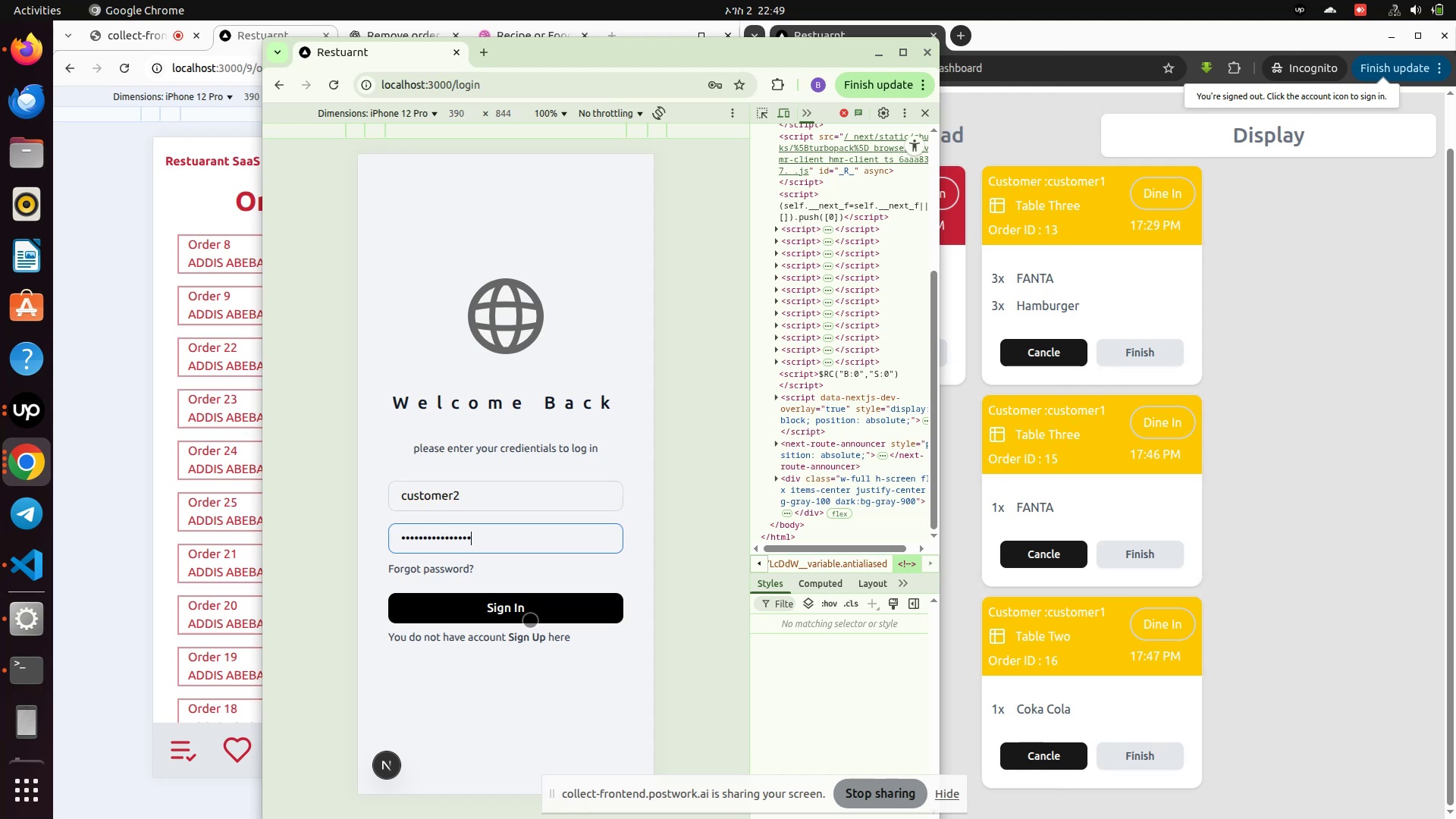 
left_click([522, 604])
 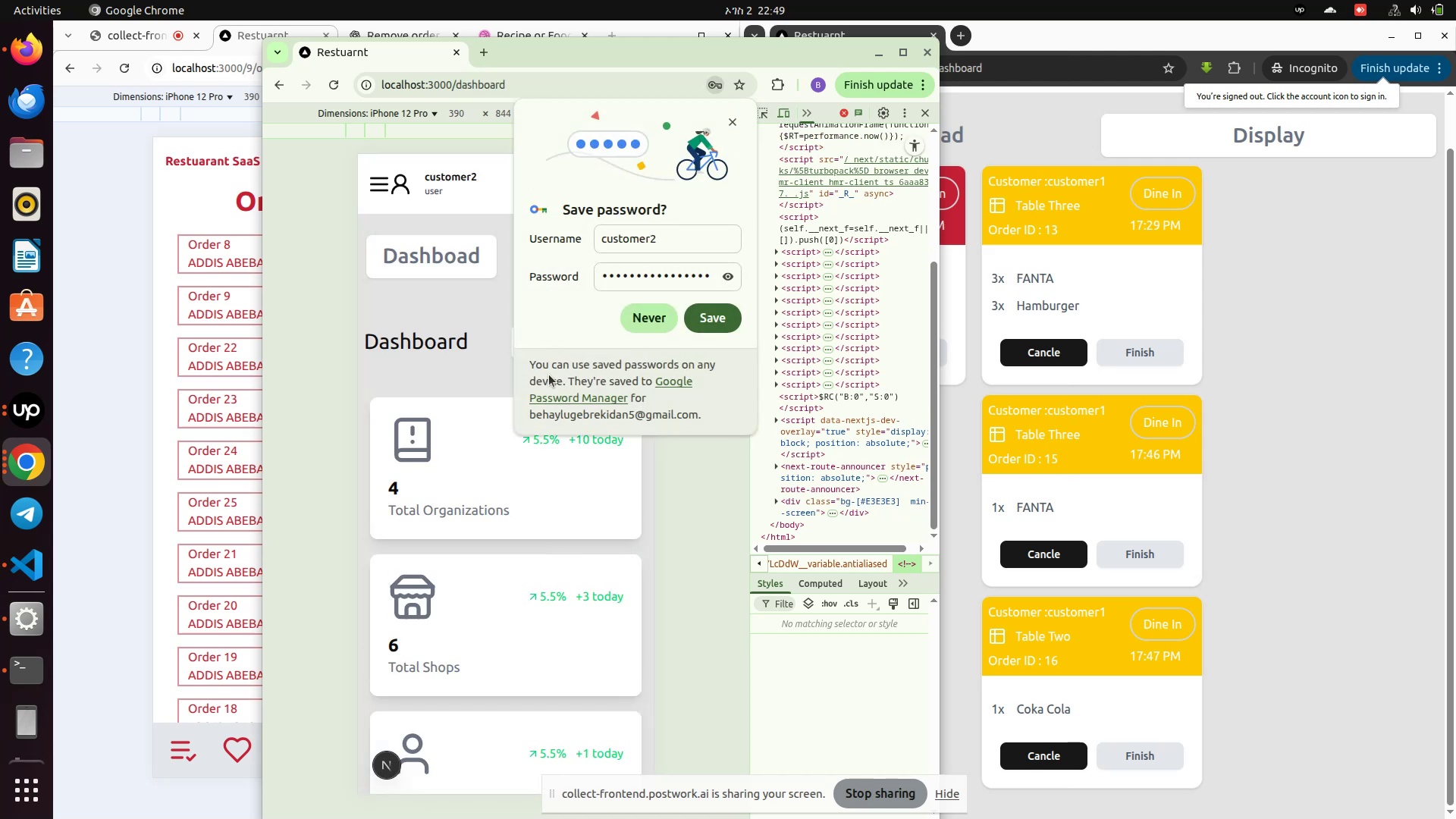 
wait(5.72)
 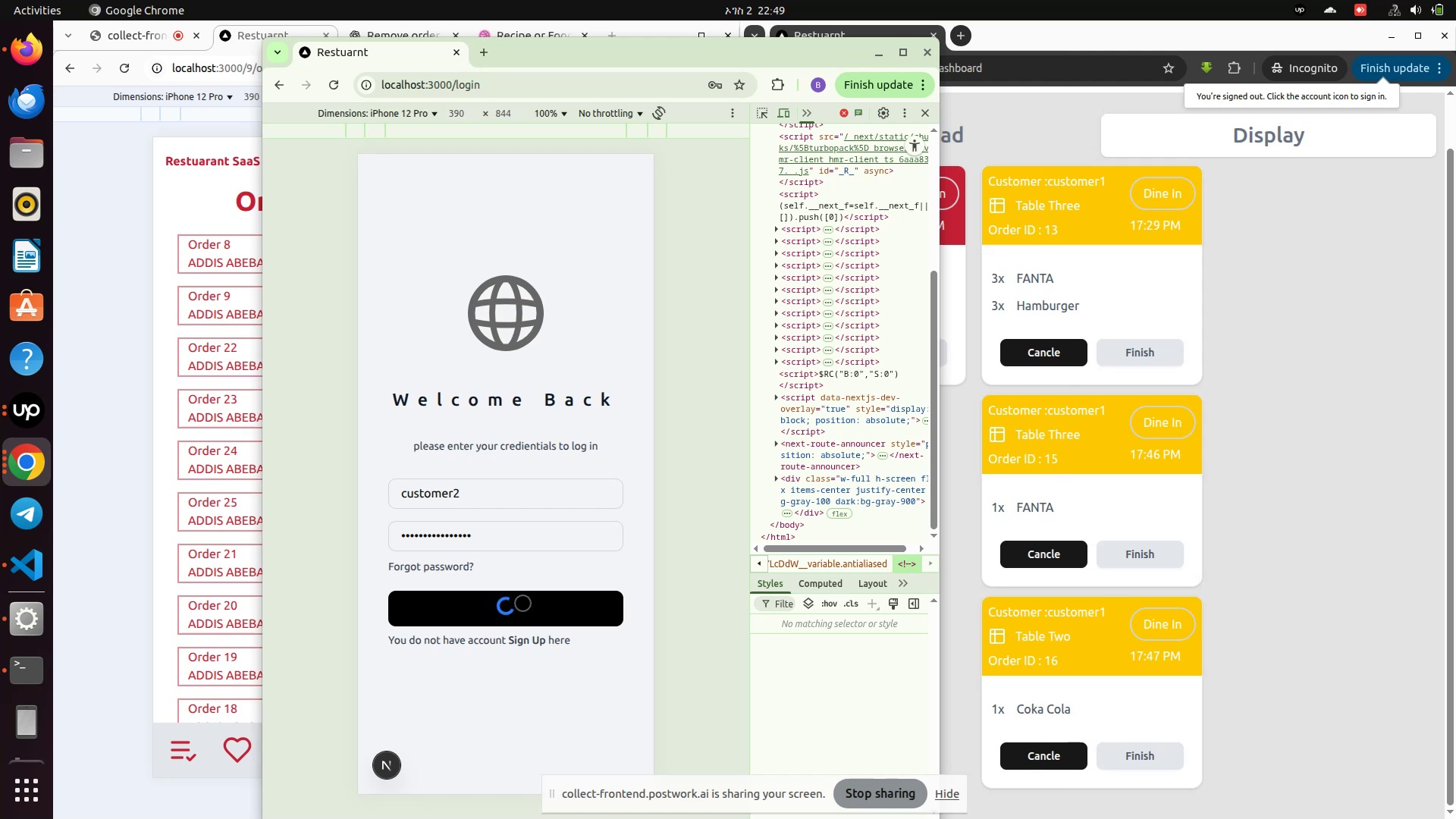 
left_click([721, 324])
 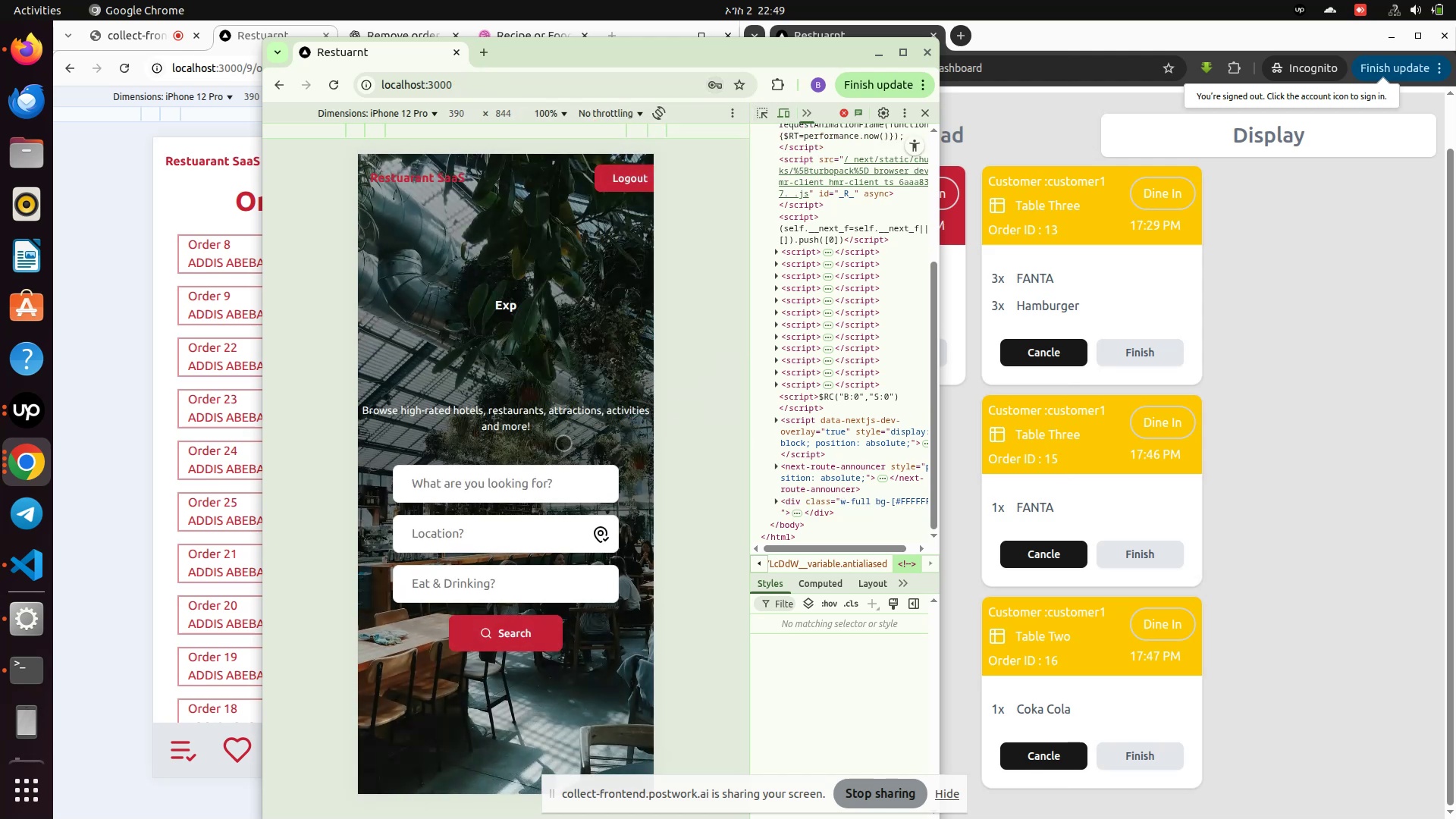 
scroll: coordinate [559, 447], scroll_direction: down, amount: 22.0
 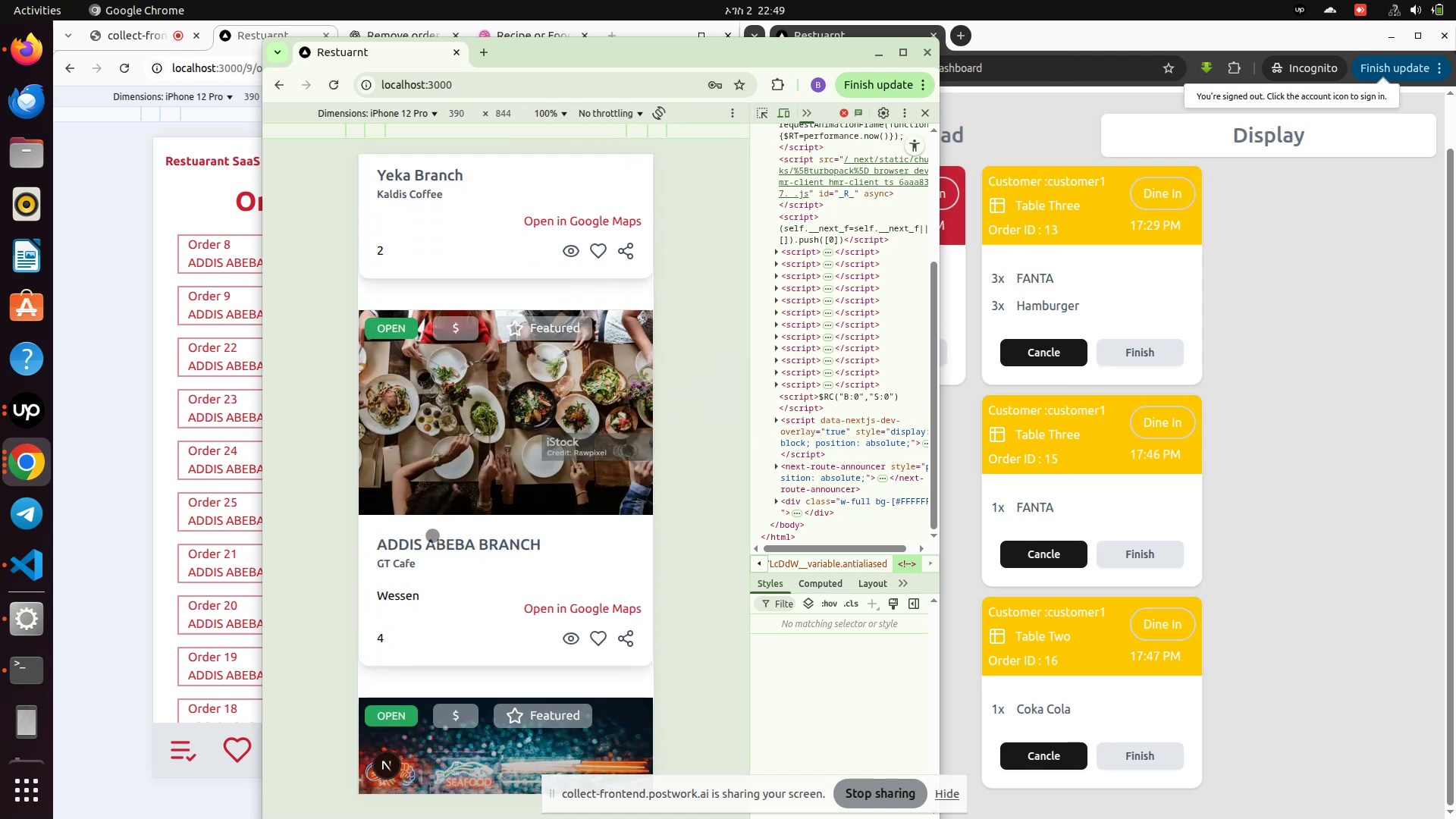 
left_click([426, 551])
 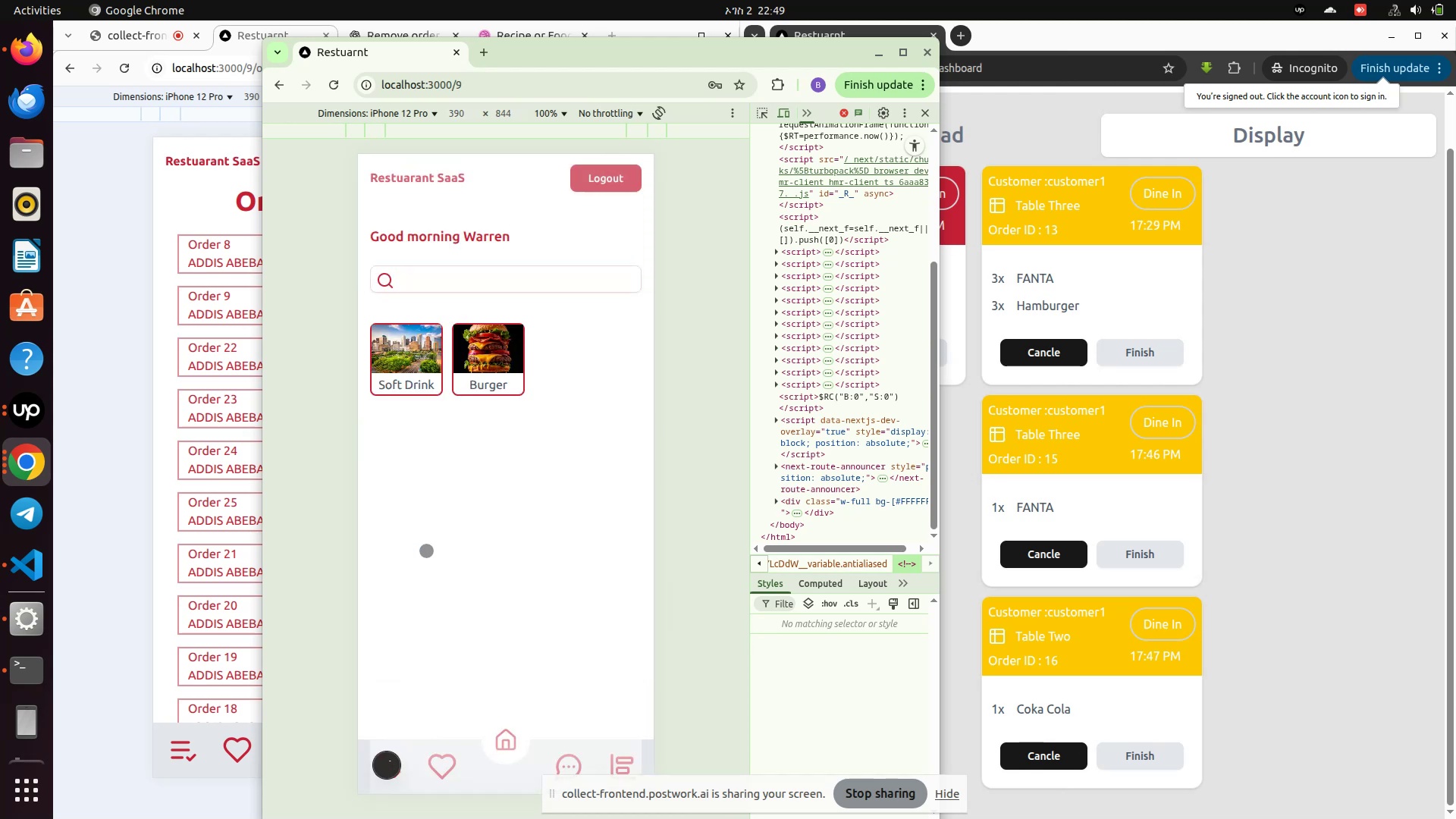 
mouse_move([468, 387])
 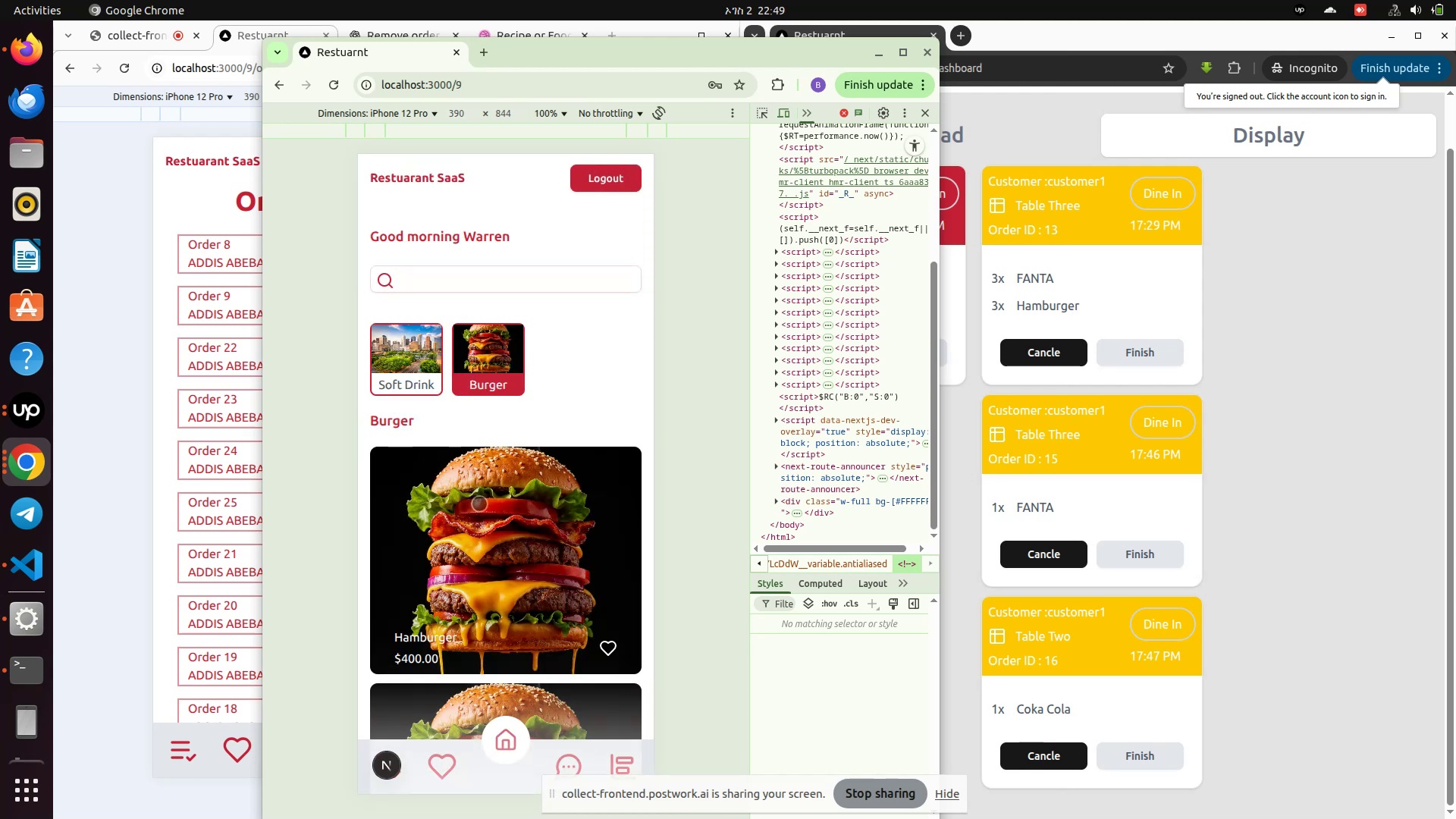 
left_click_drag(start_coordinate=[479, 505], to_coordinate=[479, 509])
 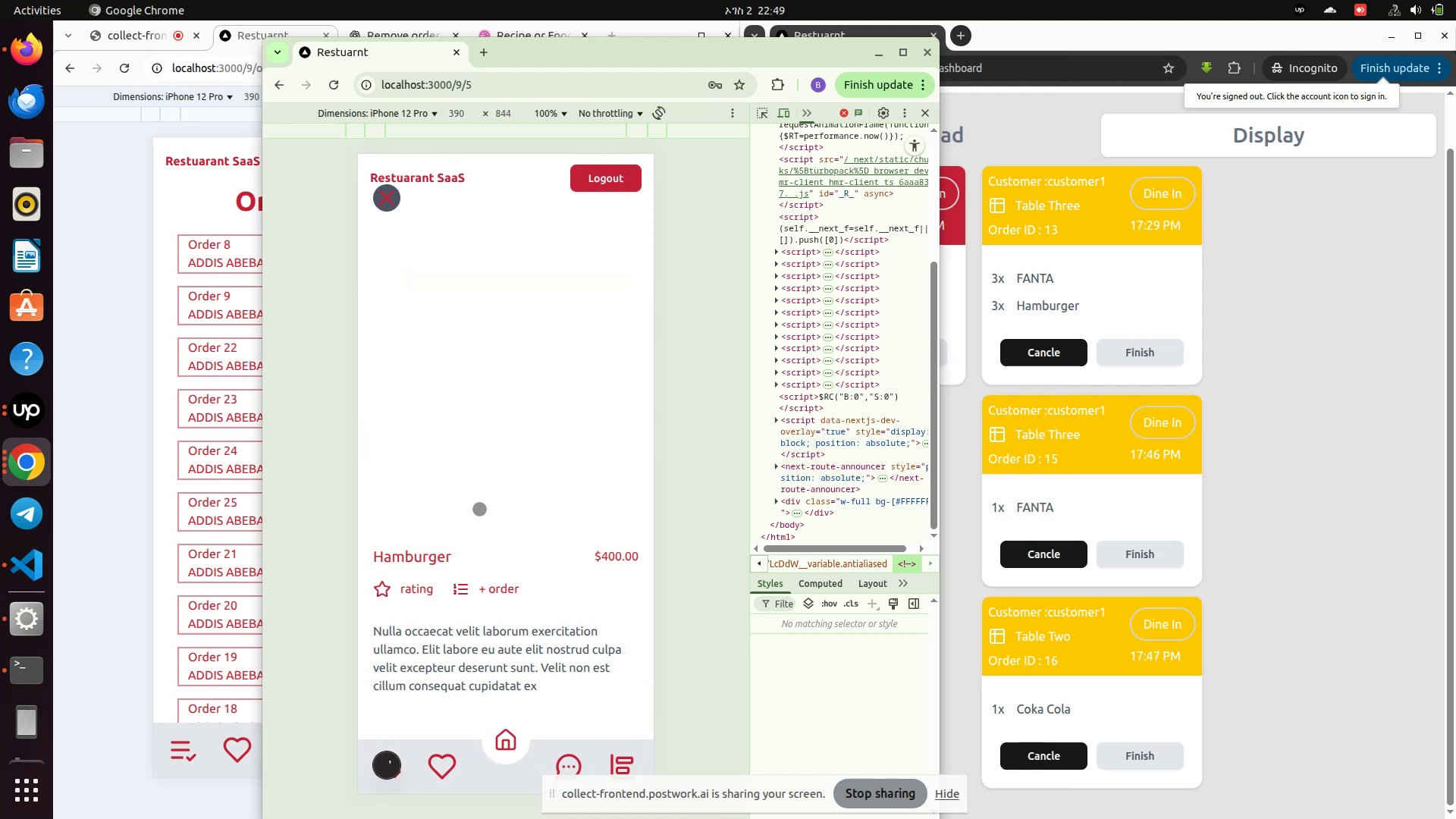 
scroll: coordinate [479, 521], scroll_direction: down, amount: 8.0
 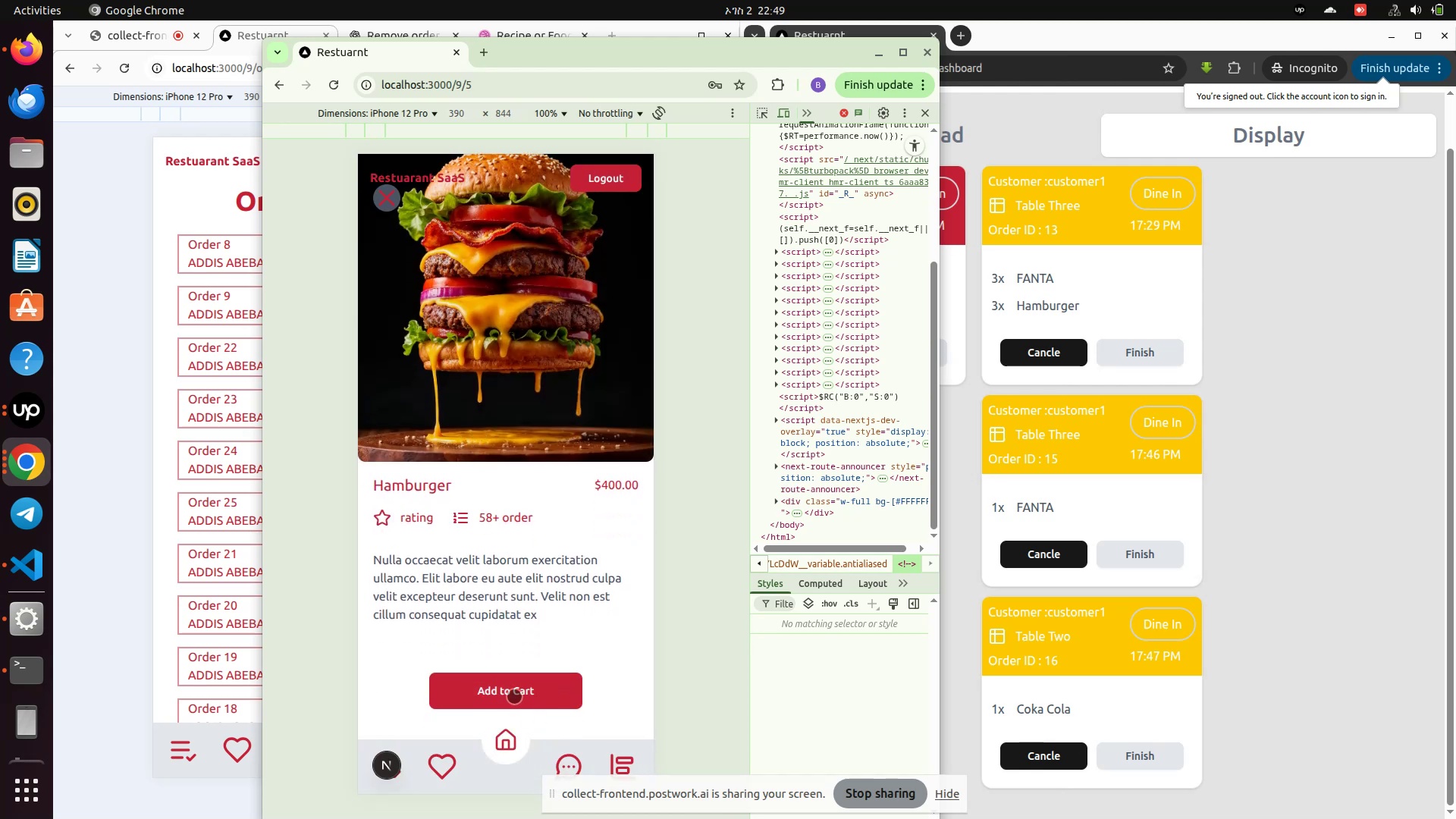 
scroll: coordinate [514, 697], scroll_direction: up, amount: 23.0
 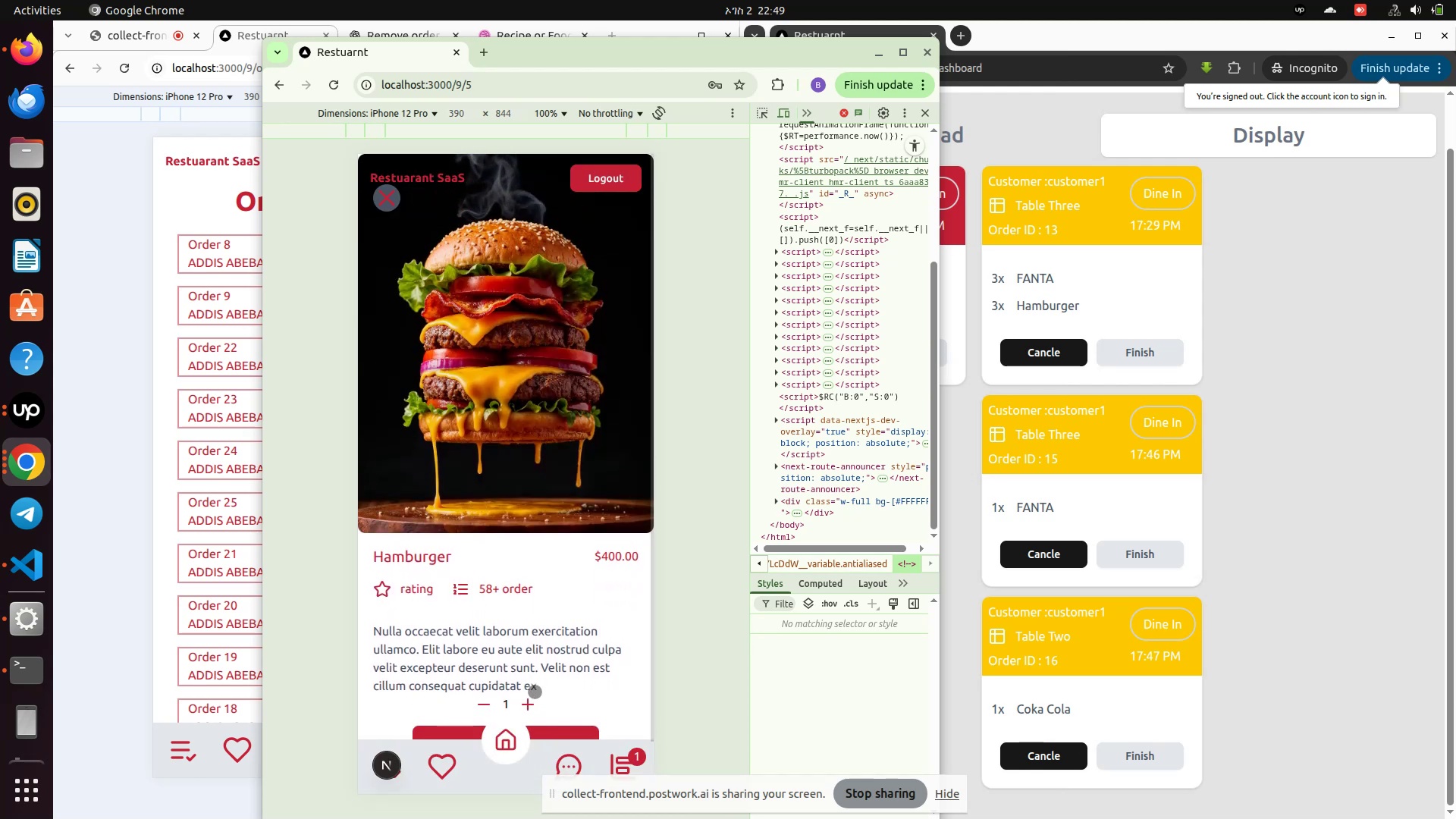 
scroll: coordinate [535, 692], scroll_direction: down, amount: 2.0
 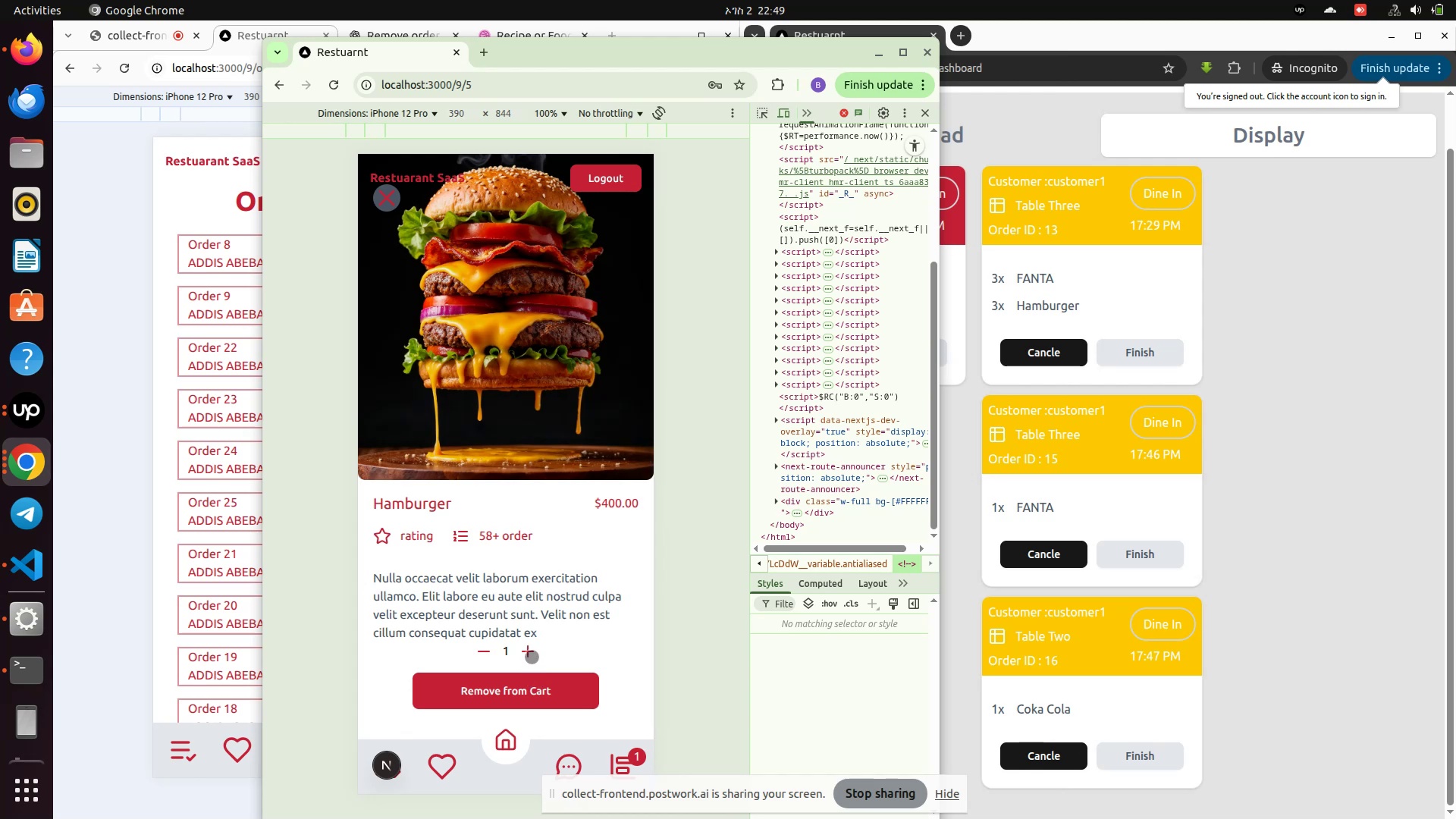 
left_click([532, 657])
 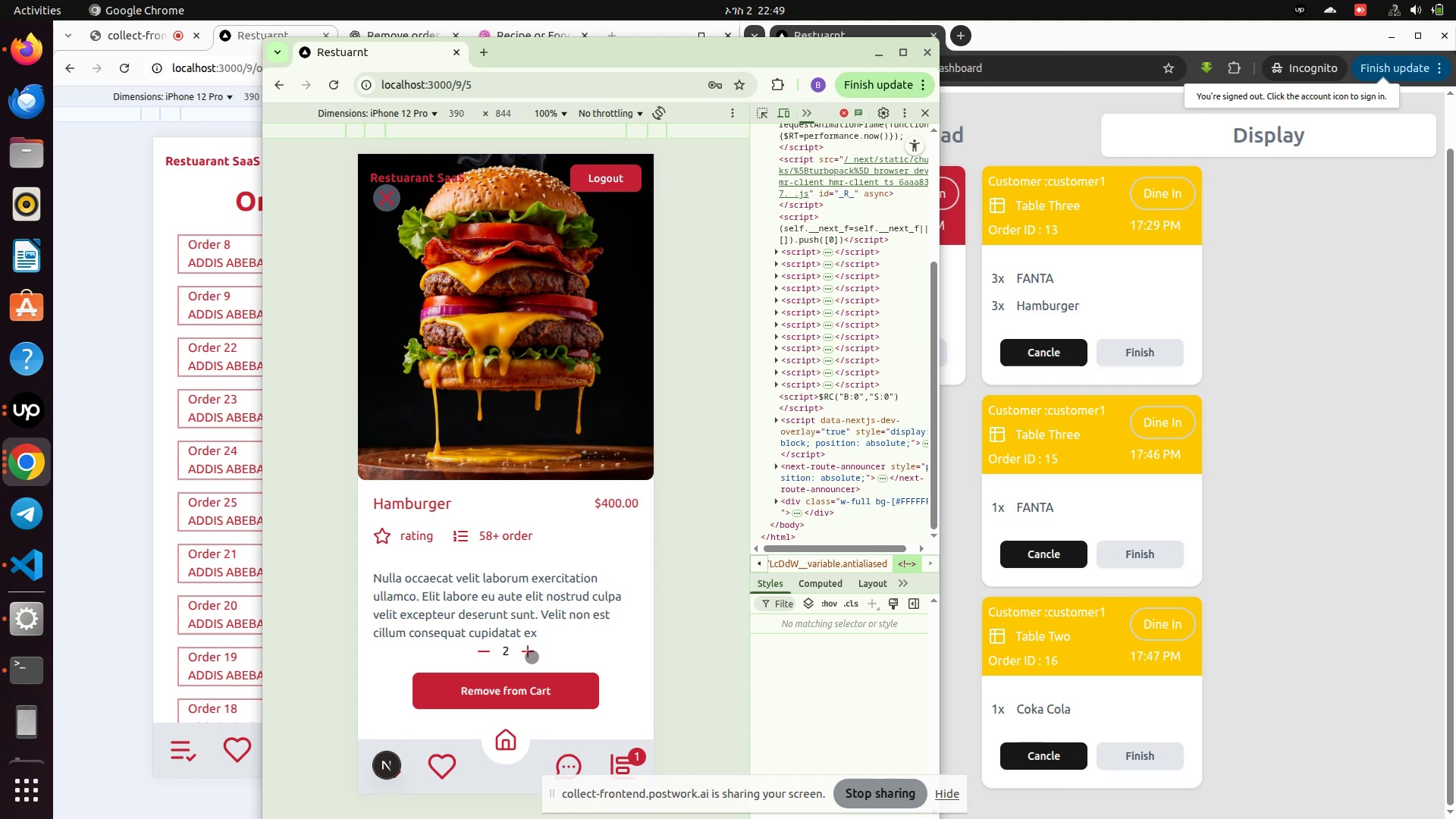 
left_click([532, 657])
 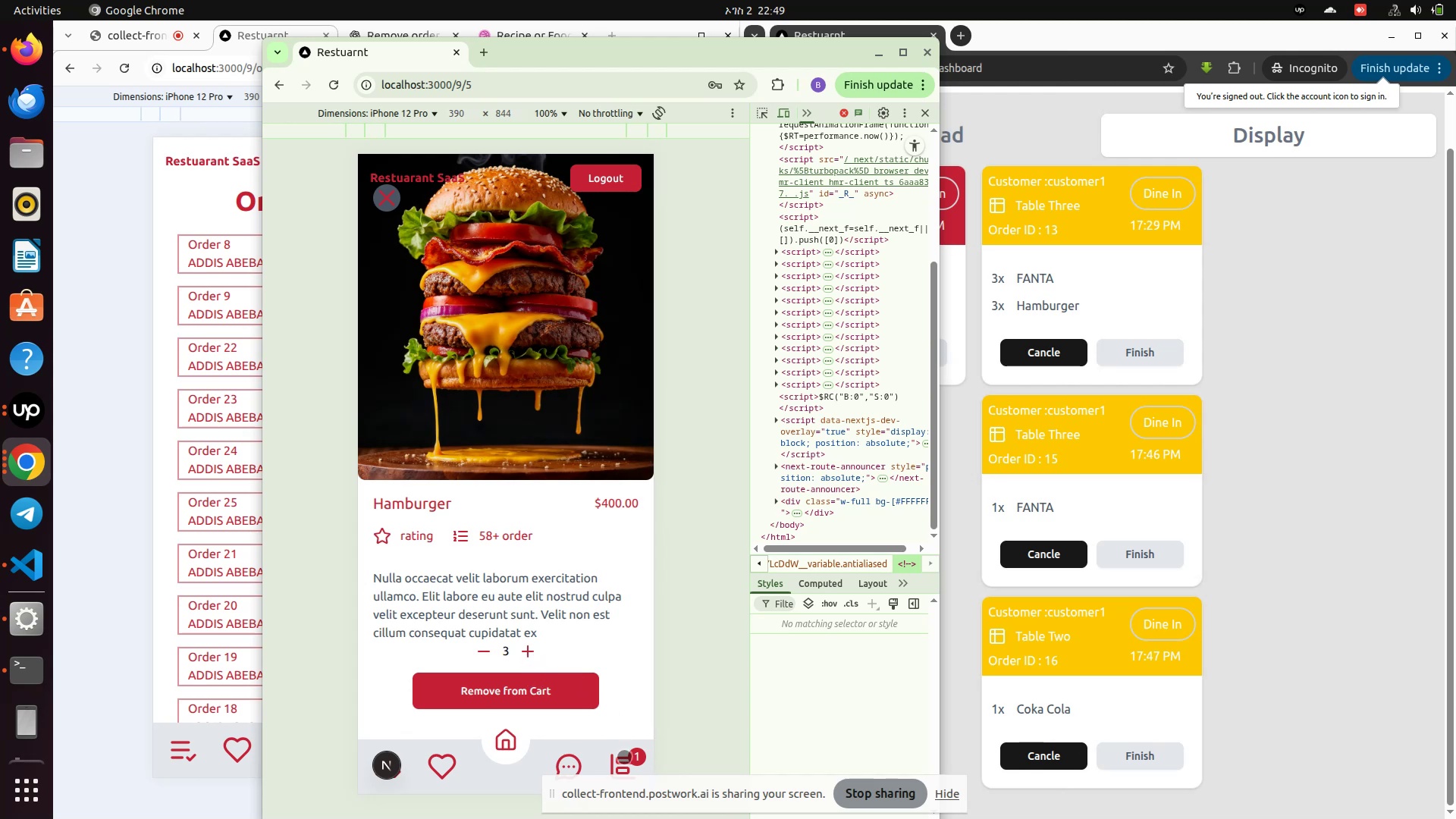 
left_click([623, 762])
 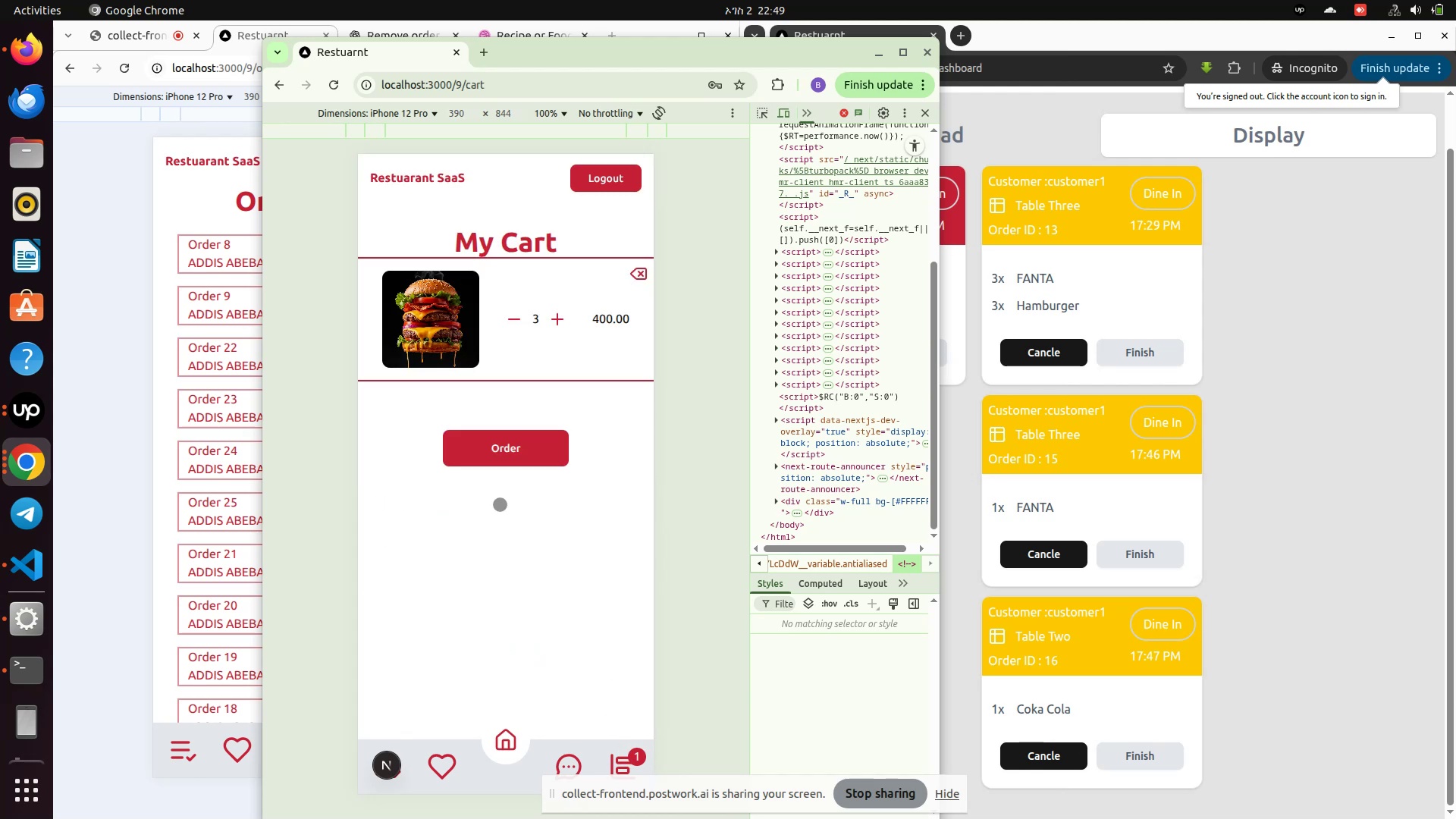 
left_click([504, 464])
 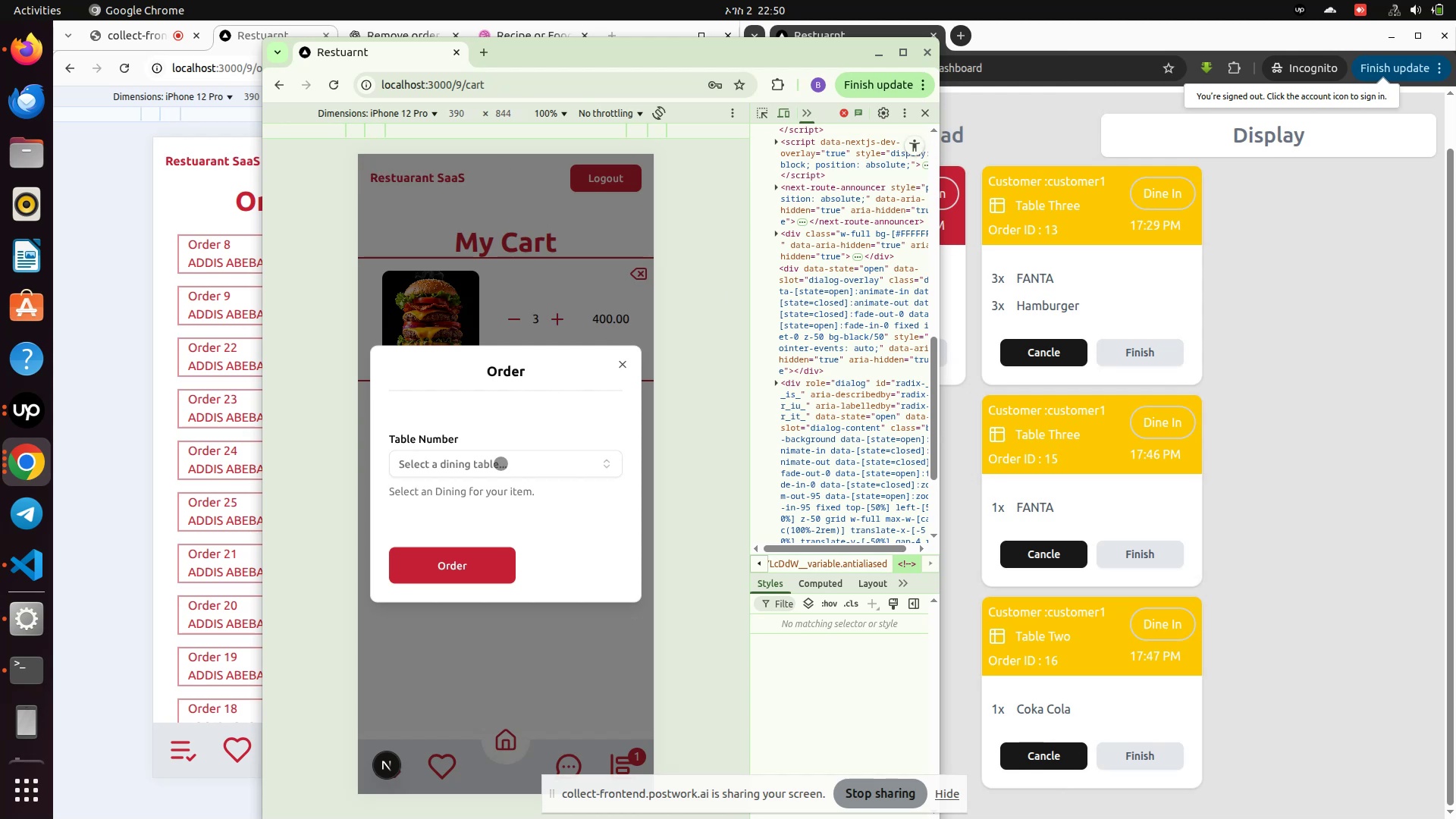 
wait(7.21)
 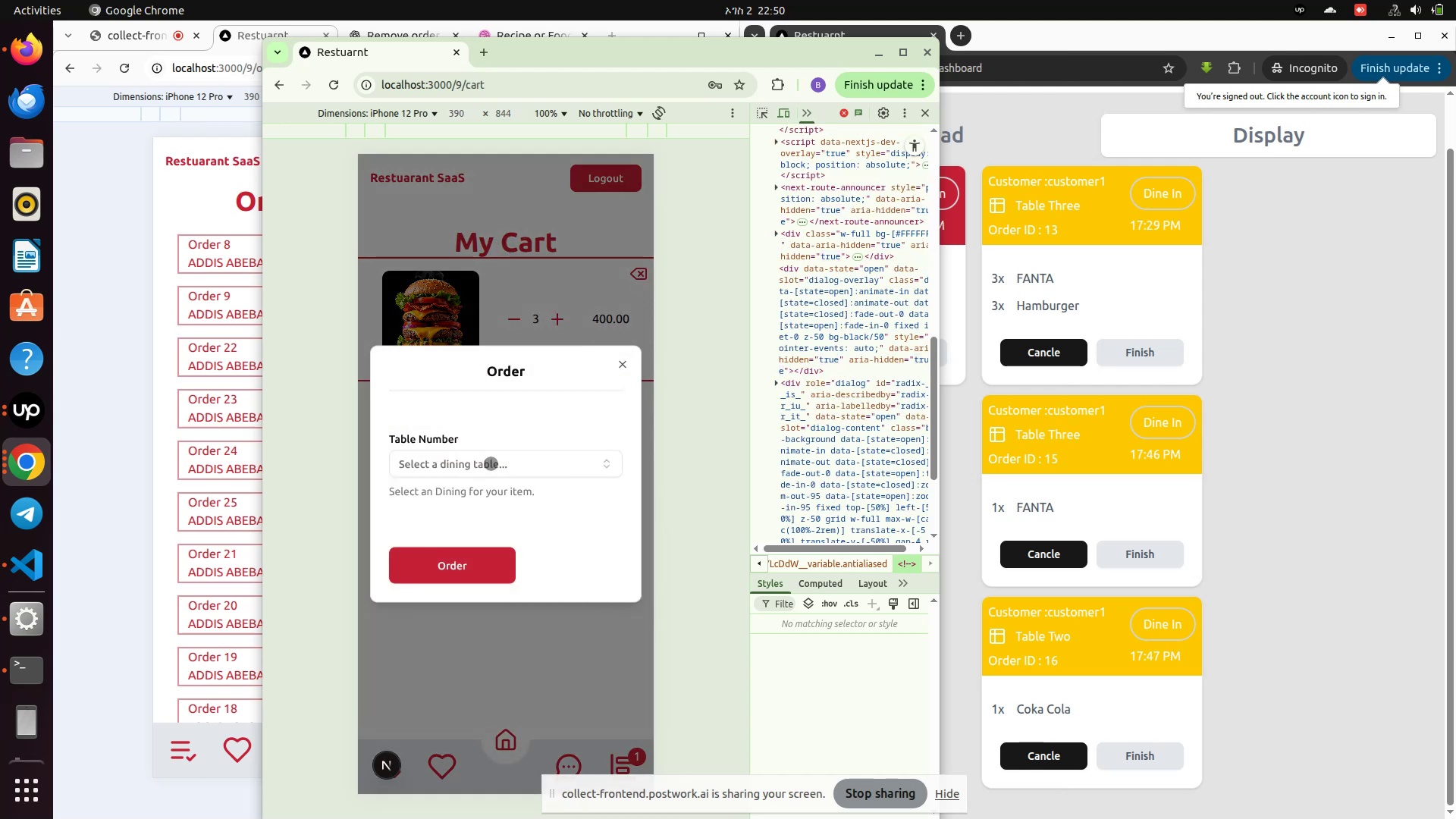 
left_click([463, 555])
 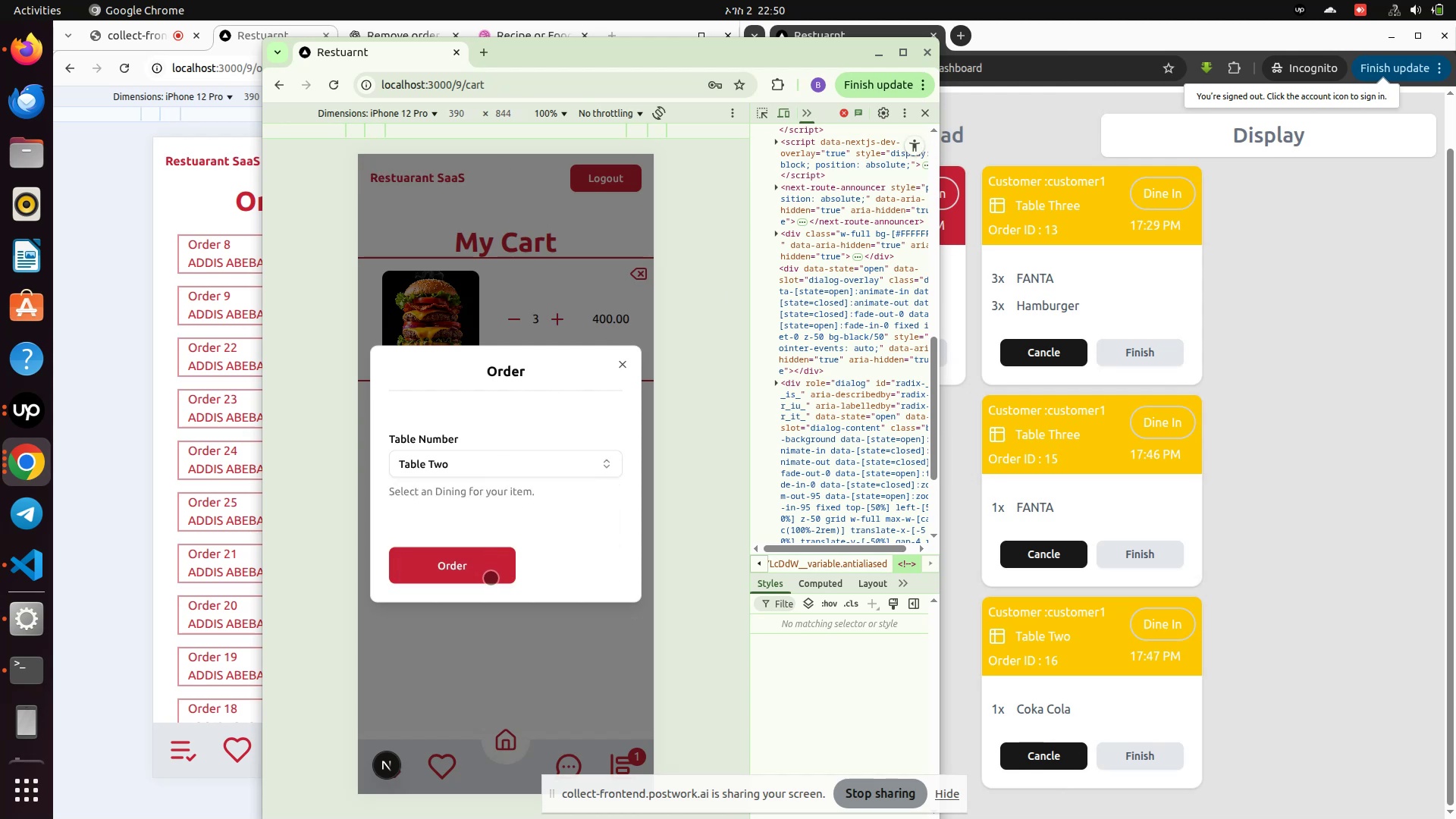 
left_click([491, 578])
 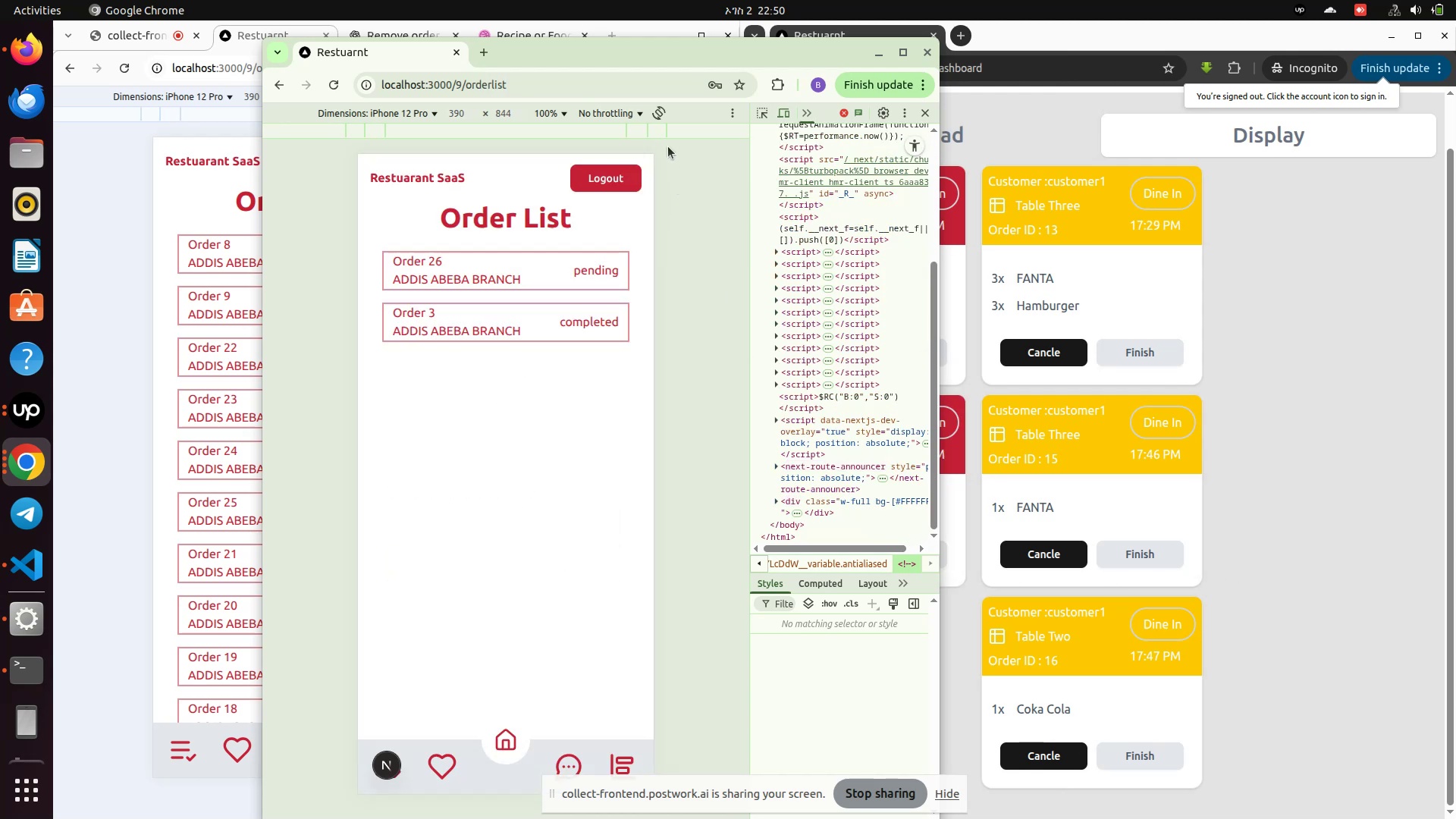 
wait(6.31)
 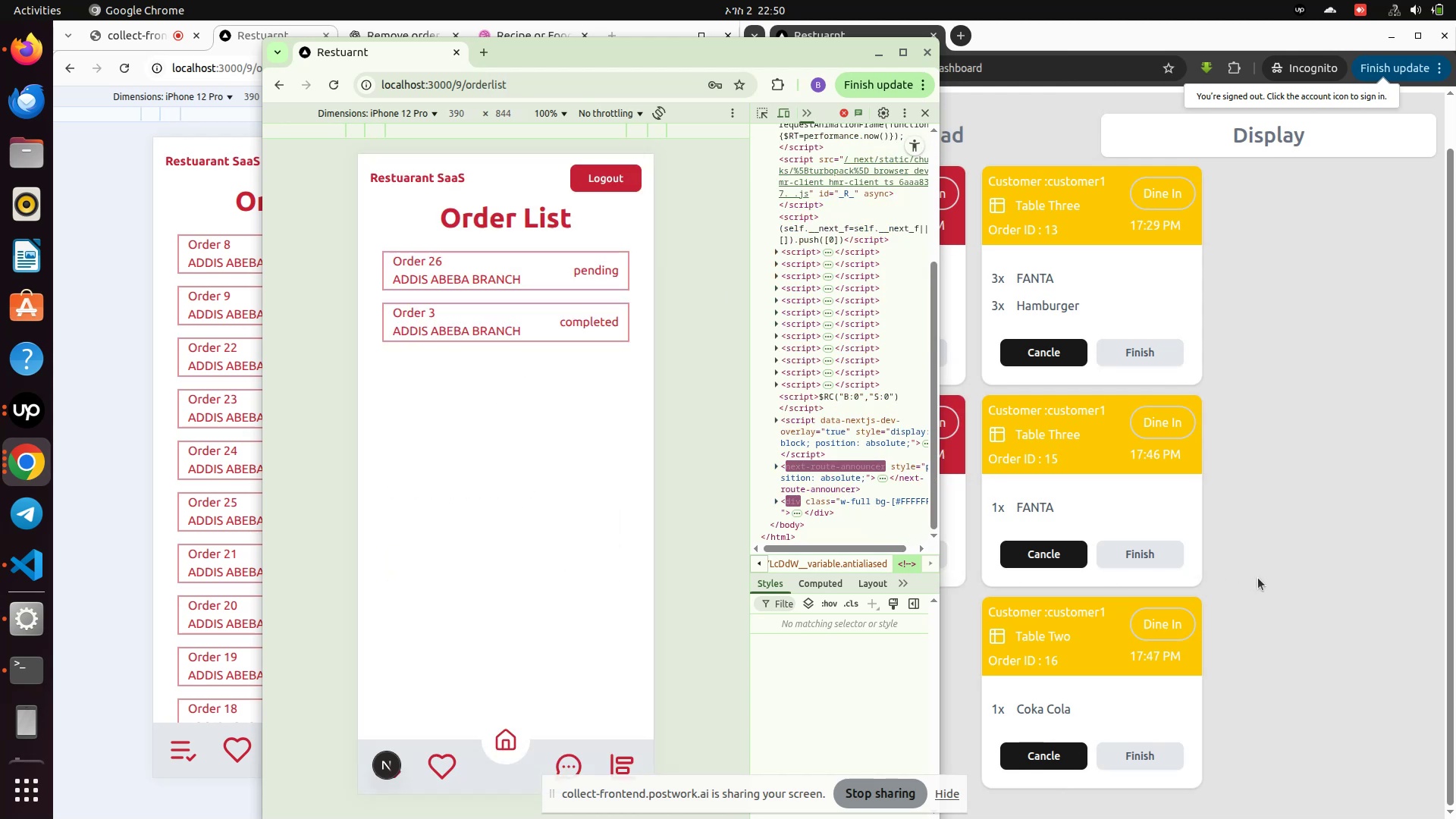 
left_click_drag(start_coordinate=[600, 56], to_coordinate=[441, 50])
 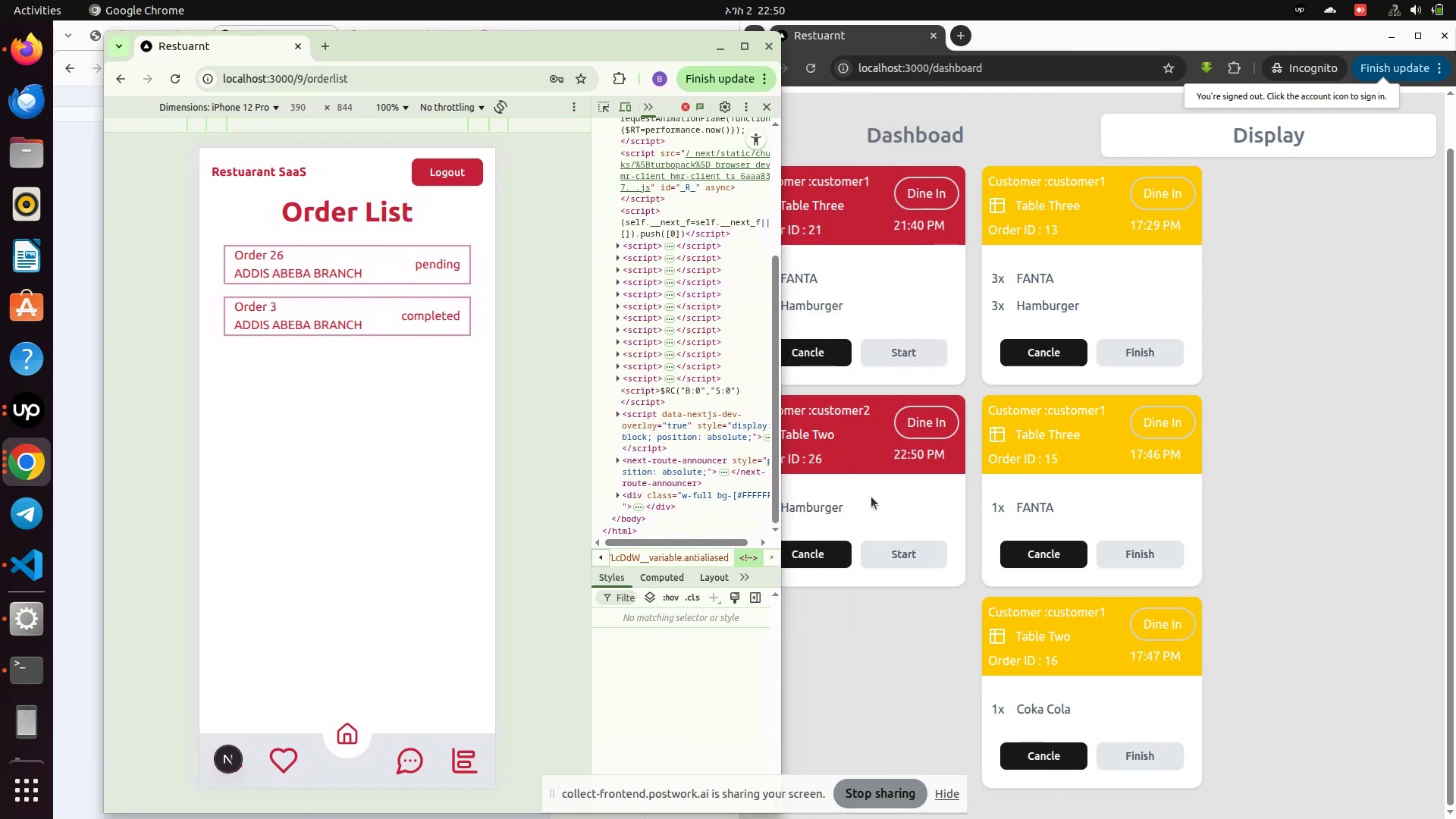 
left_click_drag(start_coordinate=[876, 507], to_coordinate=[878, 515])
 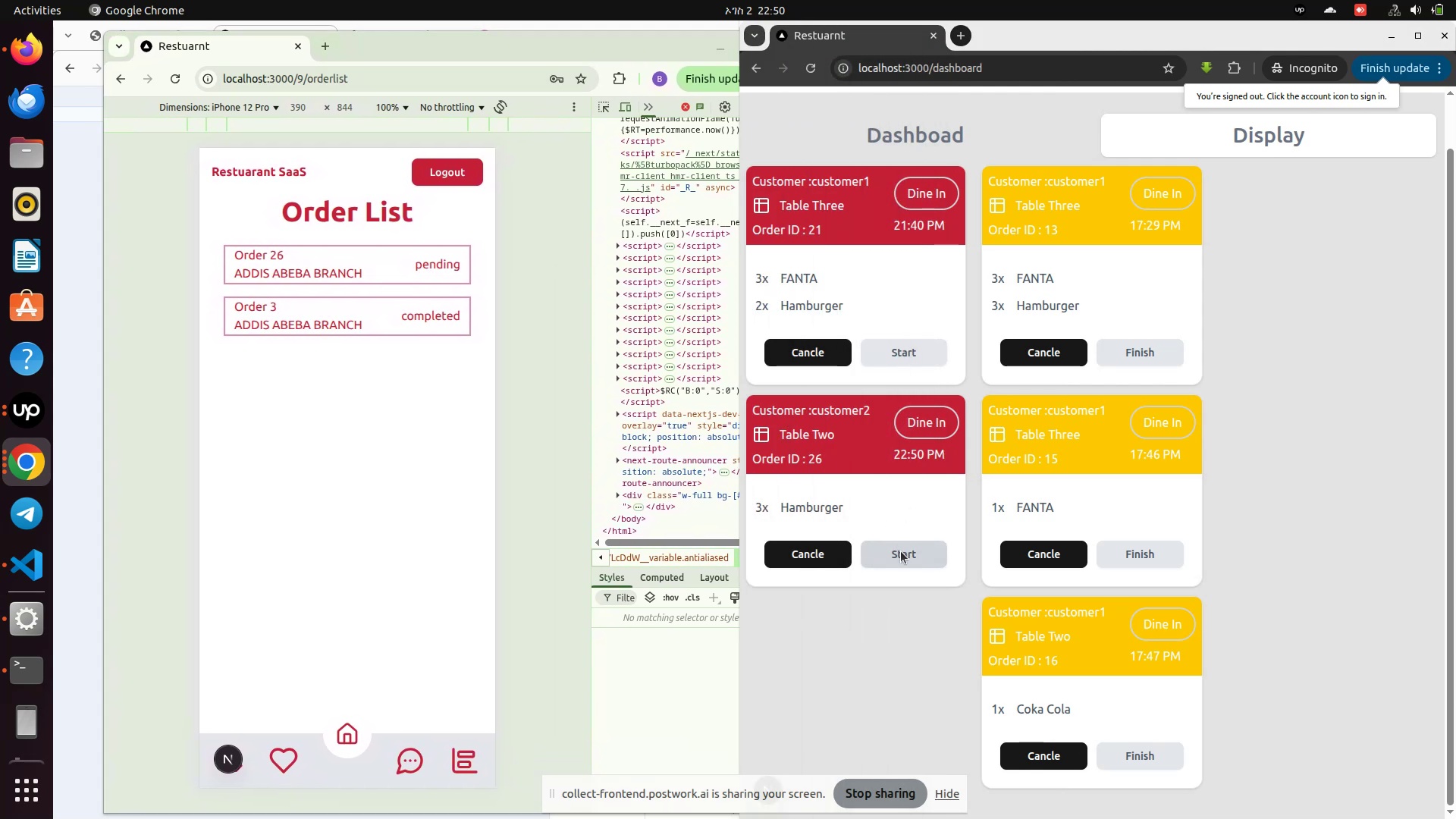 
left_click([898, 560])
 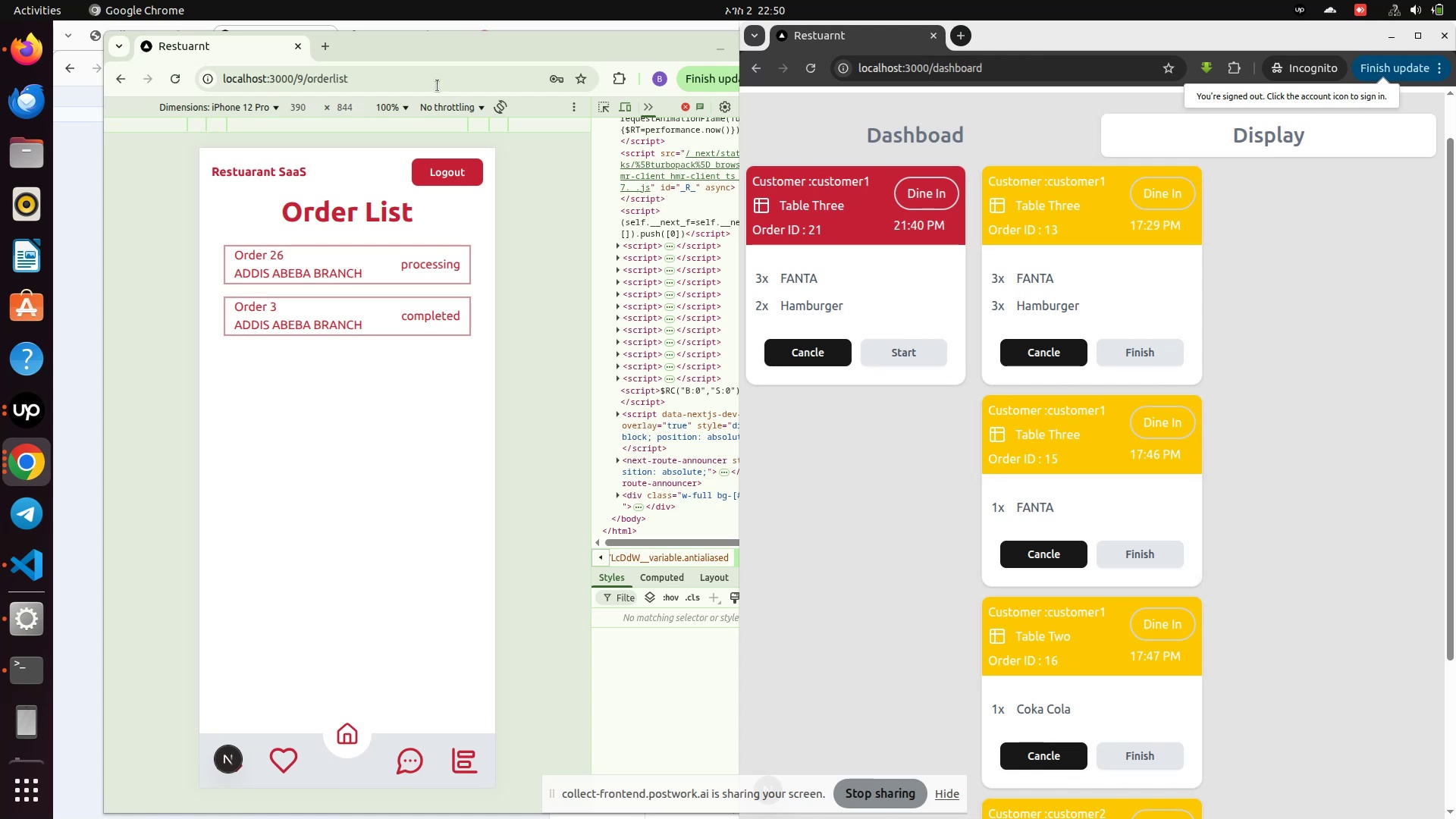 
left_click_drag(start_coordinate=[412, 40], to_coordinate=[484, 61])
 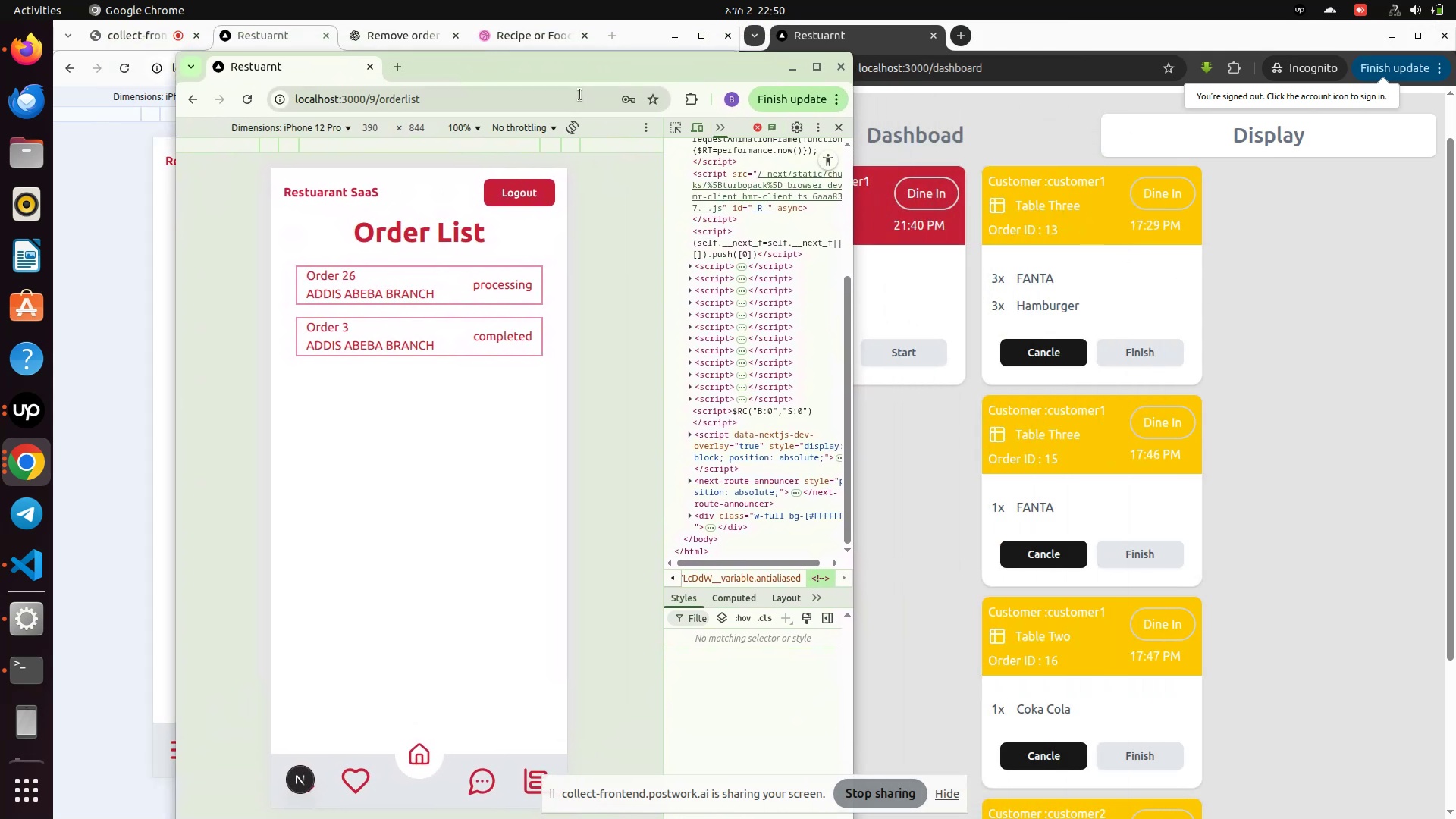 
left_click_drag(start_coordinate=[566, 77], to_coordinate=[494, 61])
 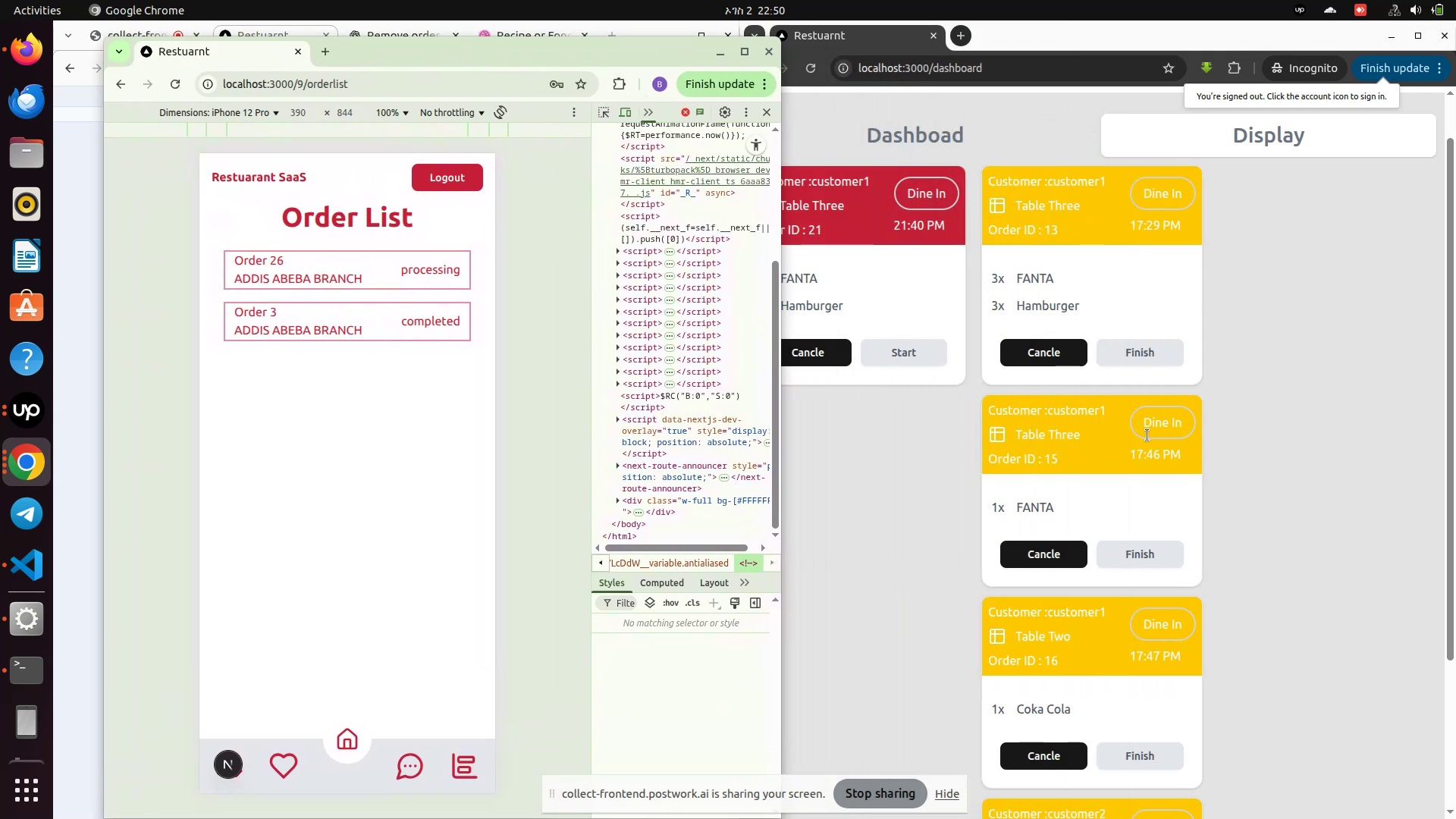 
scroll: coordinate [1133, 466], scroll_direction: down, amount: 7.0
 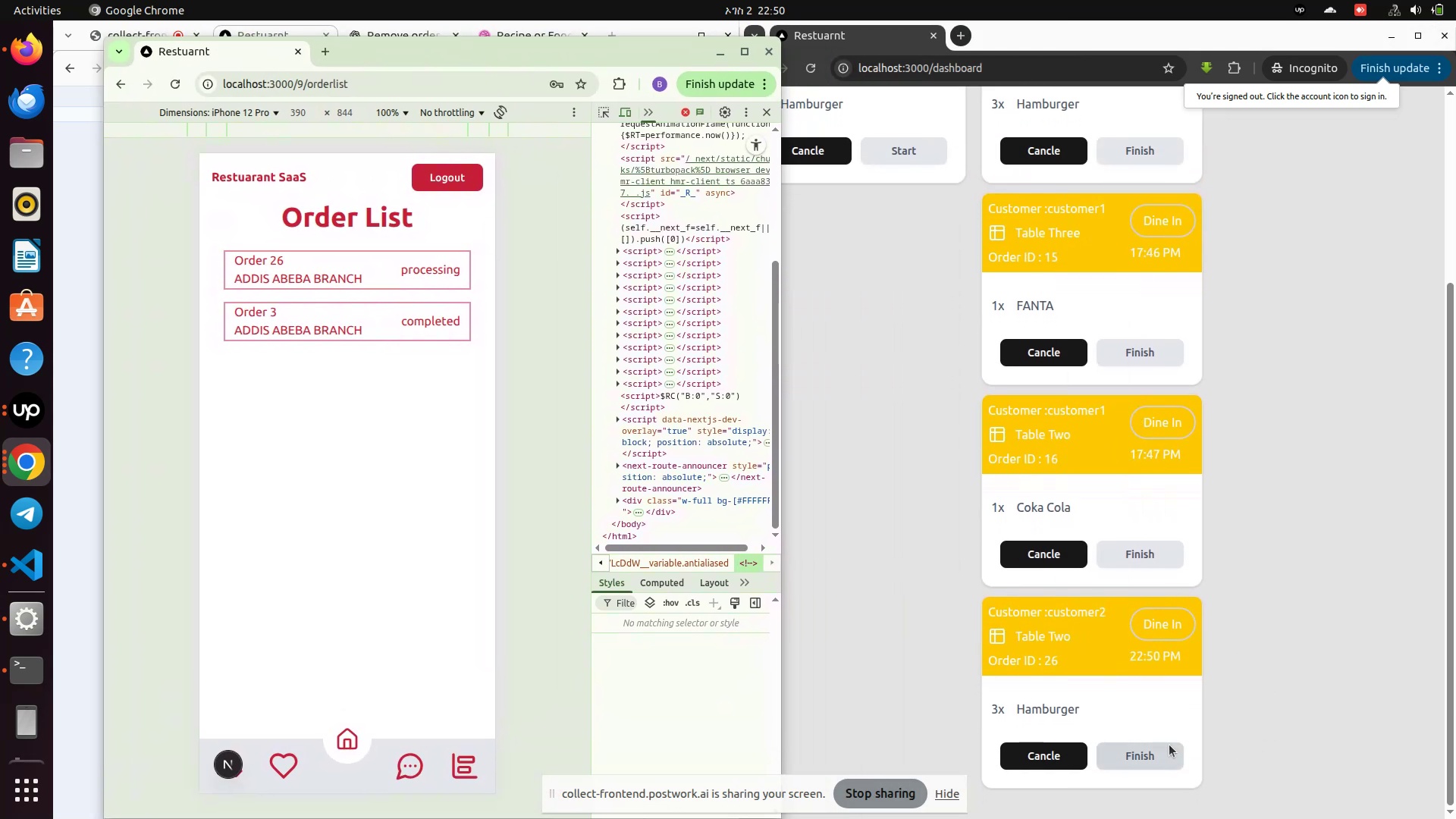 
left_click([1144, 757])
 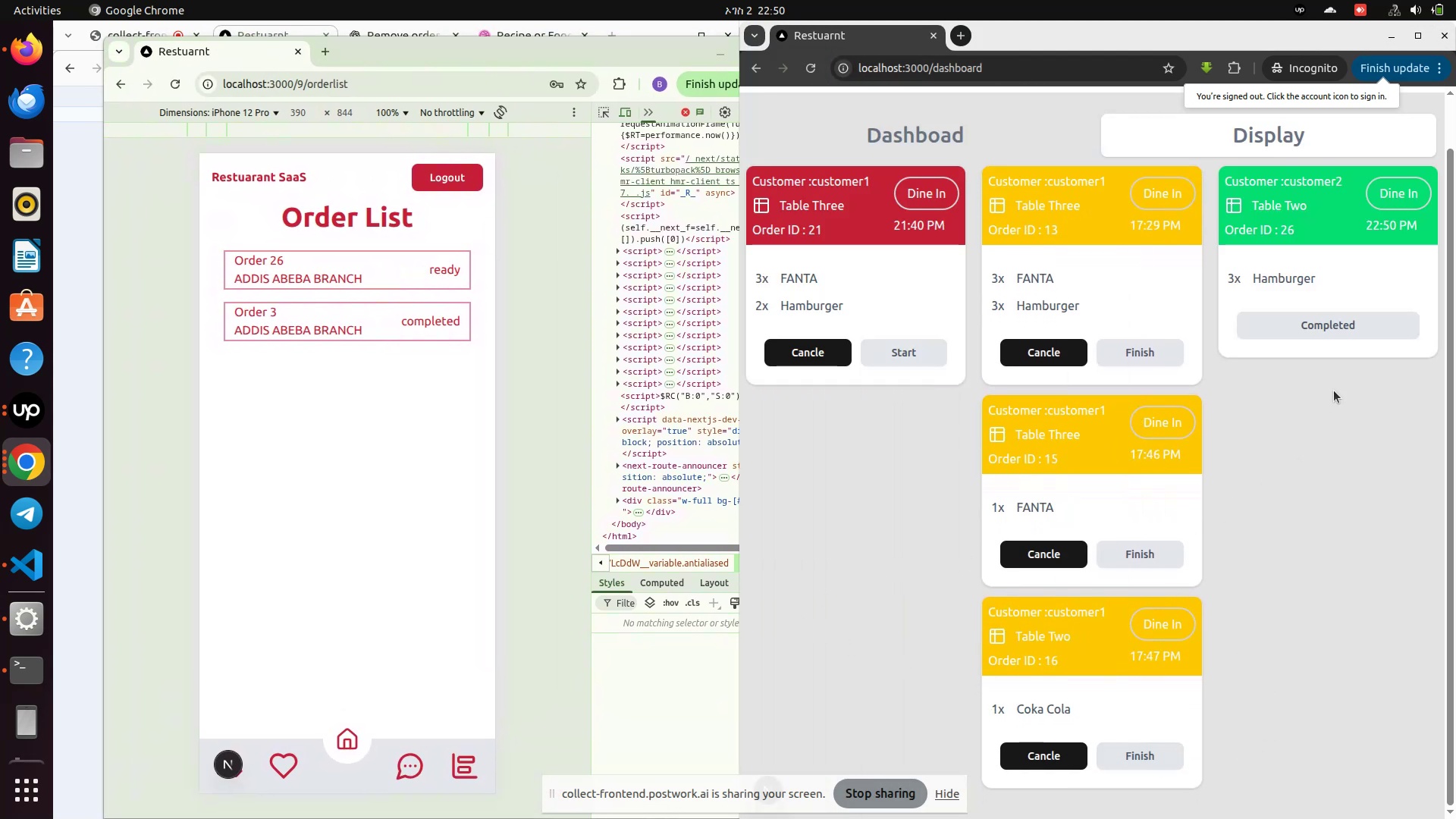 
scroll: coordinate [1335, 388], scroll_direction: up, amount: 1.0
 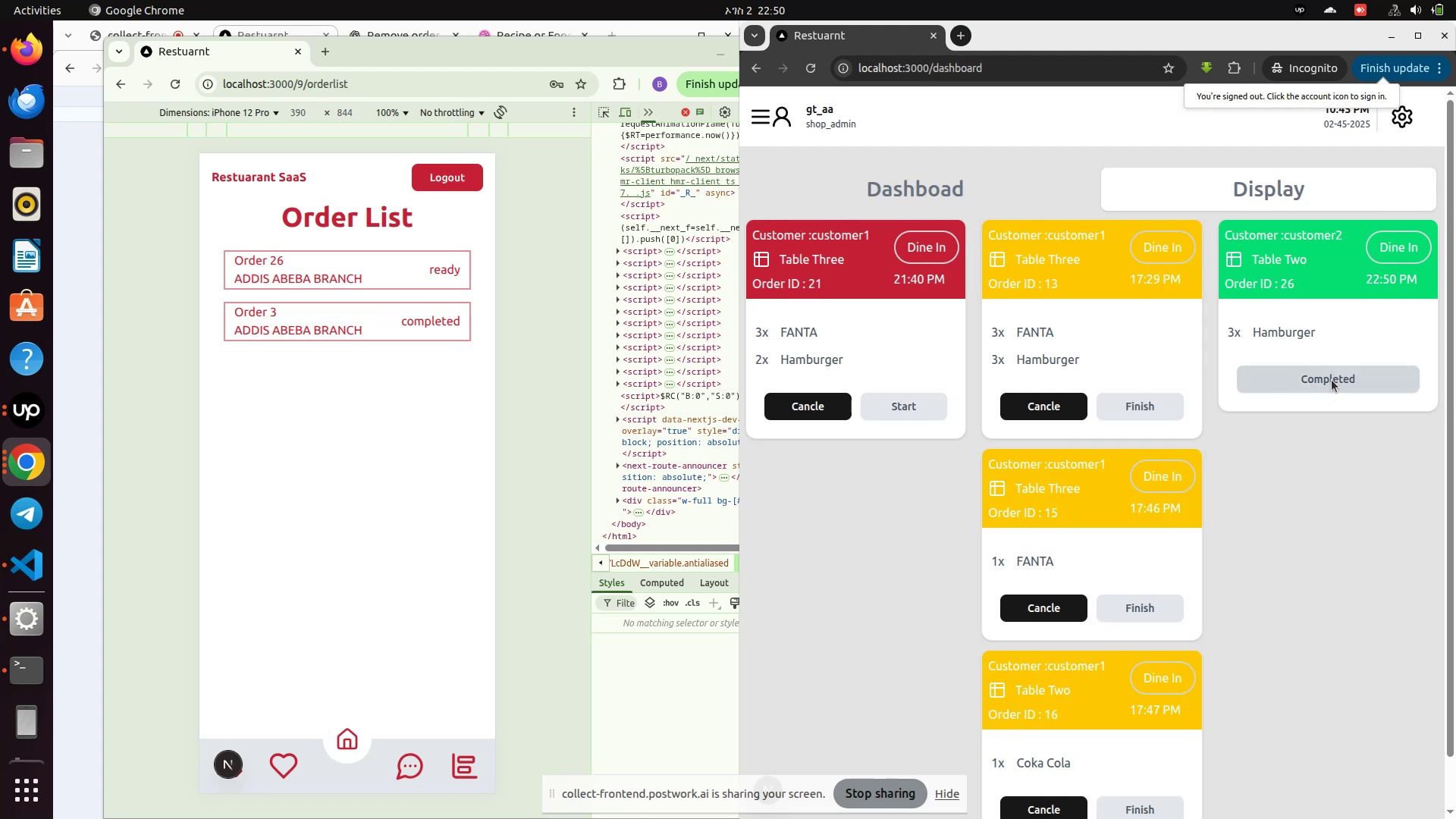 
left_click([1332, 380])
 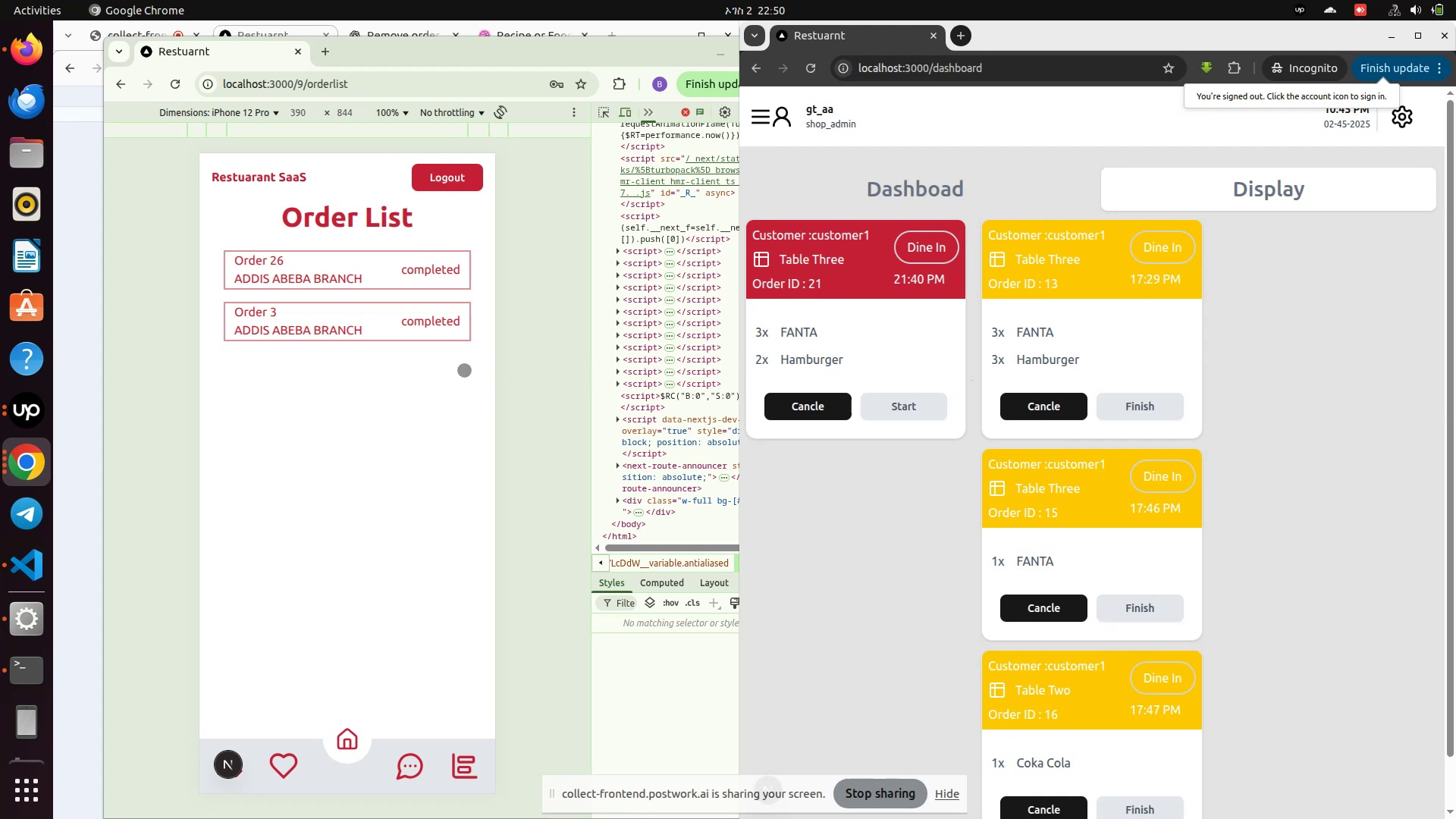 
scroll: coordinate [412, 353], scroll_direction: none, amount: 0.0
 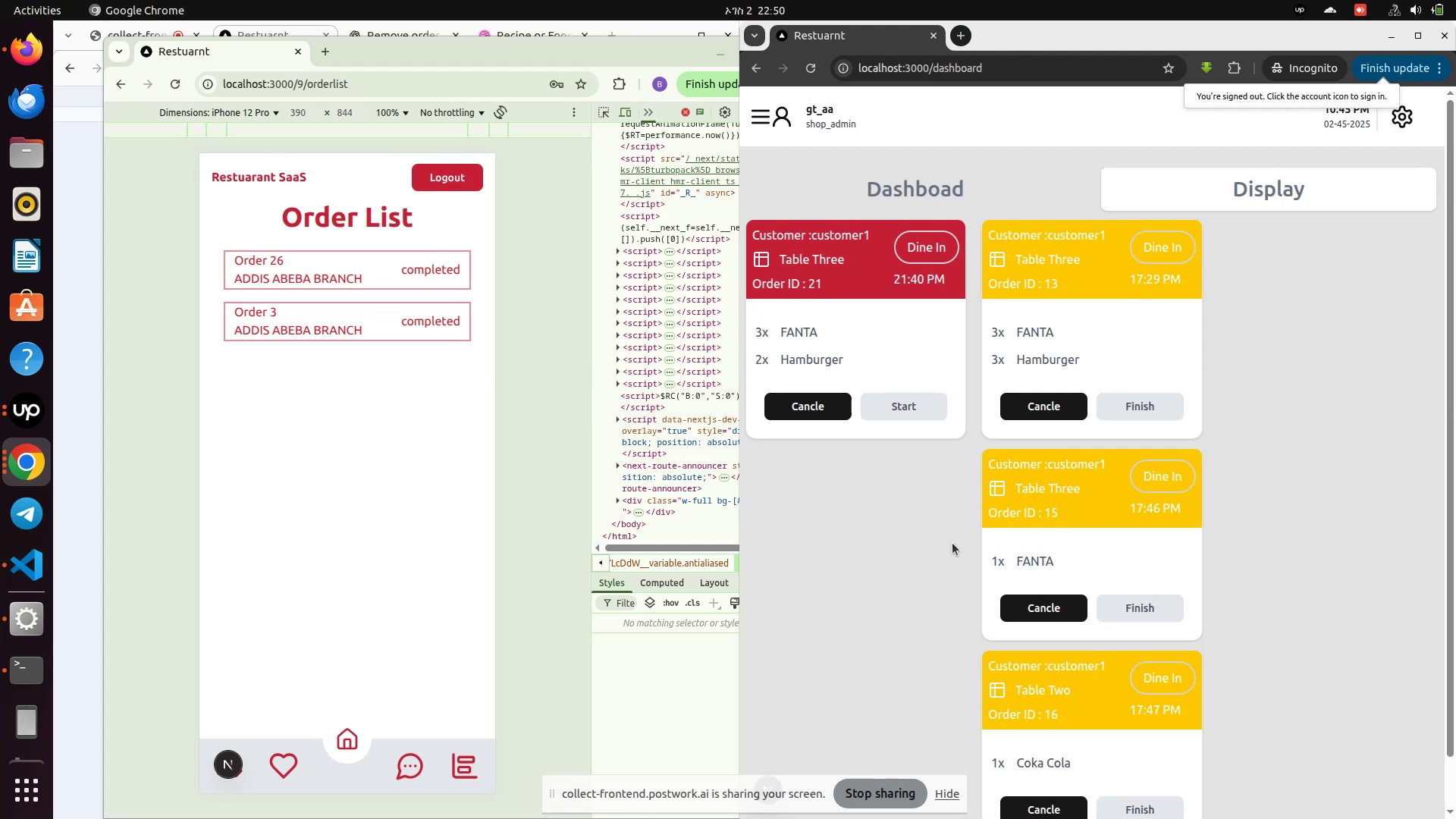 
left_click([952, 543])
 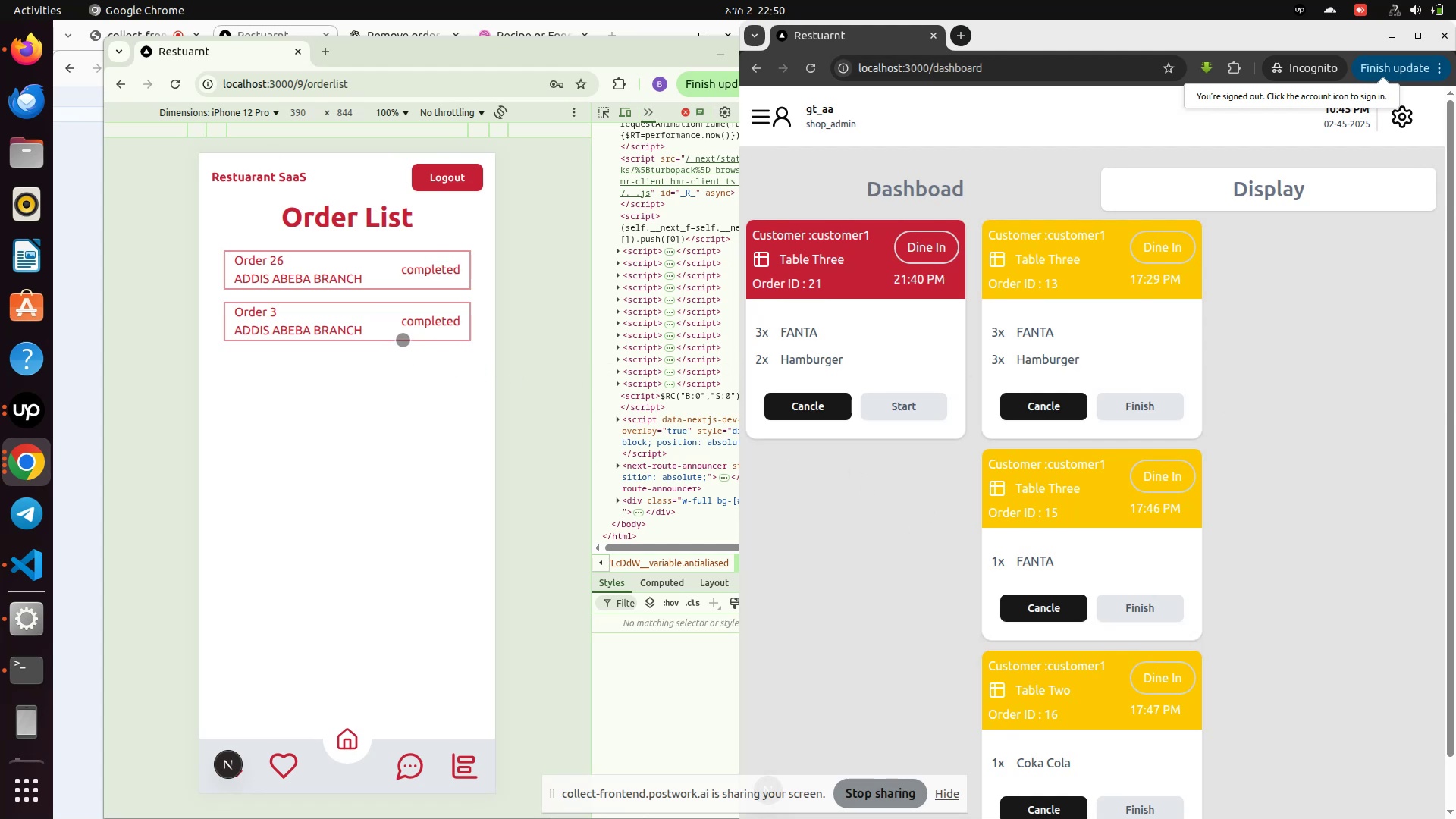 
left_click([403, 400])
 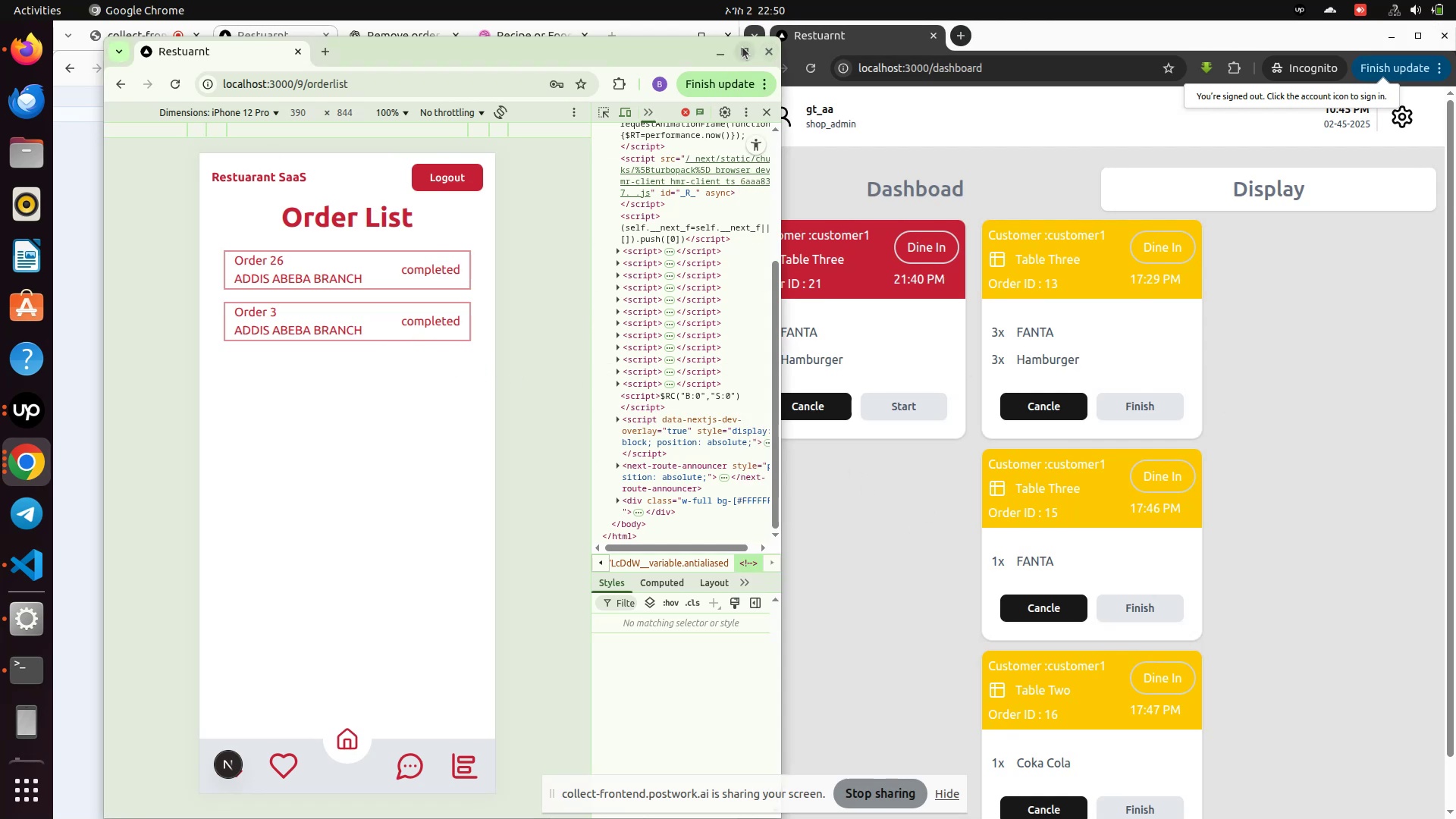 
left_click([742, 47])
 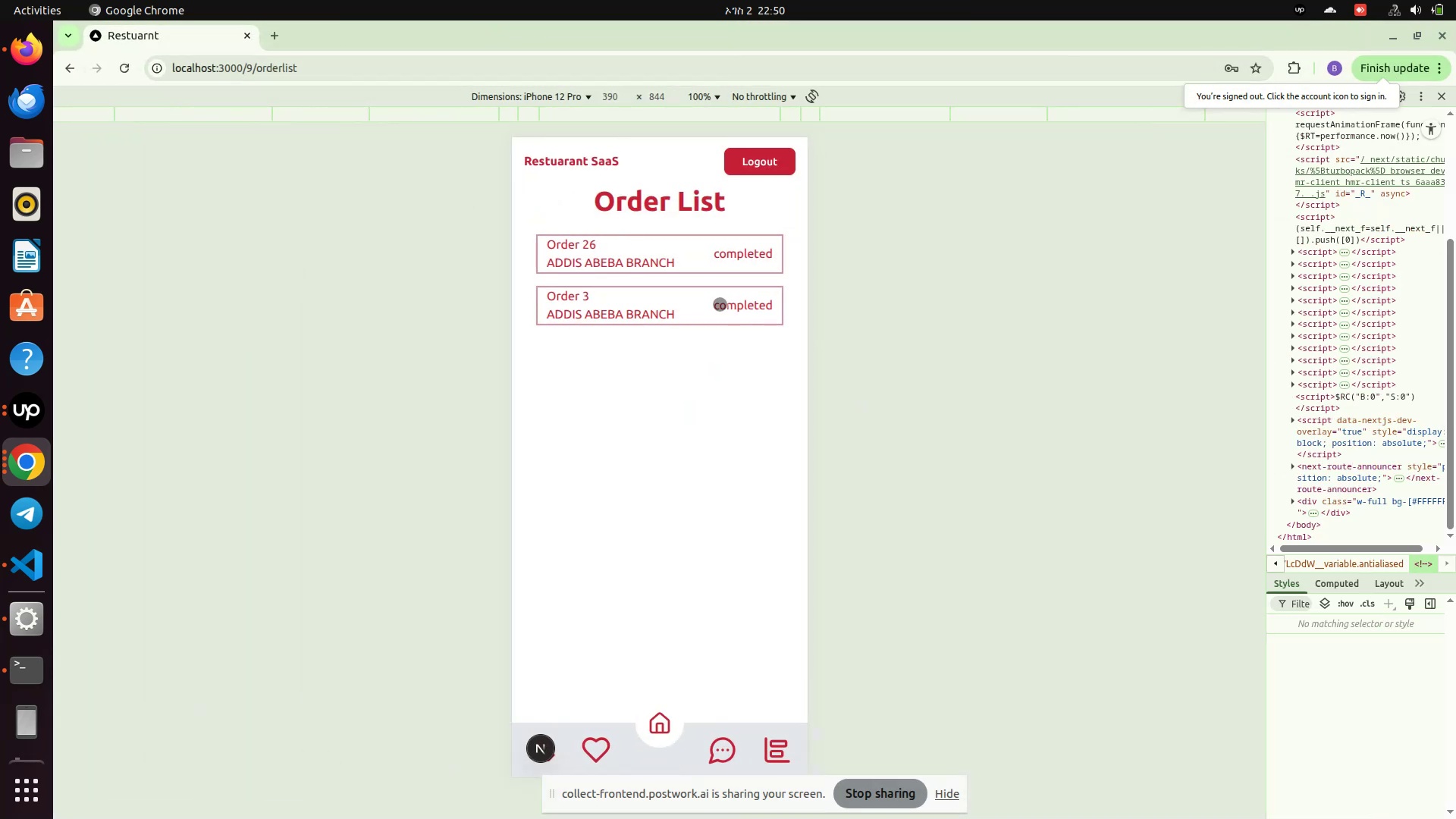 
scroll: coordinate [720, 304], scroll_direction: down, amount: 1.0
 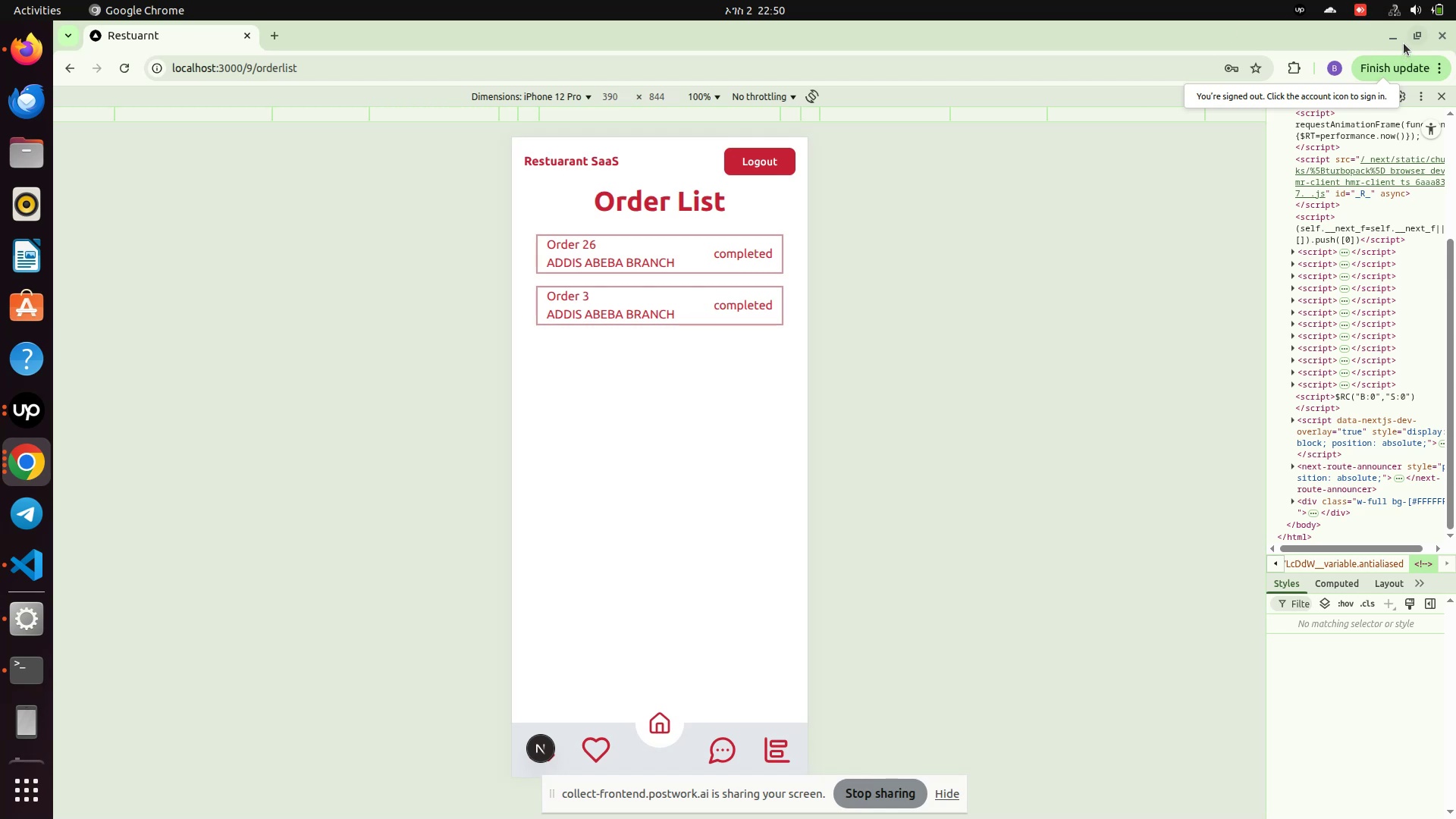 
left_click([1393, 37])
 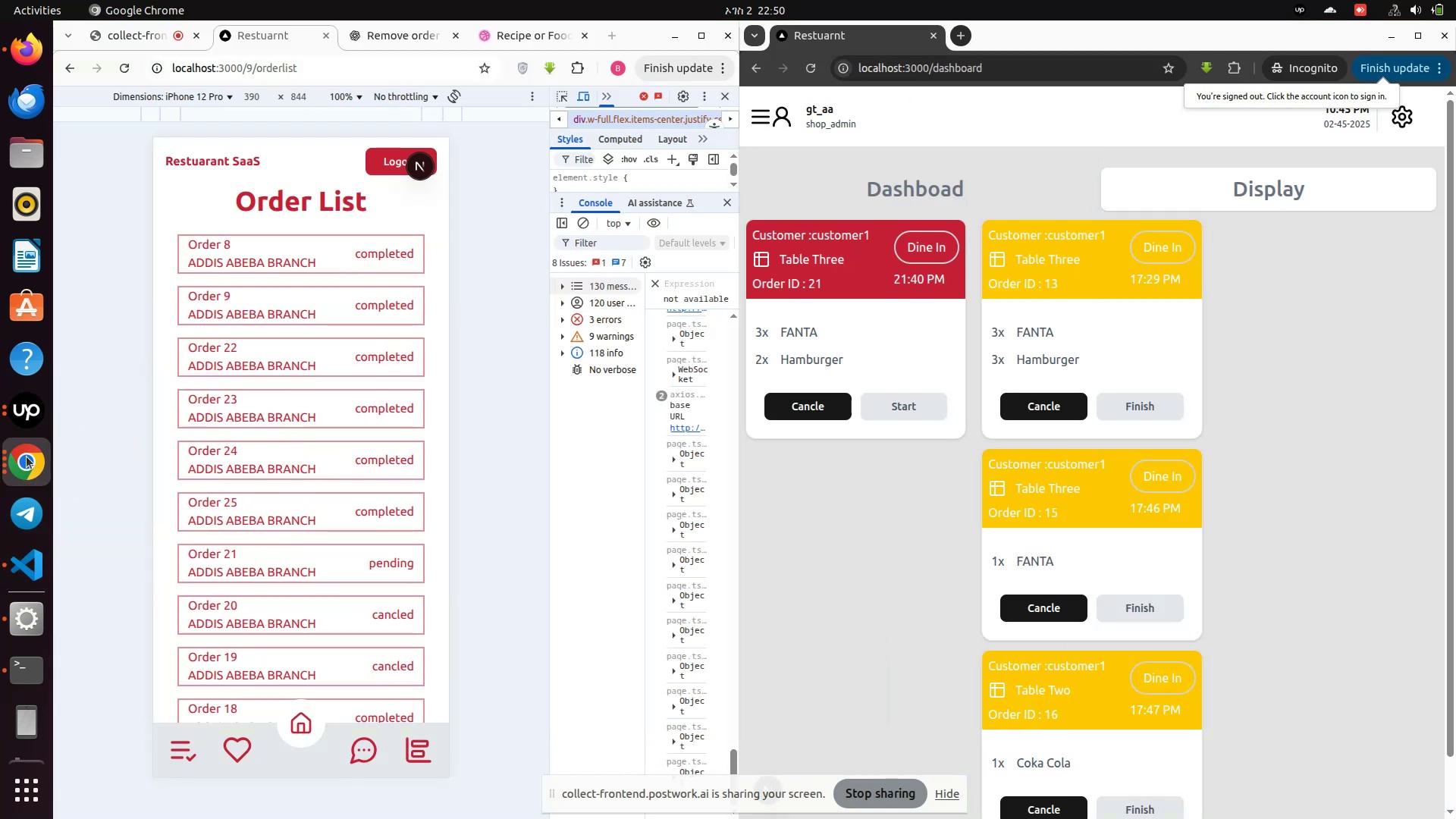 
left_click([17, 410])
 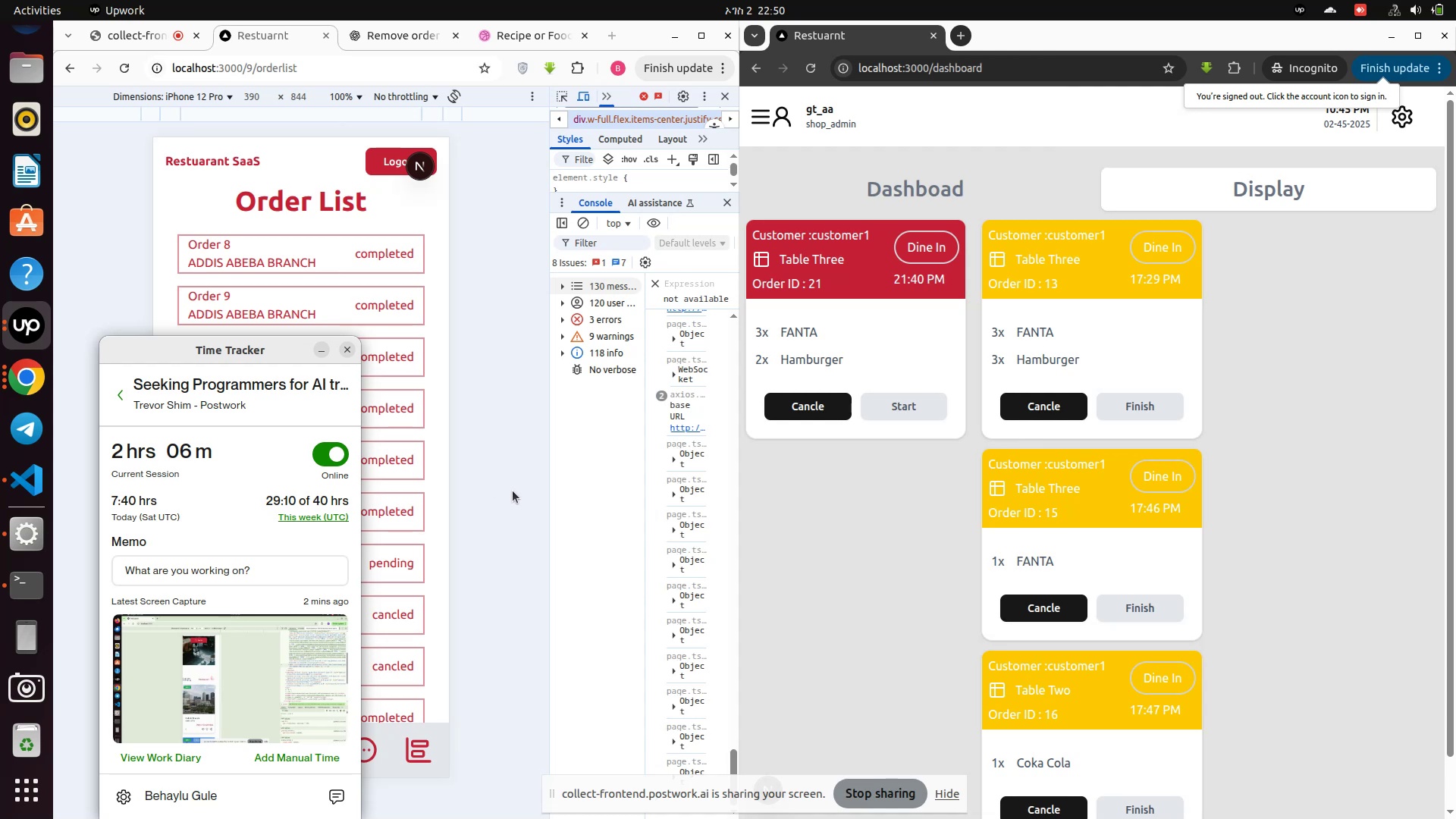 
wait(7.15)
 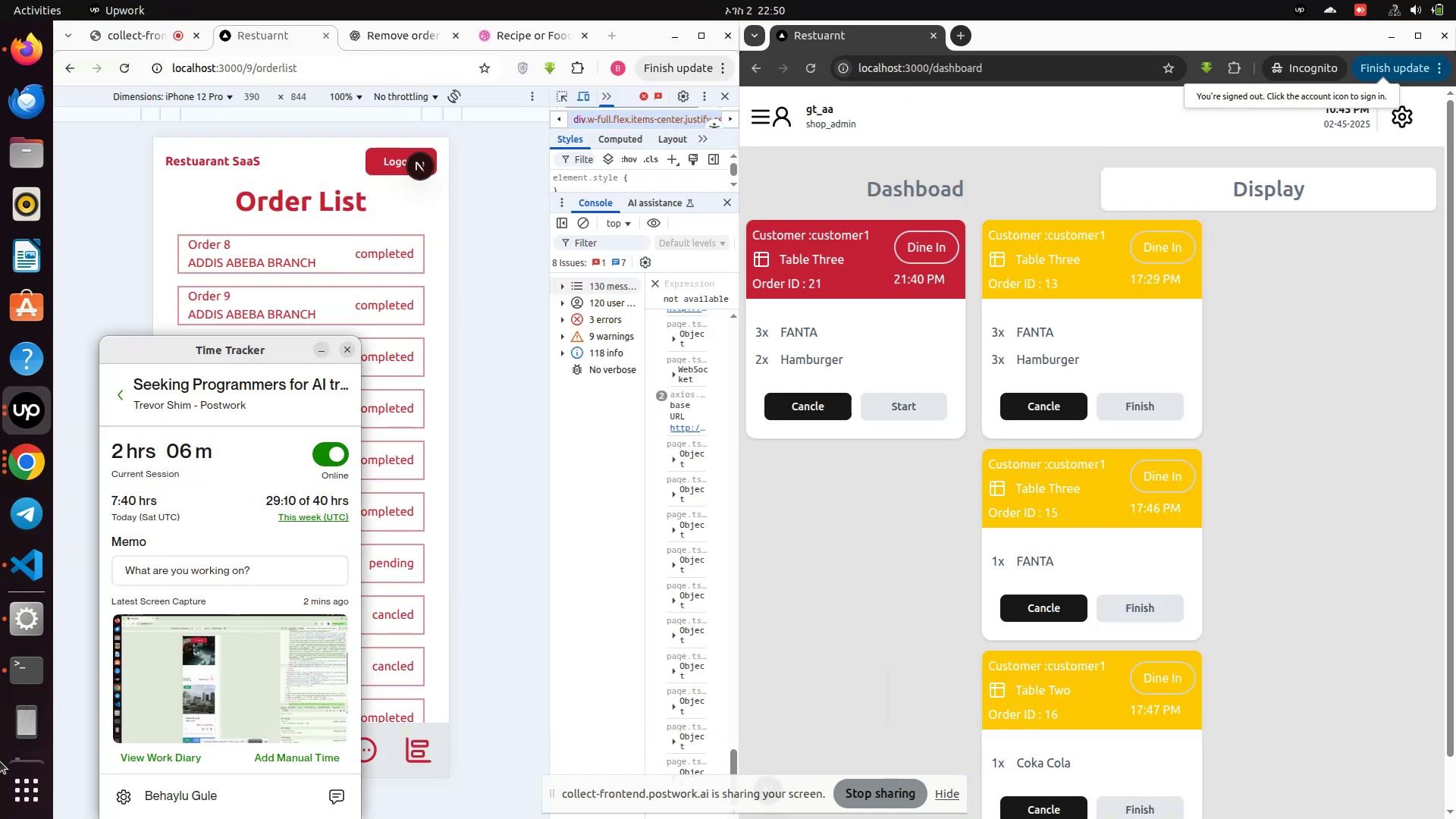 
left_click([513, 491])
 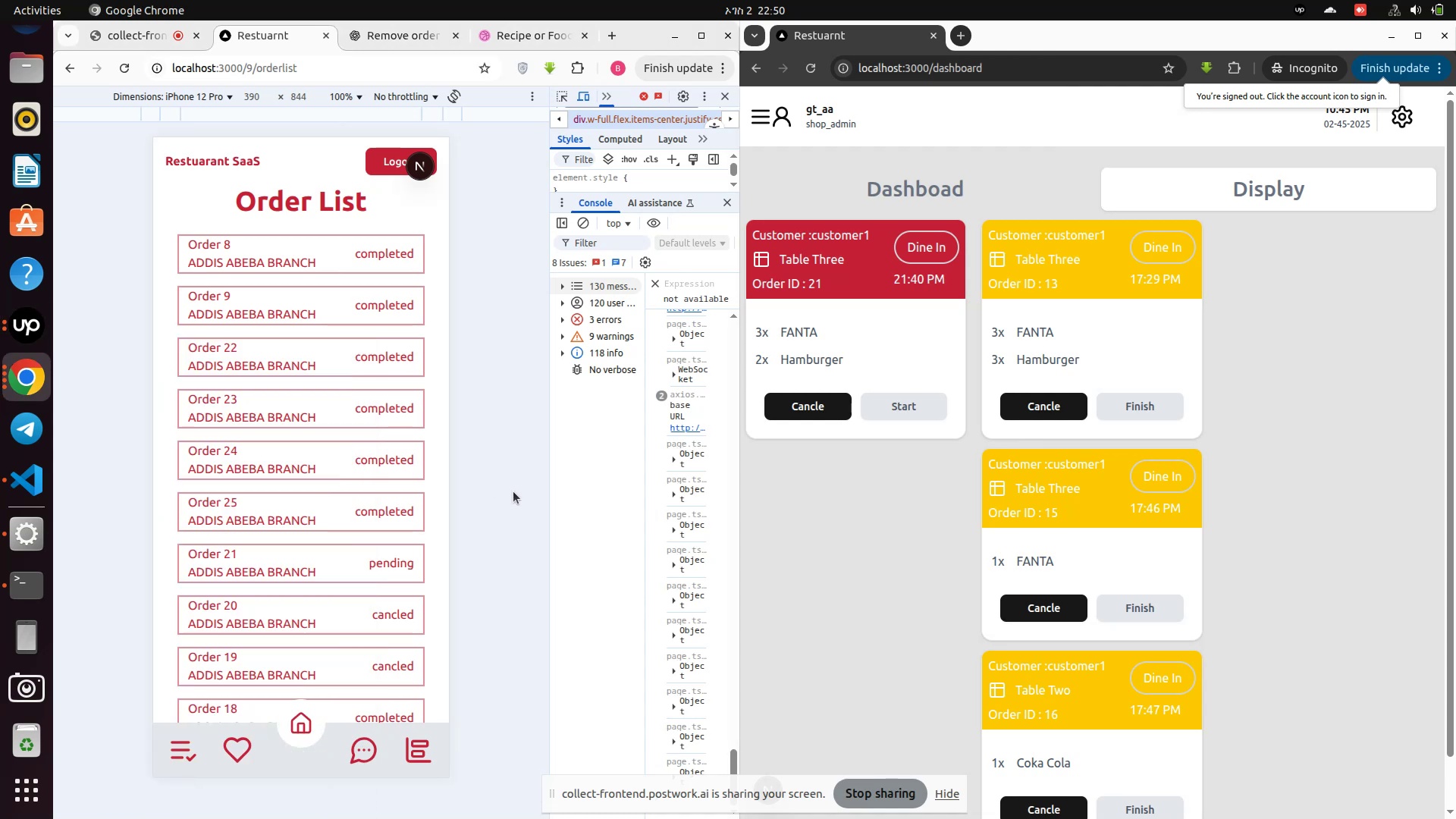 
scroll: coordinate [513, 491], scroll_direction: up, amount: 24.0
 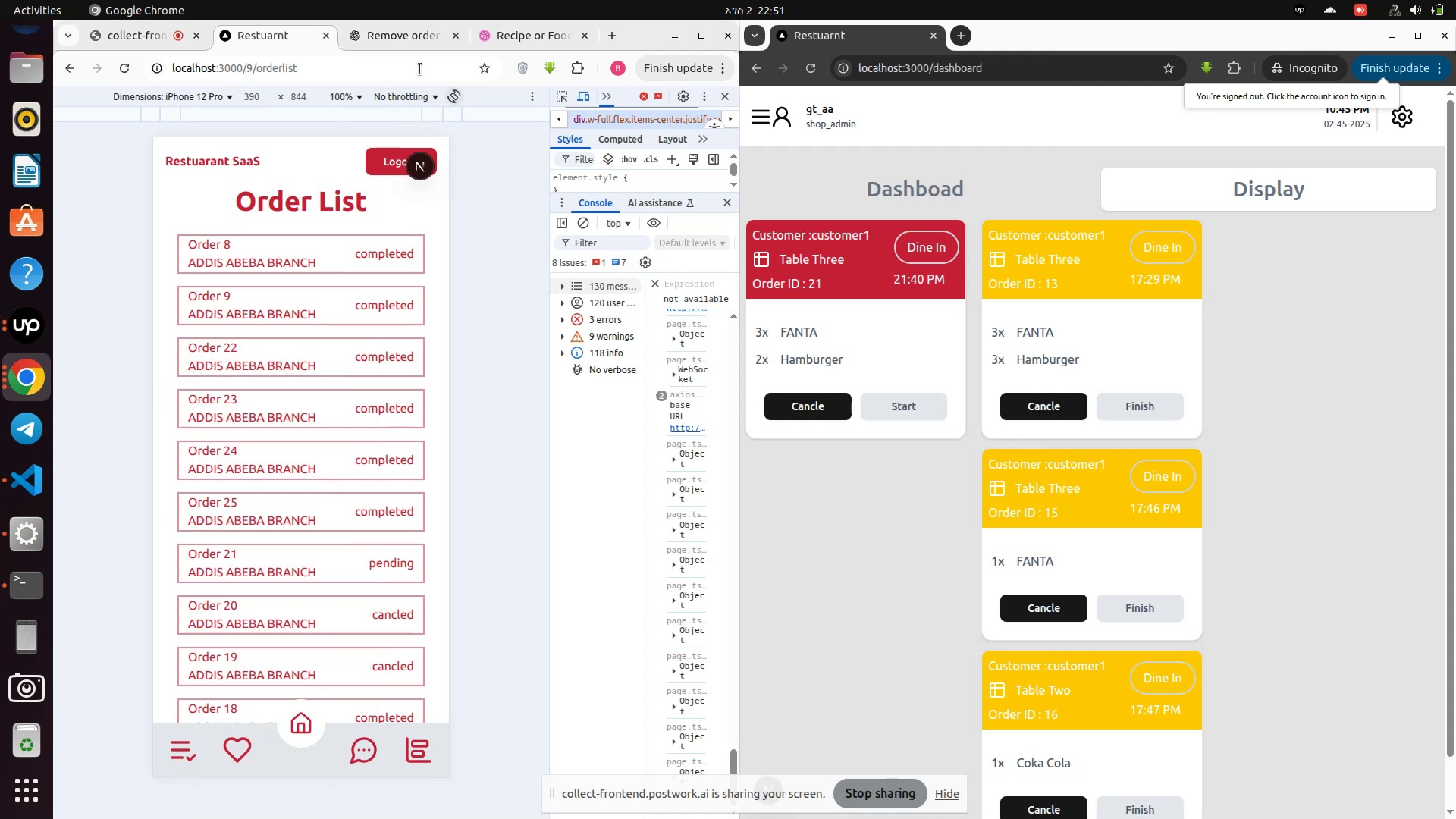 
left_click([391, 32])
 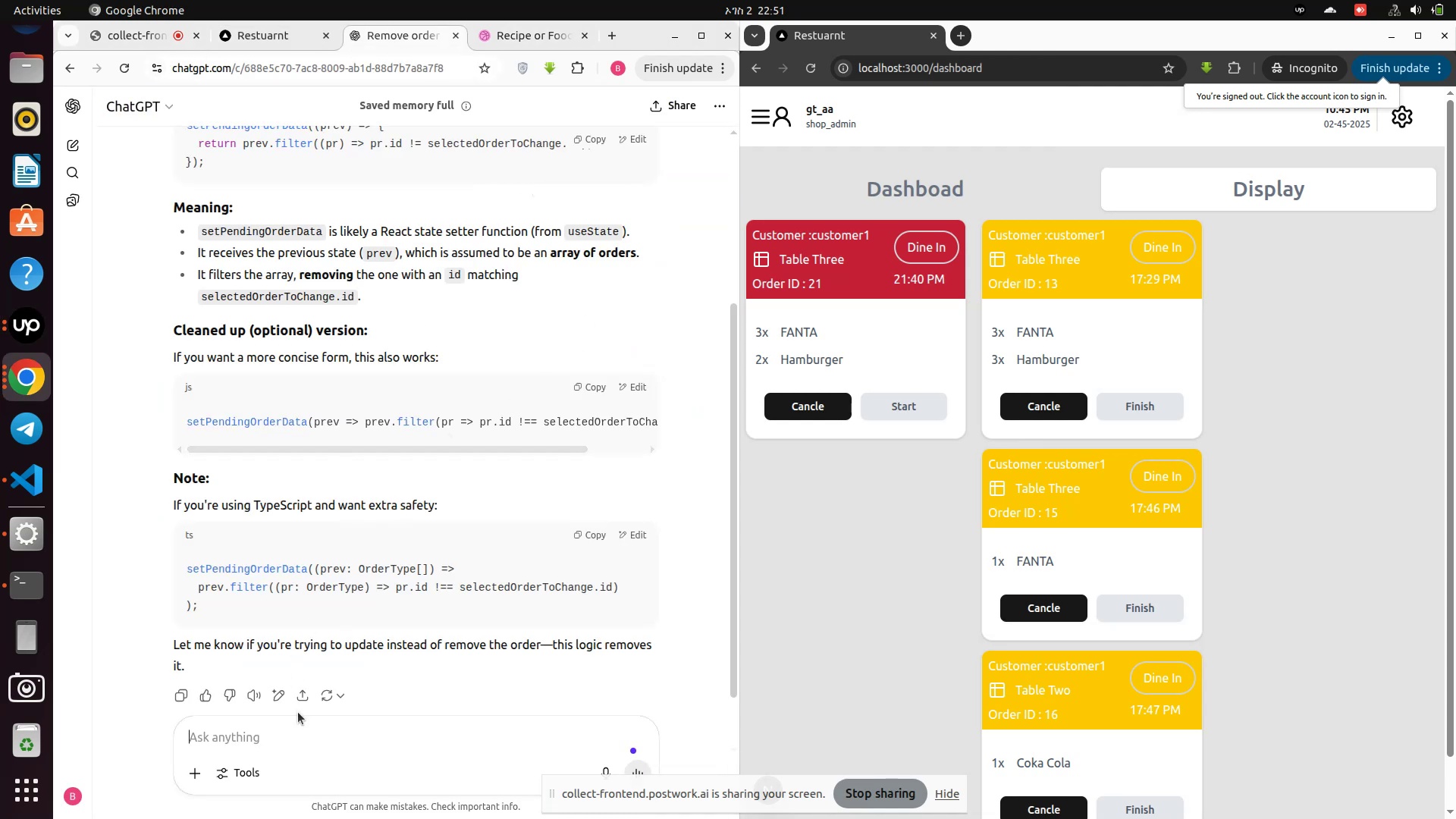 
left_click([303, 737])
 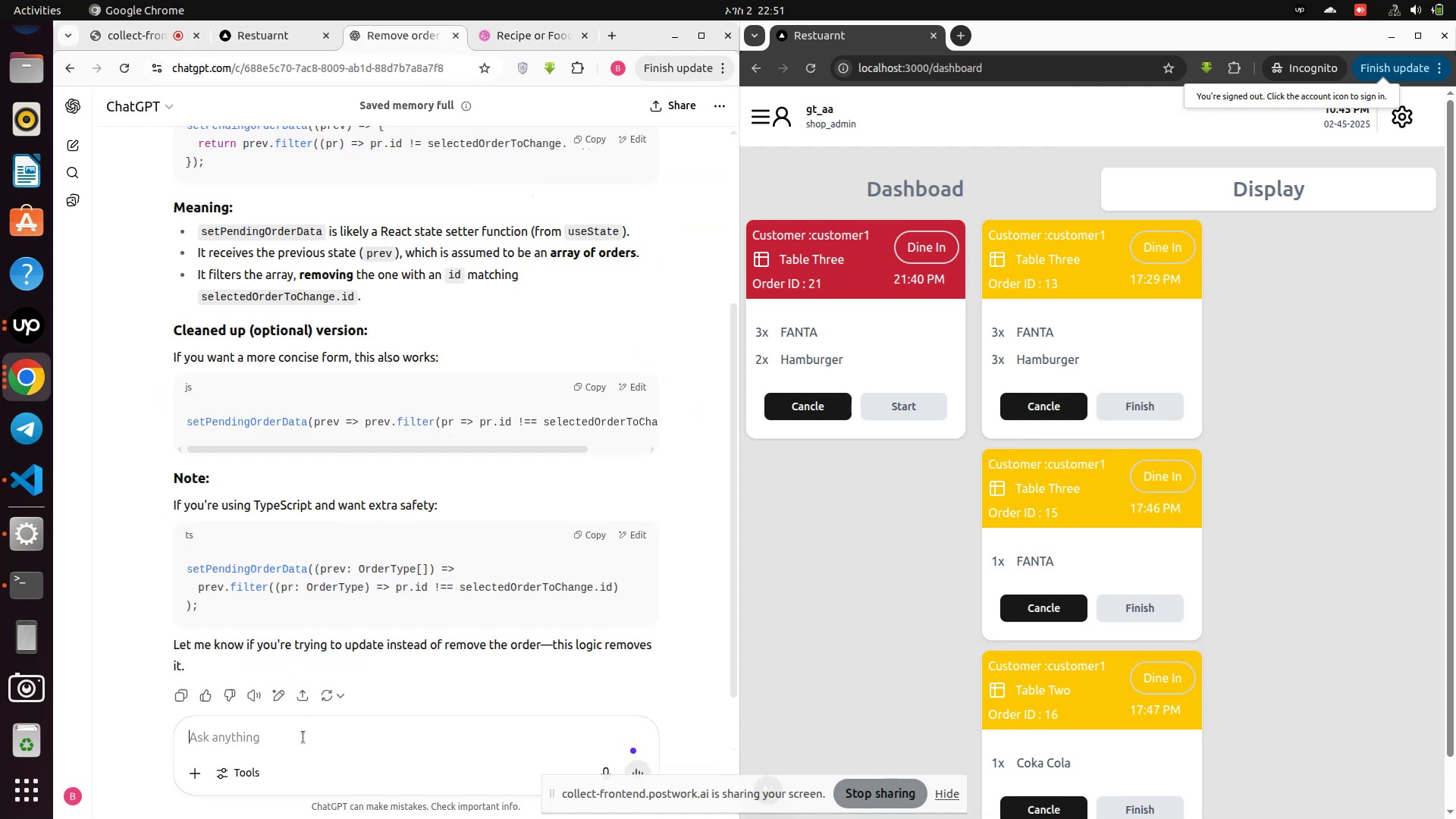 
type(best practice to use websocket in )
 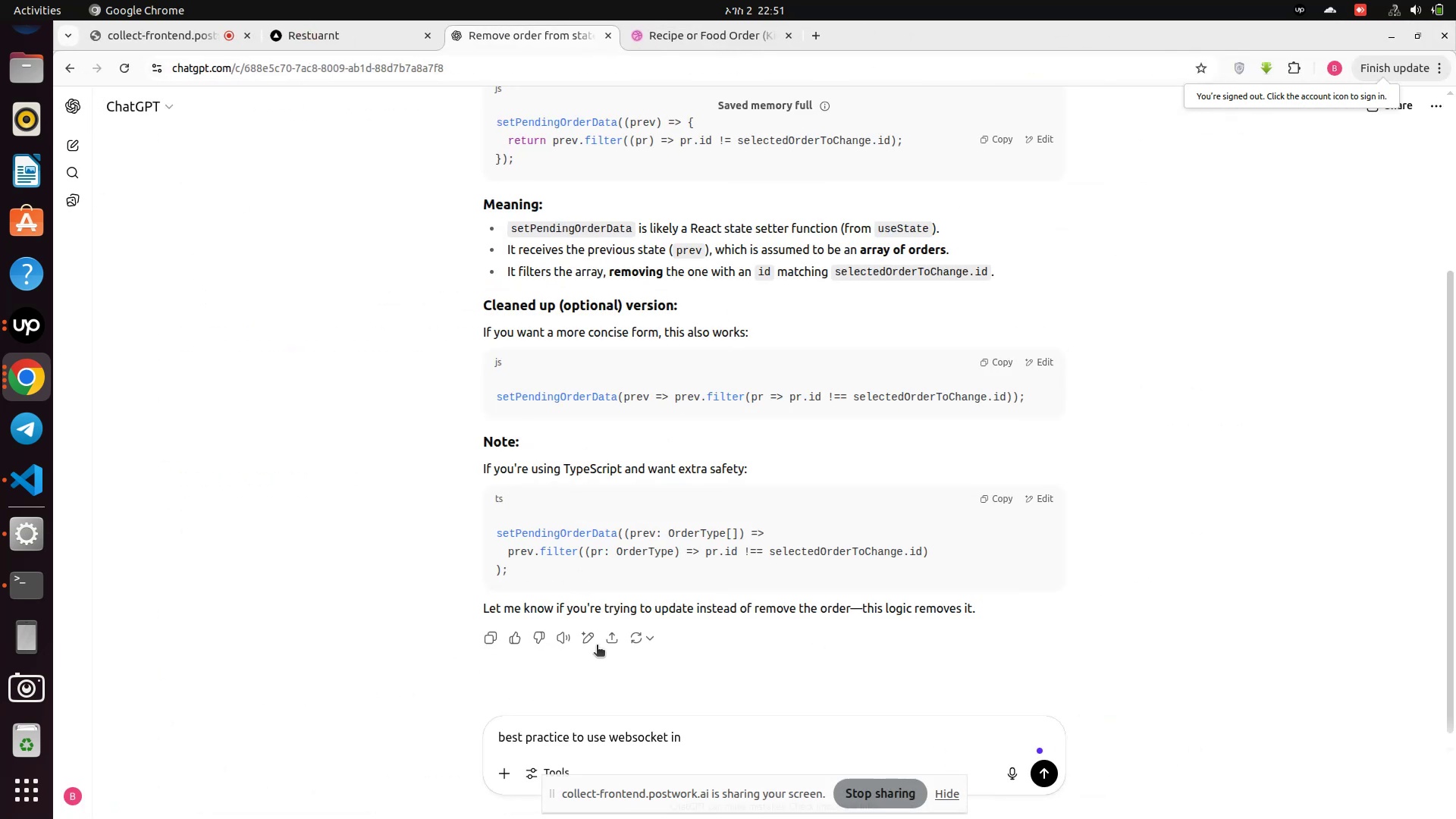 
type(django )
 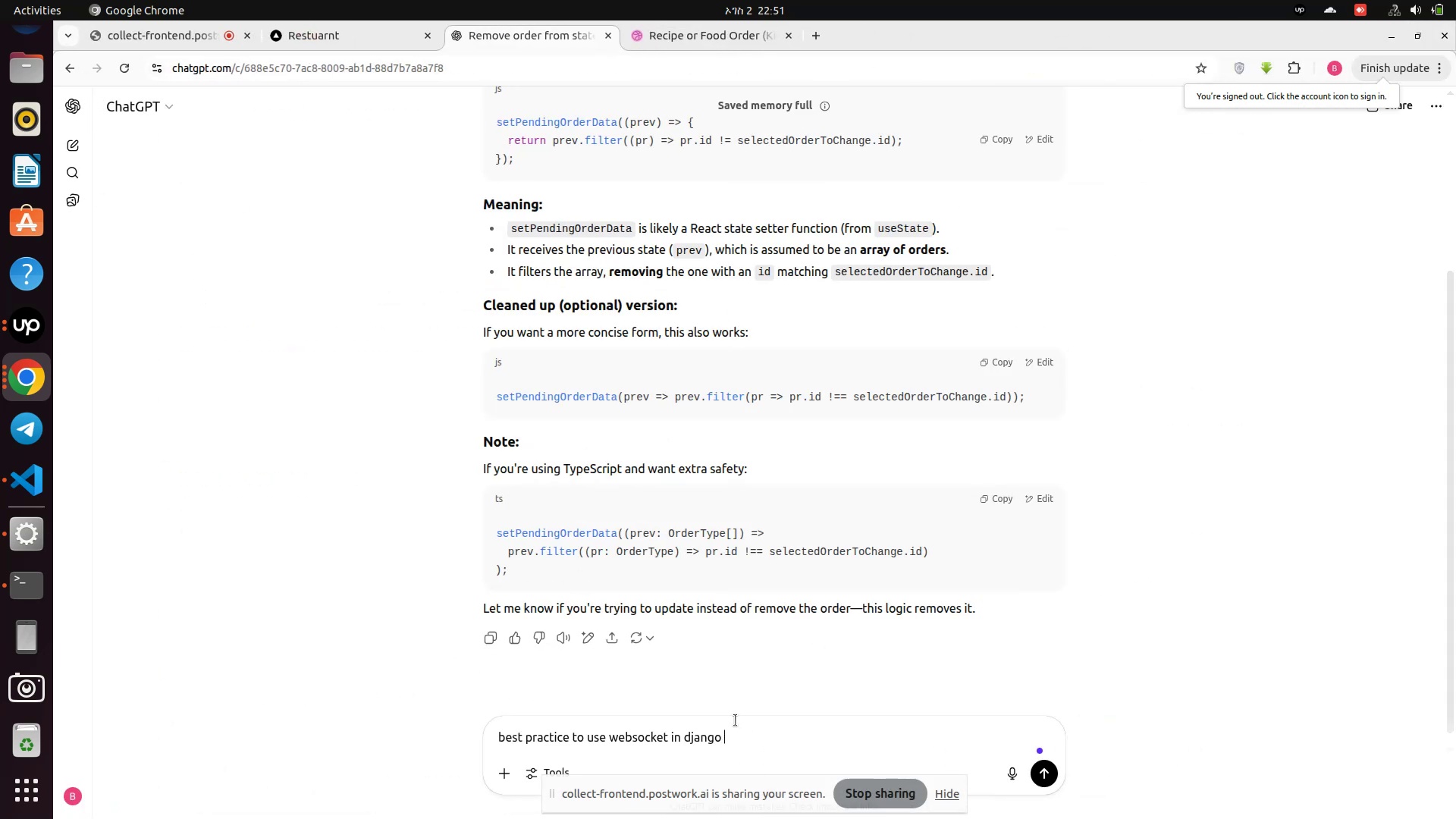 
key(Enter)
 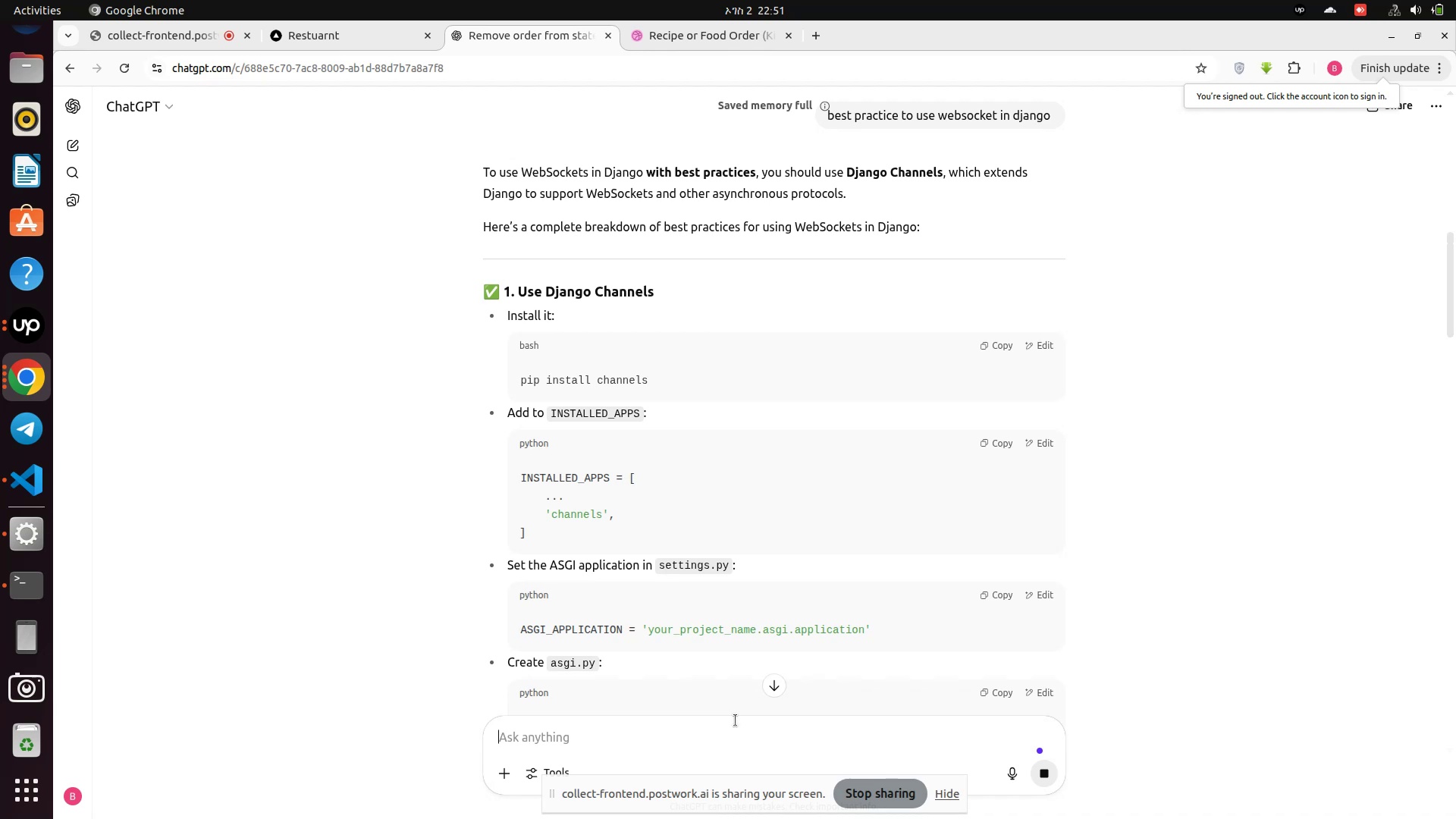 
wait(18.69)
 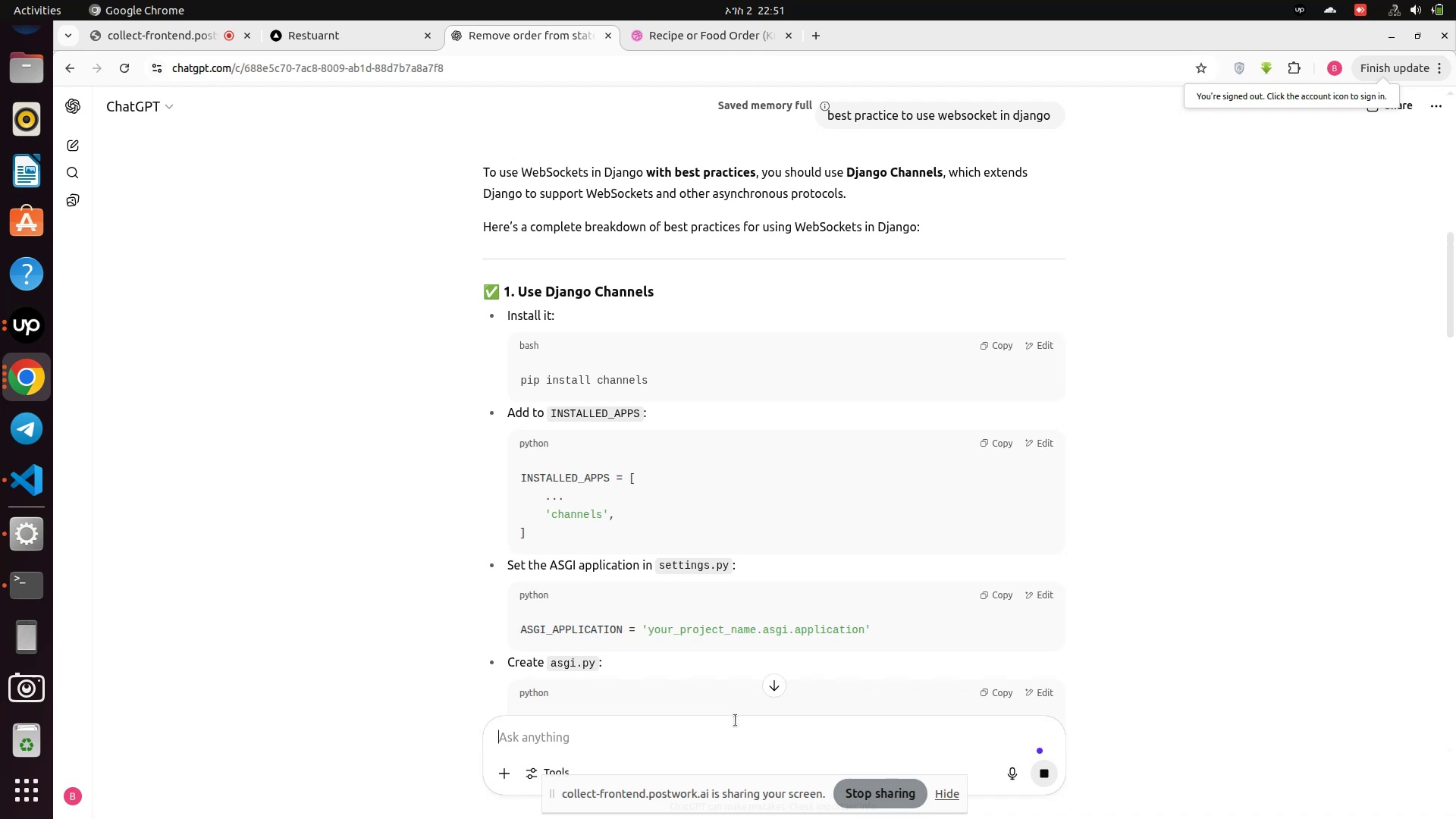 
scroll: coordinate [710, 626], scroll_direction: down, amount: 5.0
 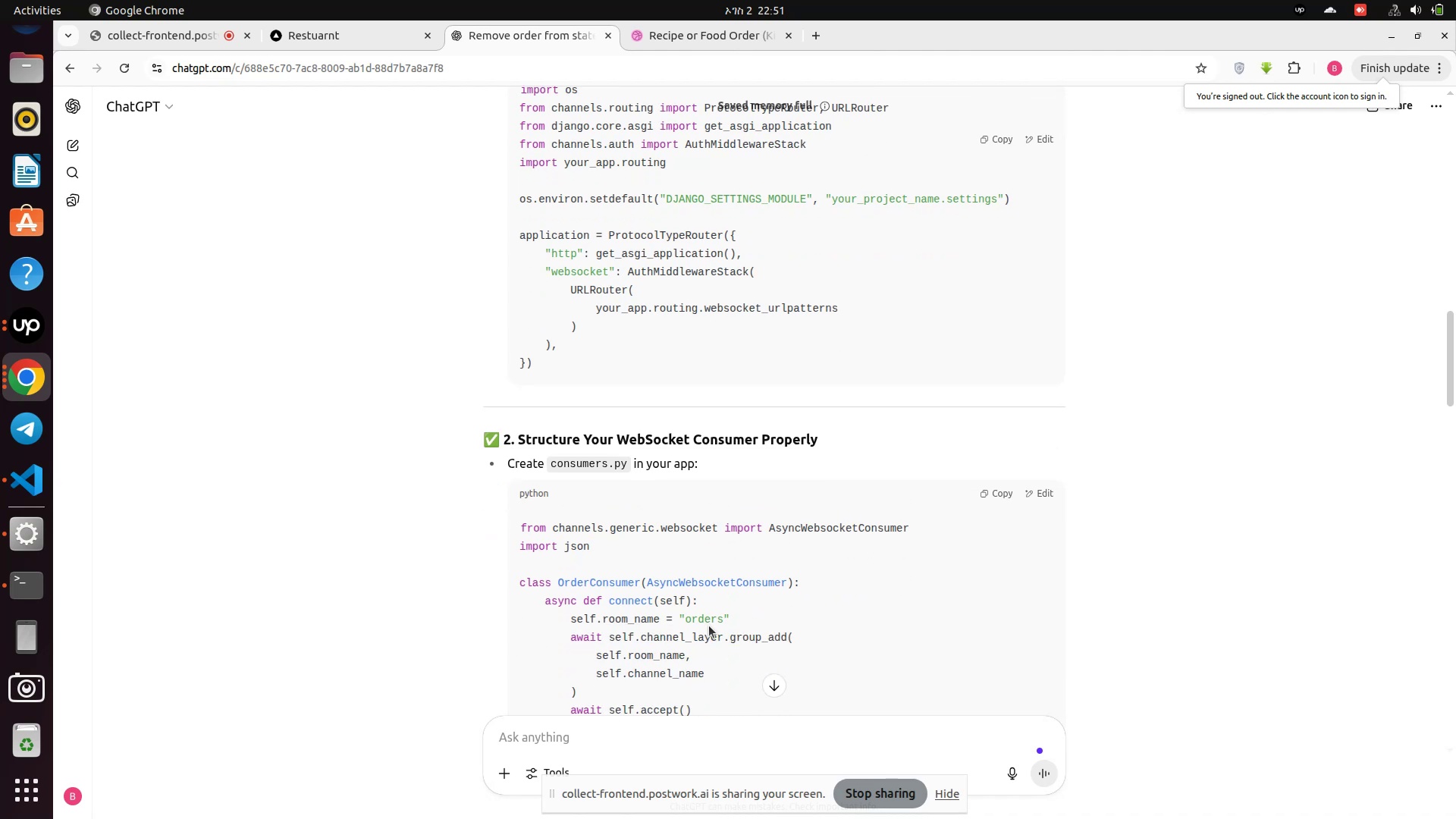 
scroll: coordinate [708, 626], scroll_direction: down, amount: 5.0
 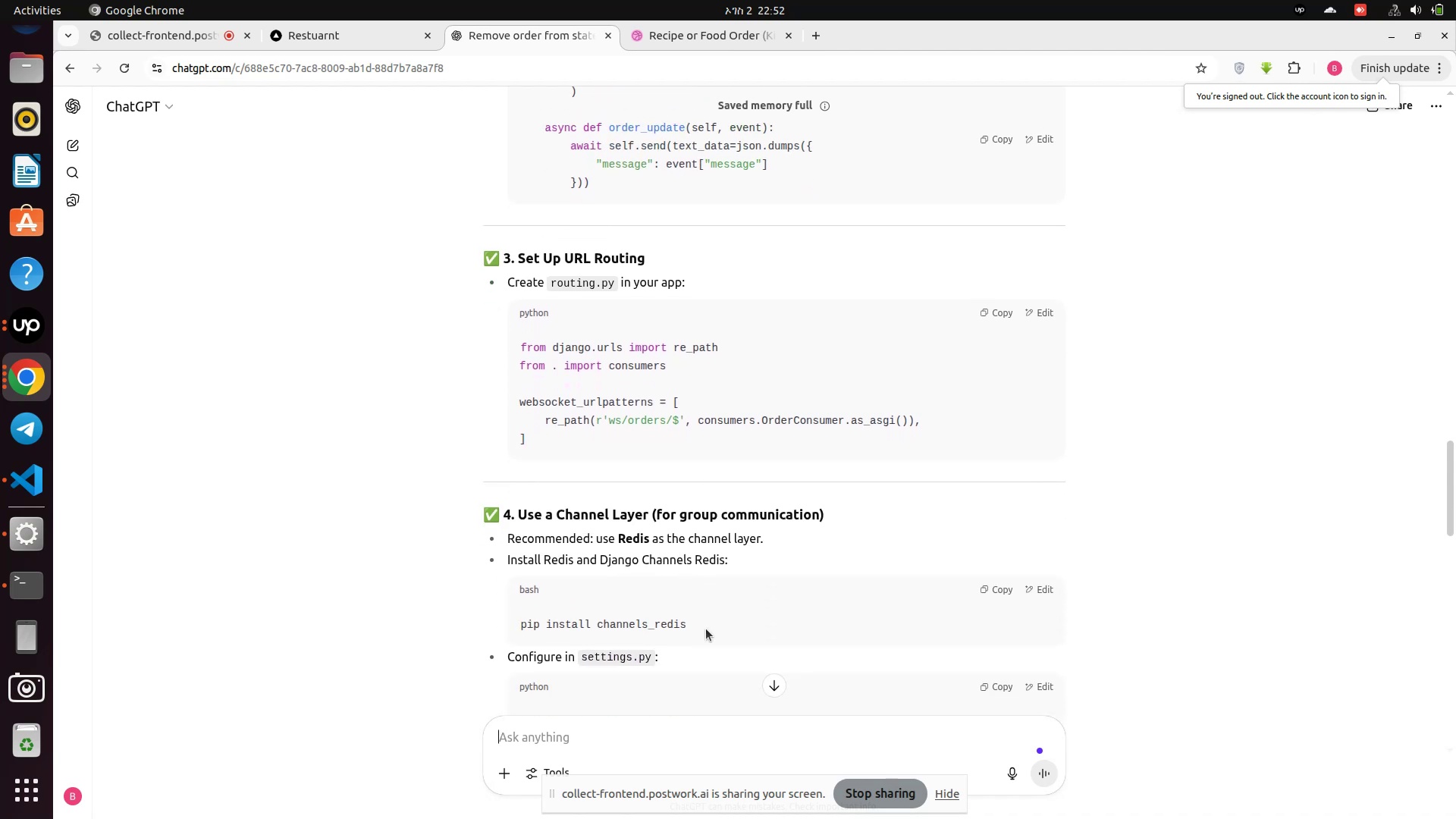 
wait(7.71)
 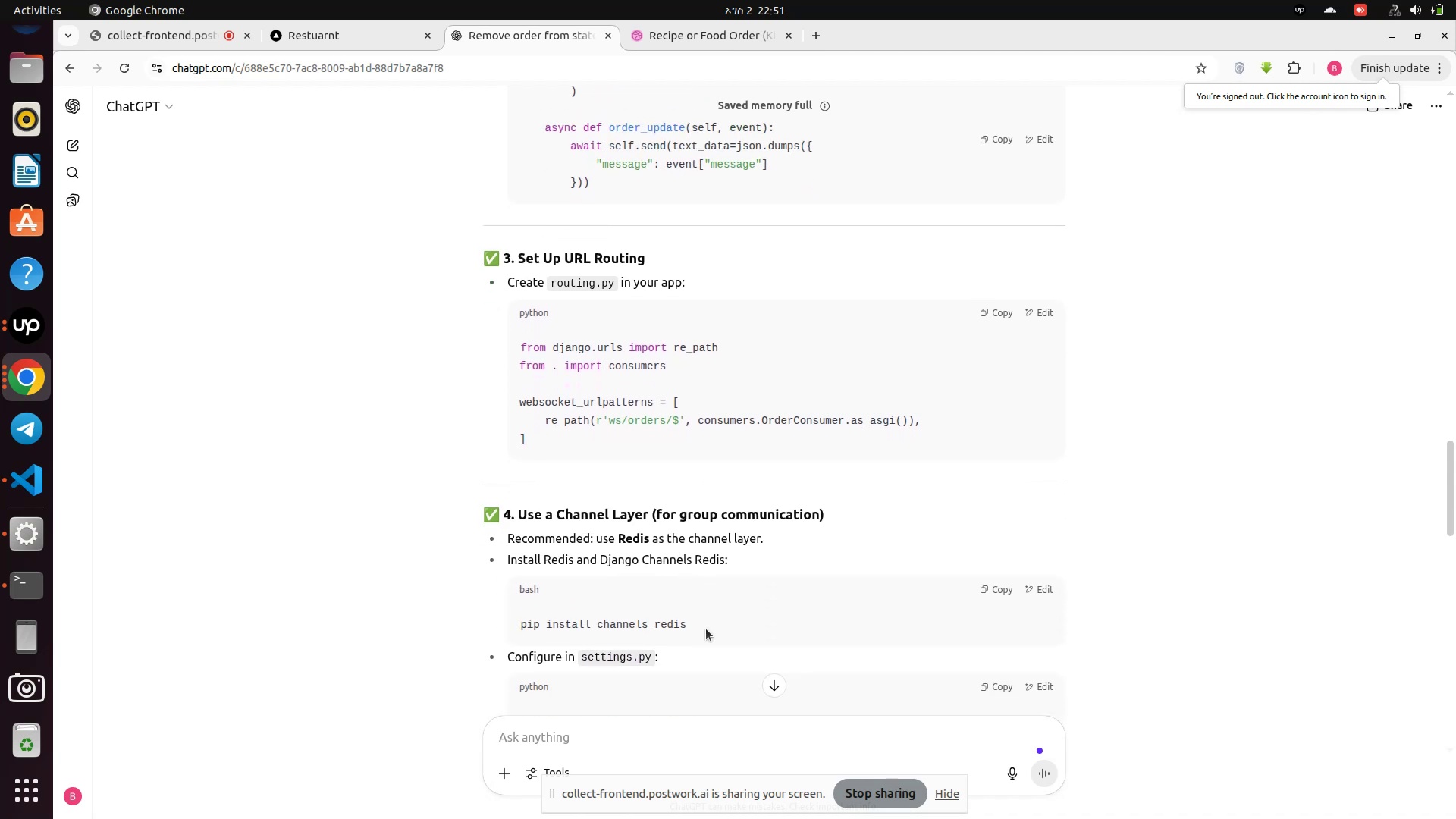 
scroll: coordinate [706, 629], scroll_direction: down, amount: 3.0
 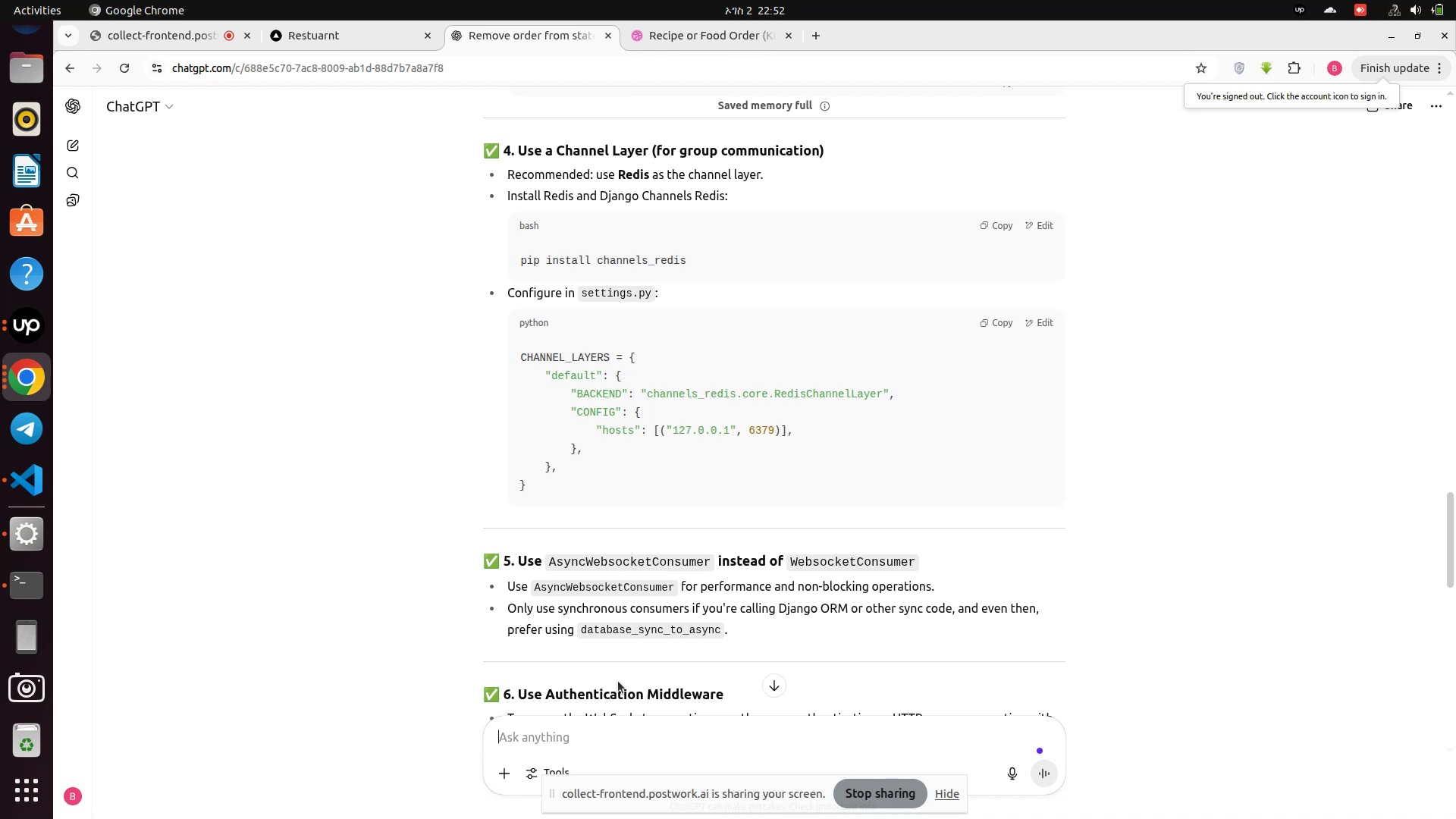 
wait(38.35)
 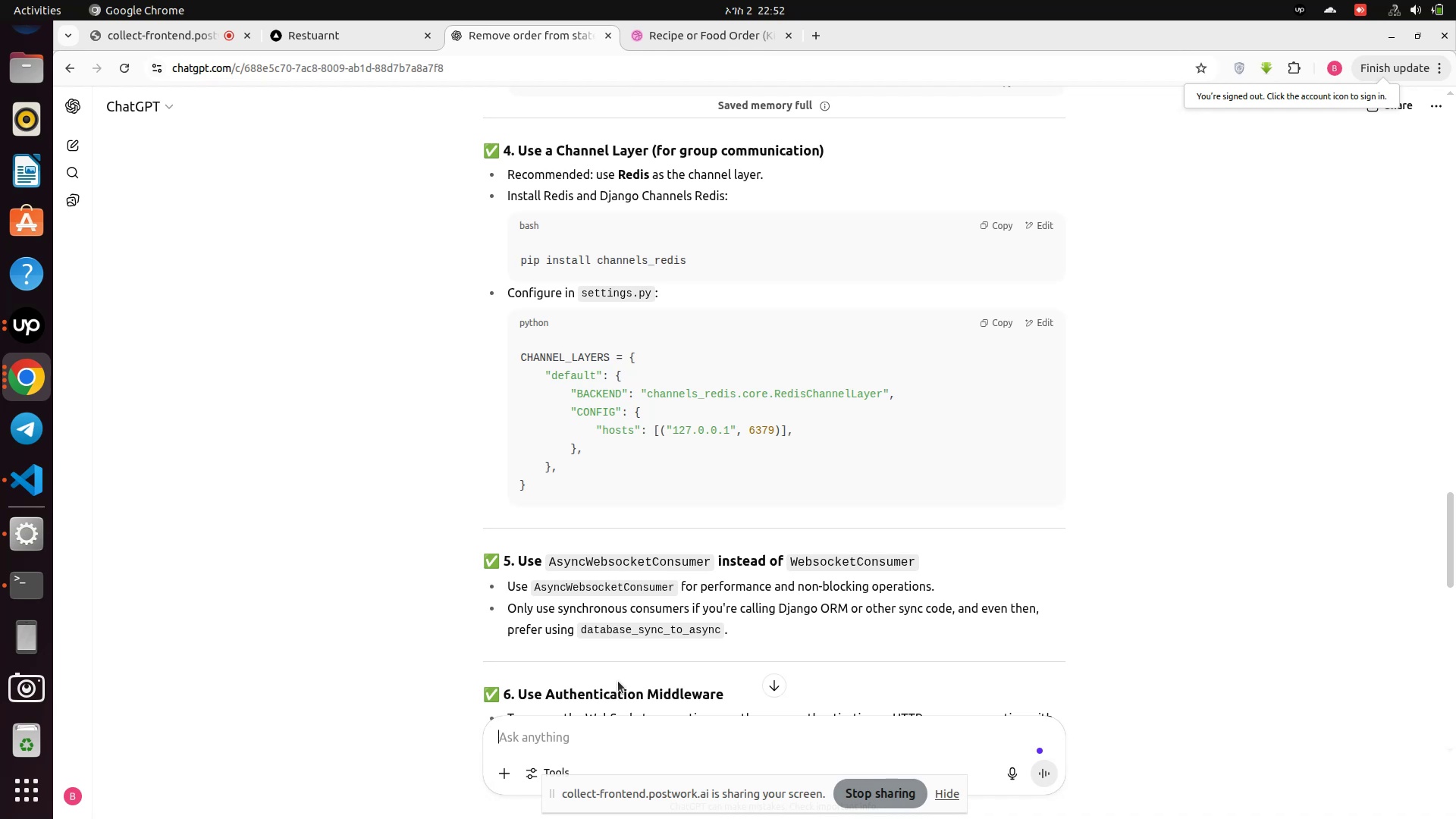 
scroll: coordinate [618, 681], scroll_direction: down, amount: 1.0
 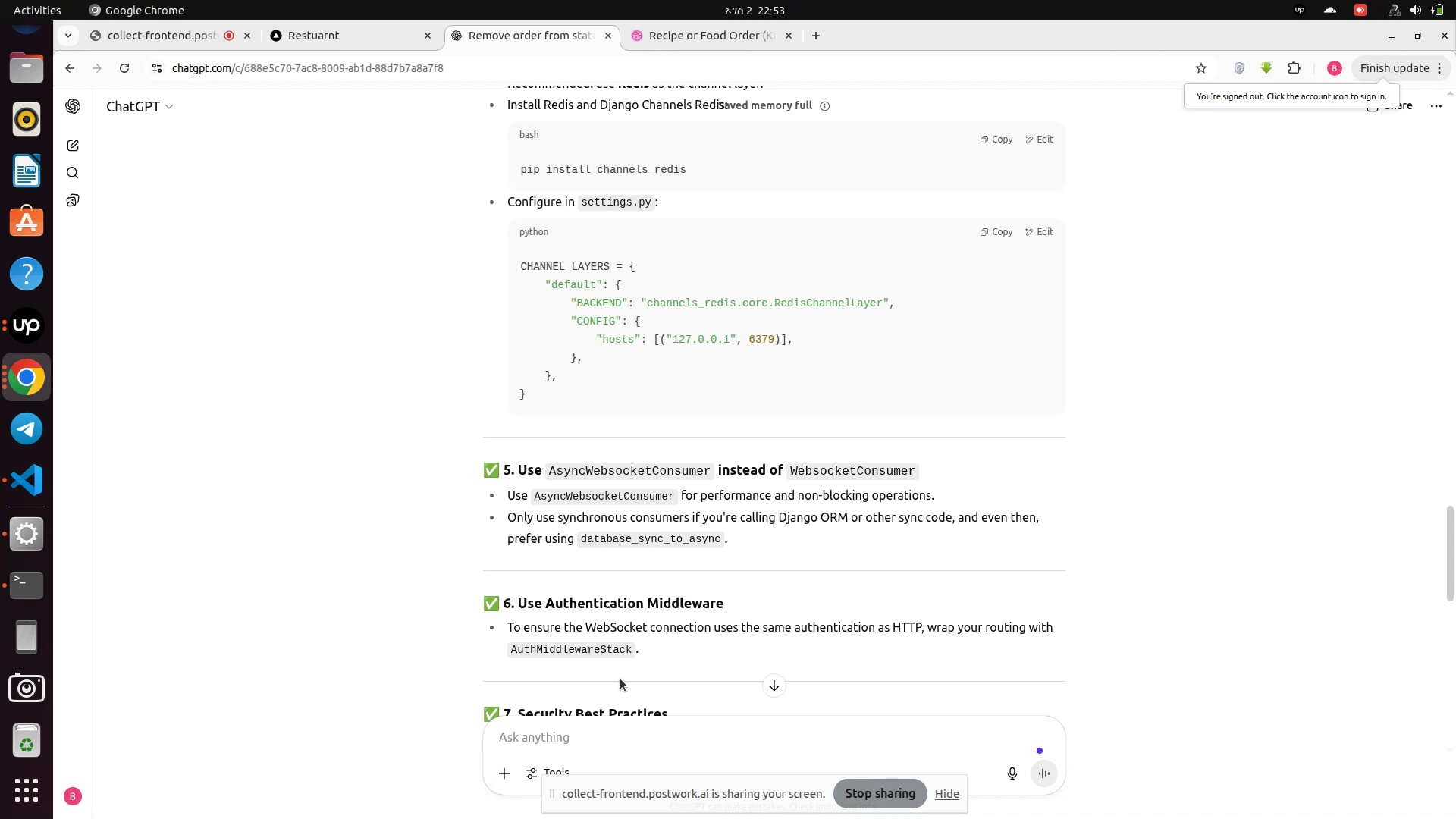 
wait(20.51)
 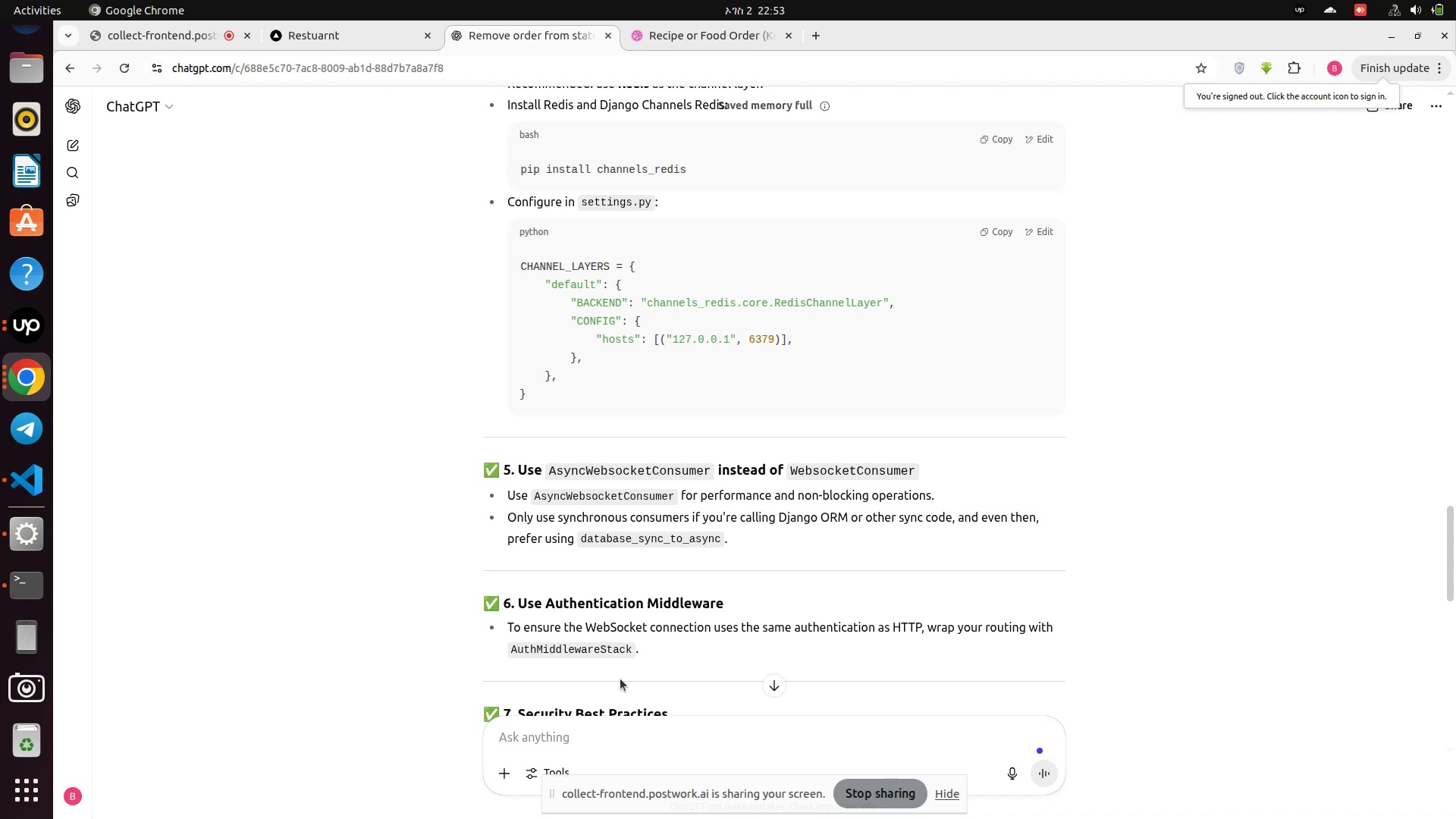 
scroll: coordinate [620, 679], scroll_direction: down, amount: 1.0
 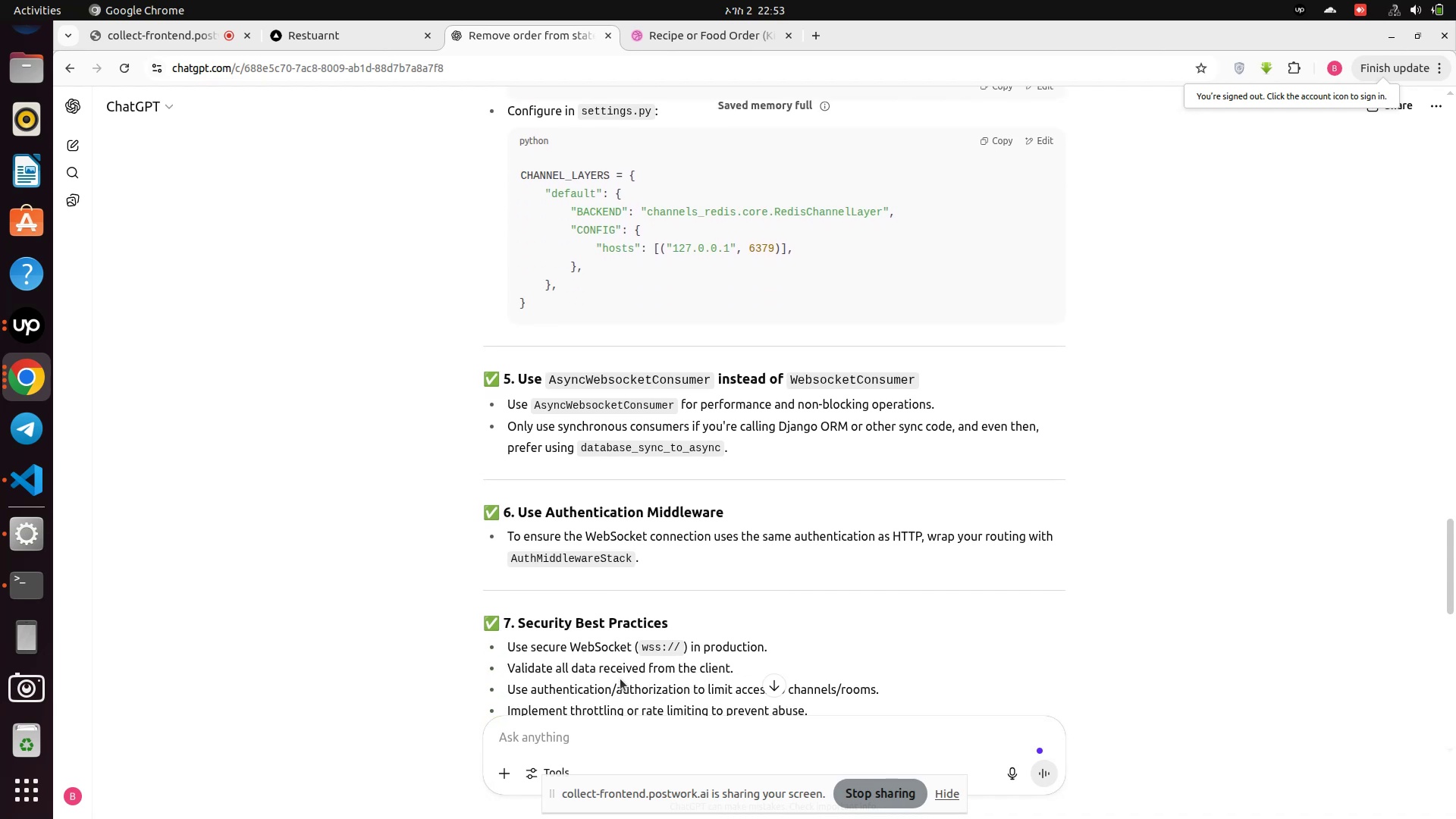 
wait(9.65)
 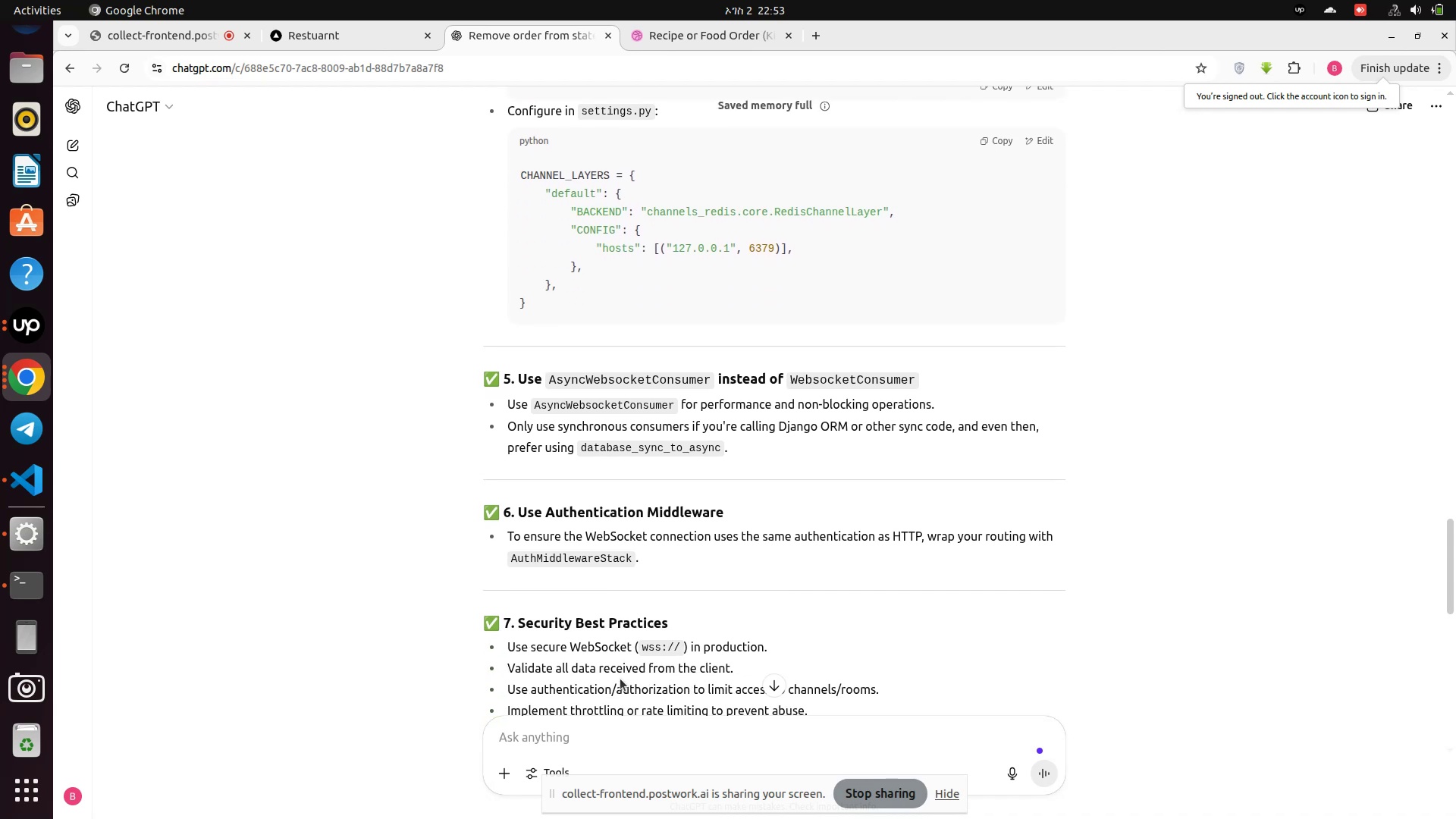 
scroll: coordinate [620, 679], scroll_direction: down, amount: 1.0
 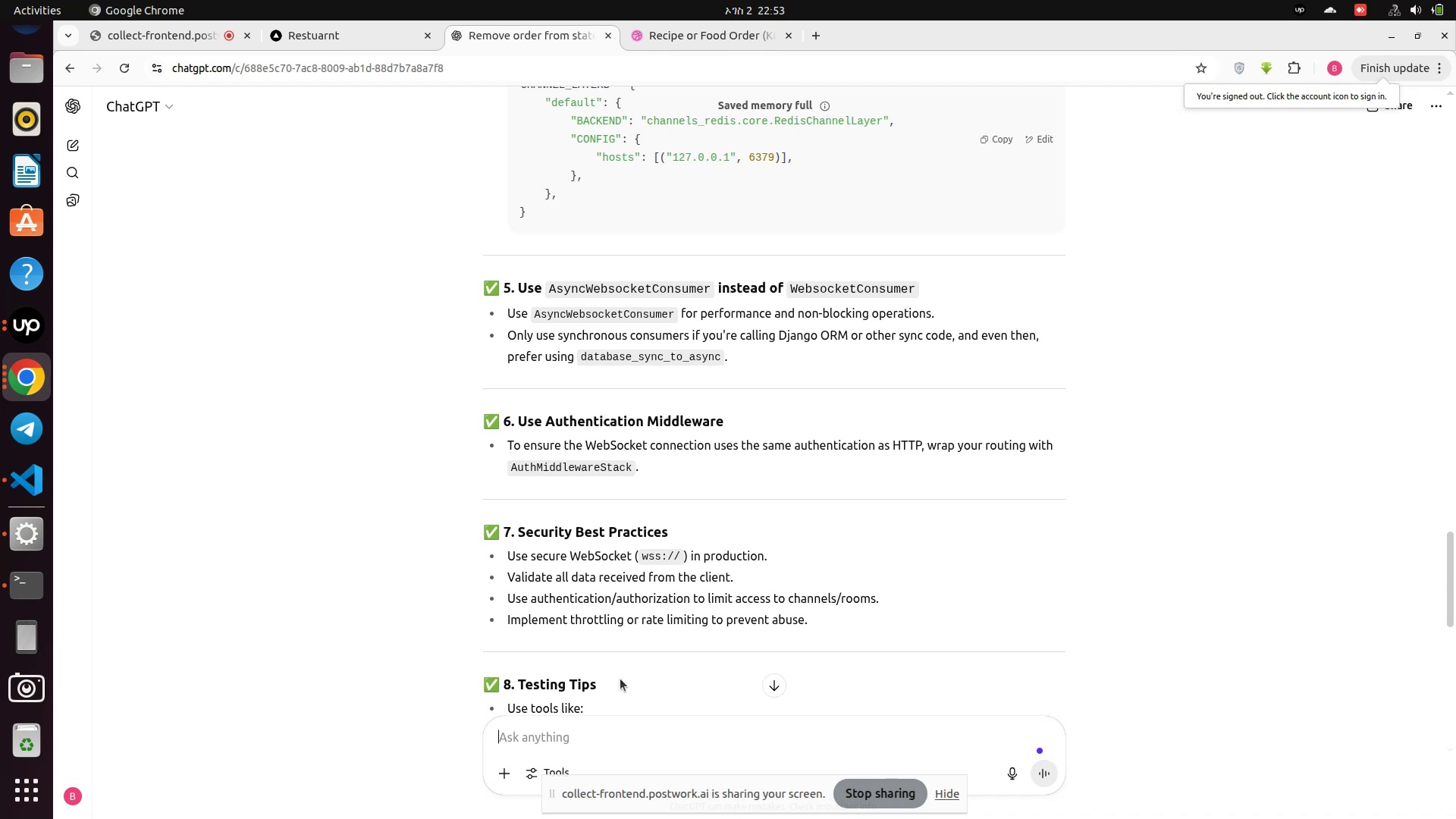 
wait(19.88)
 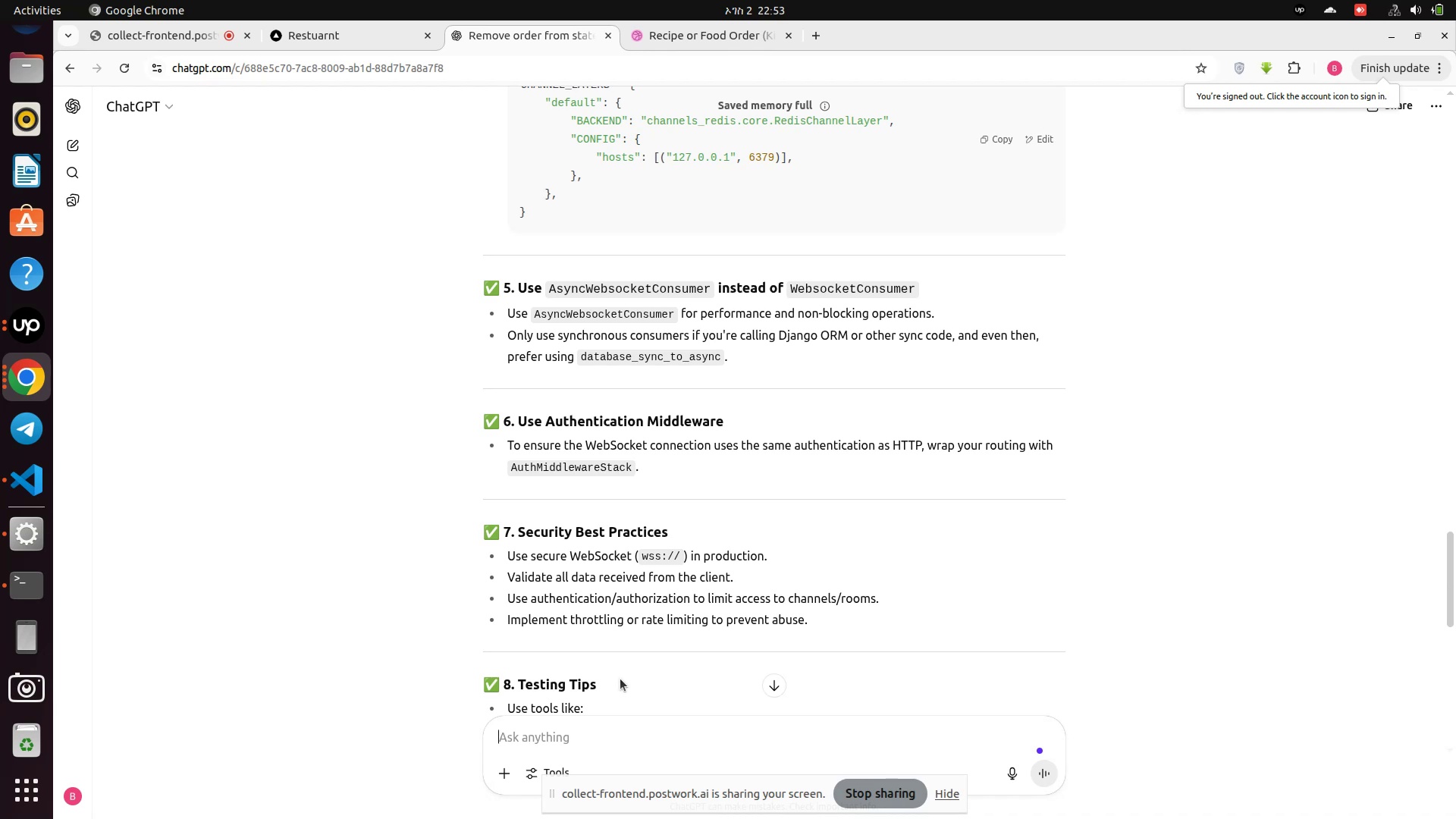 
scroll: coordinate [618, 679], scroll_direction: down, amount: 1.0
 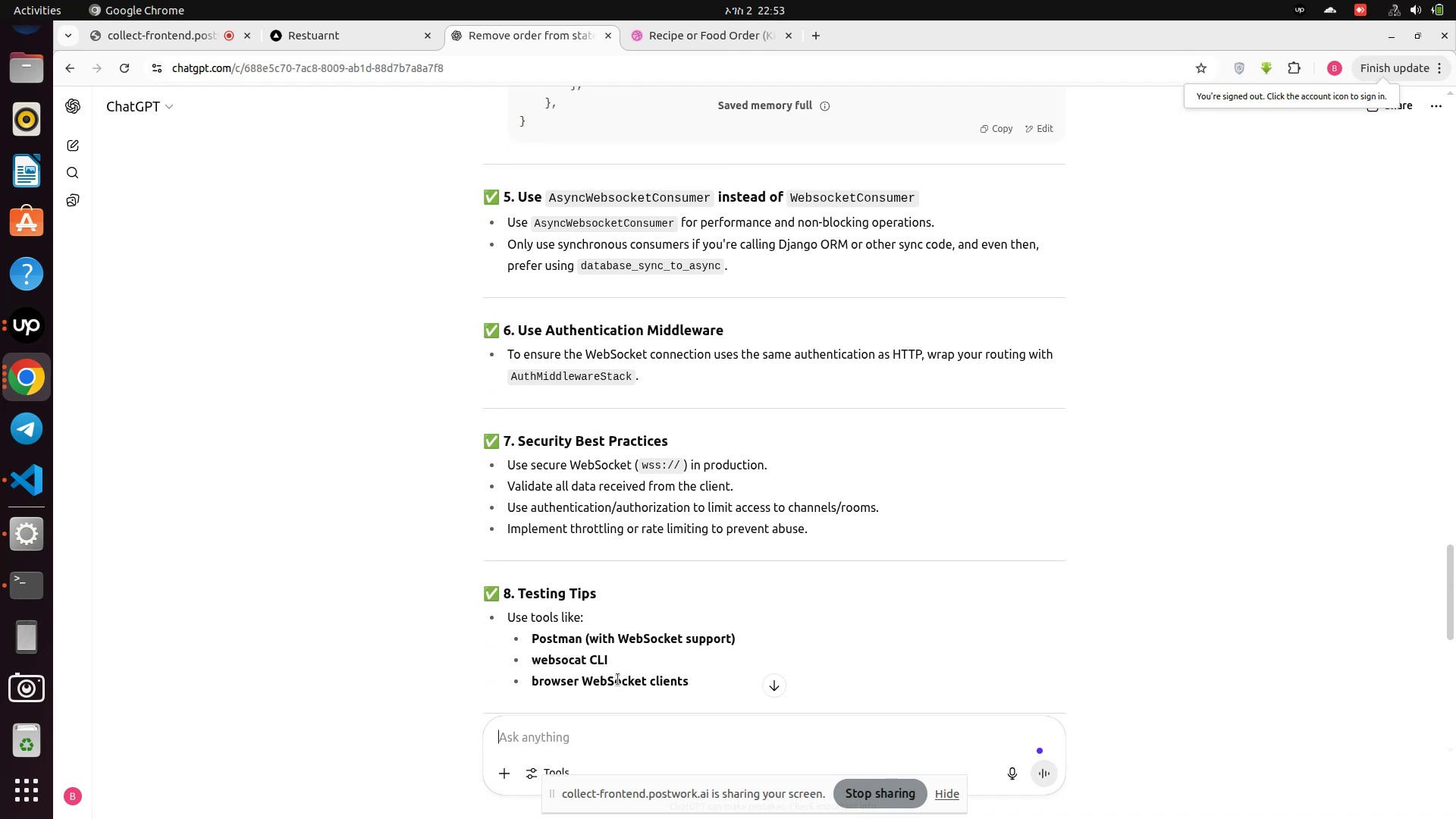 
wait(6.37)
 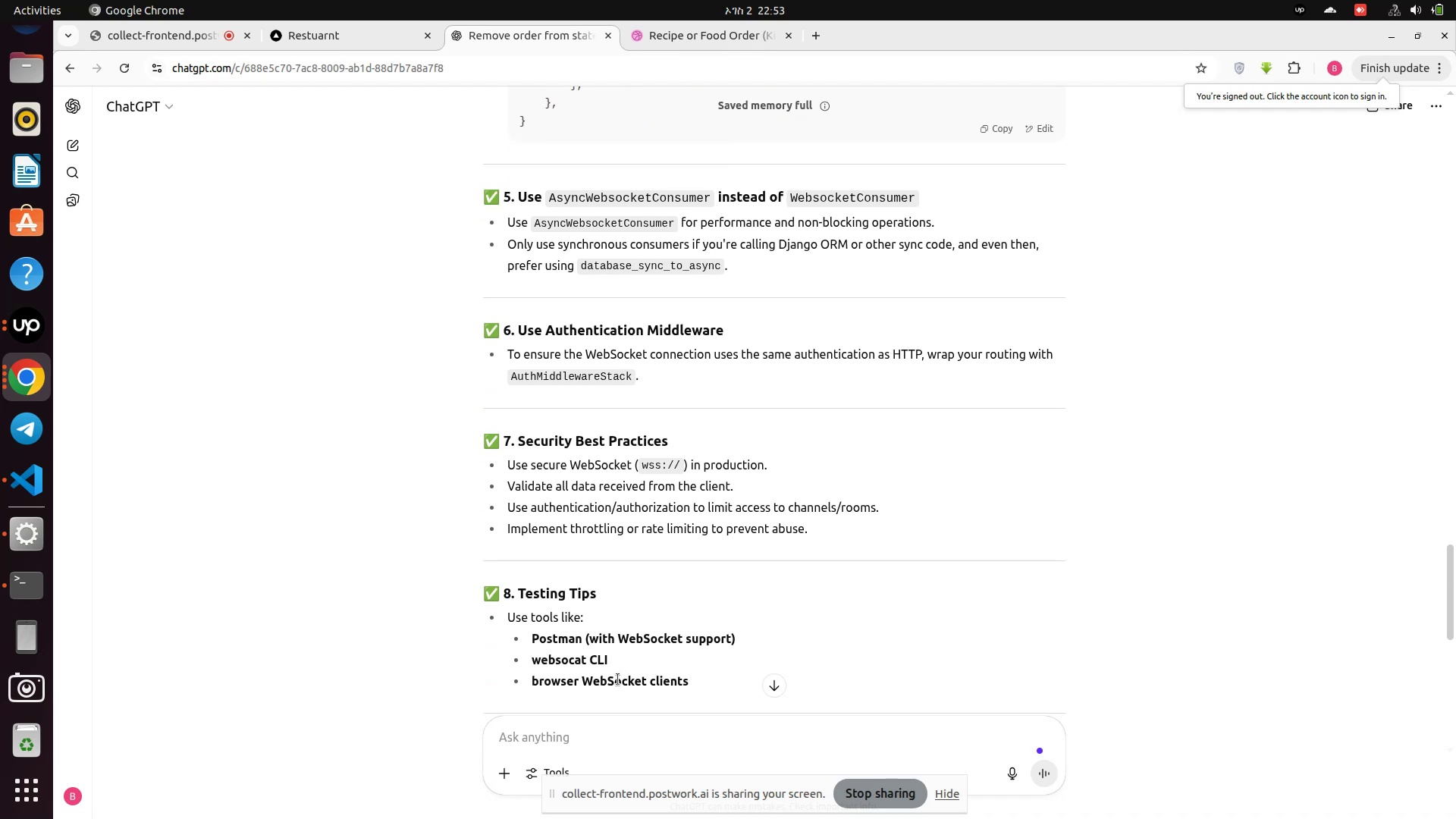 
scroll: coordinate [616, 681], scroll_direction: down, amount: 6.0
 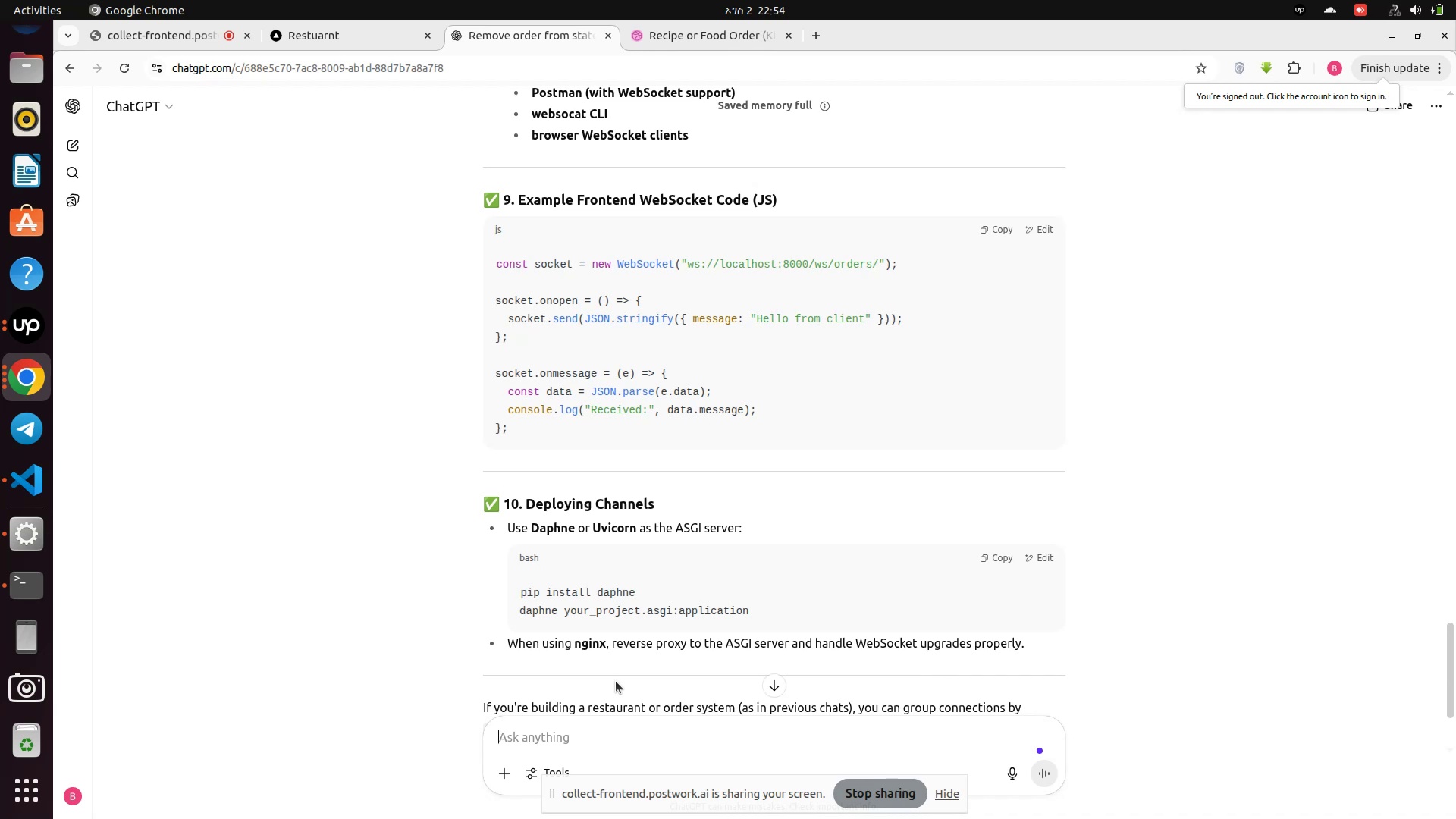 
wait(20.41)
 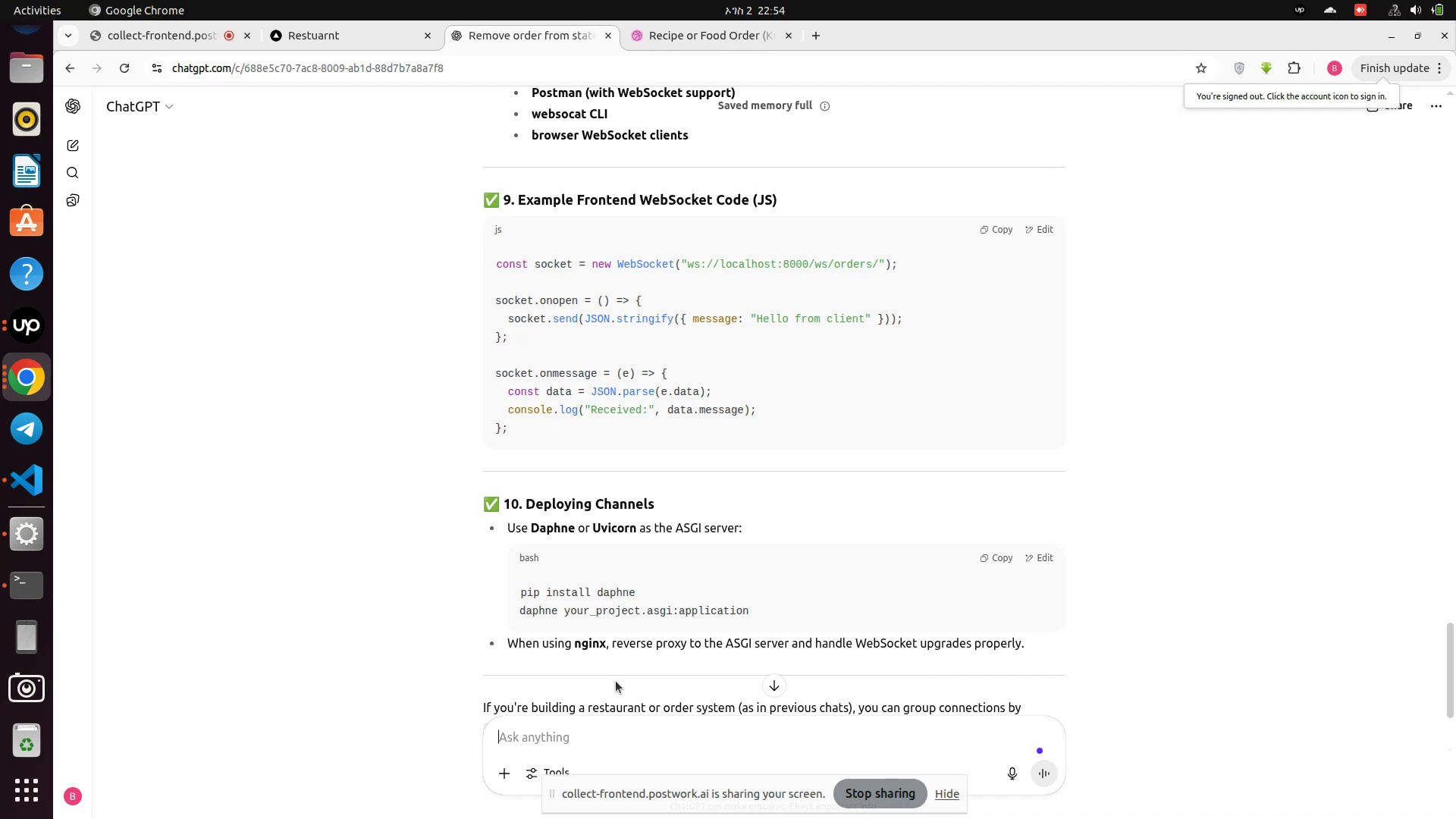 
scroll: coordinate [616, 681], scroll_direction: down, amount: 1.0
 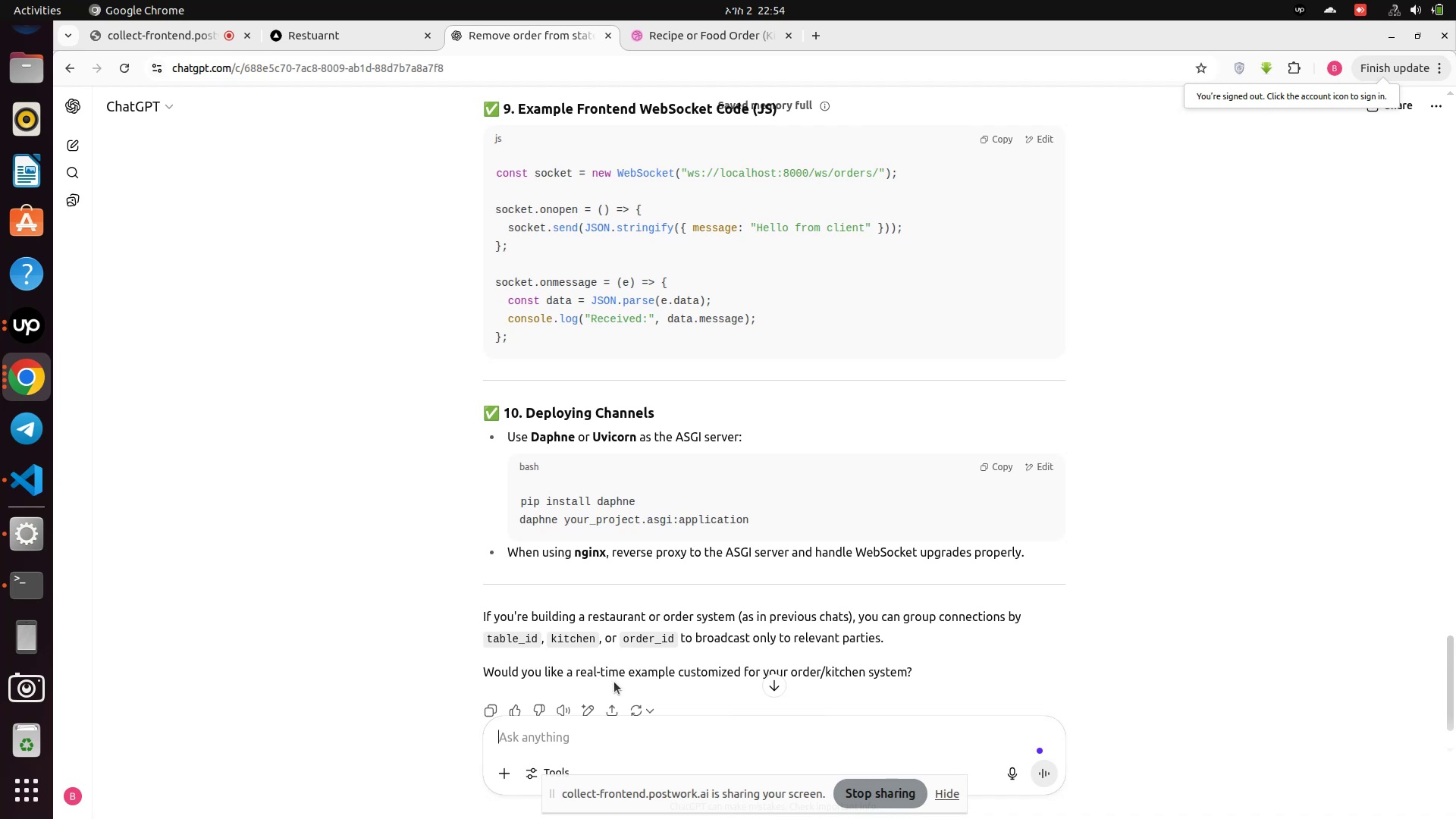 
wait(15.68)
 